 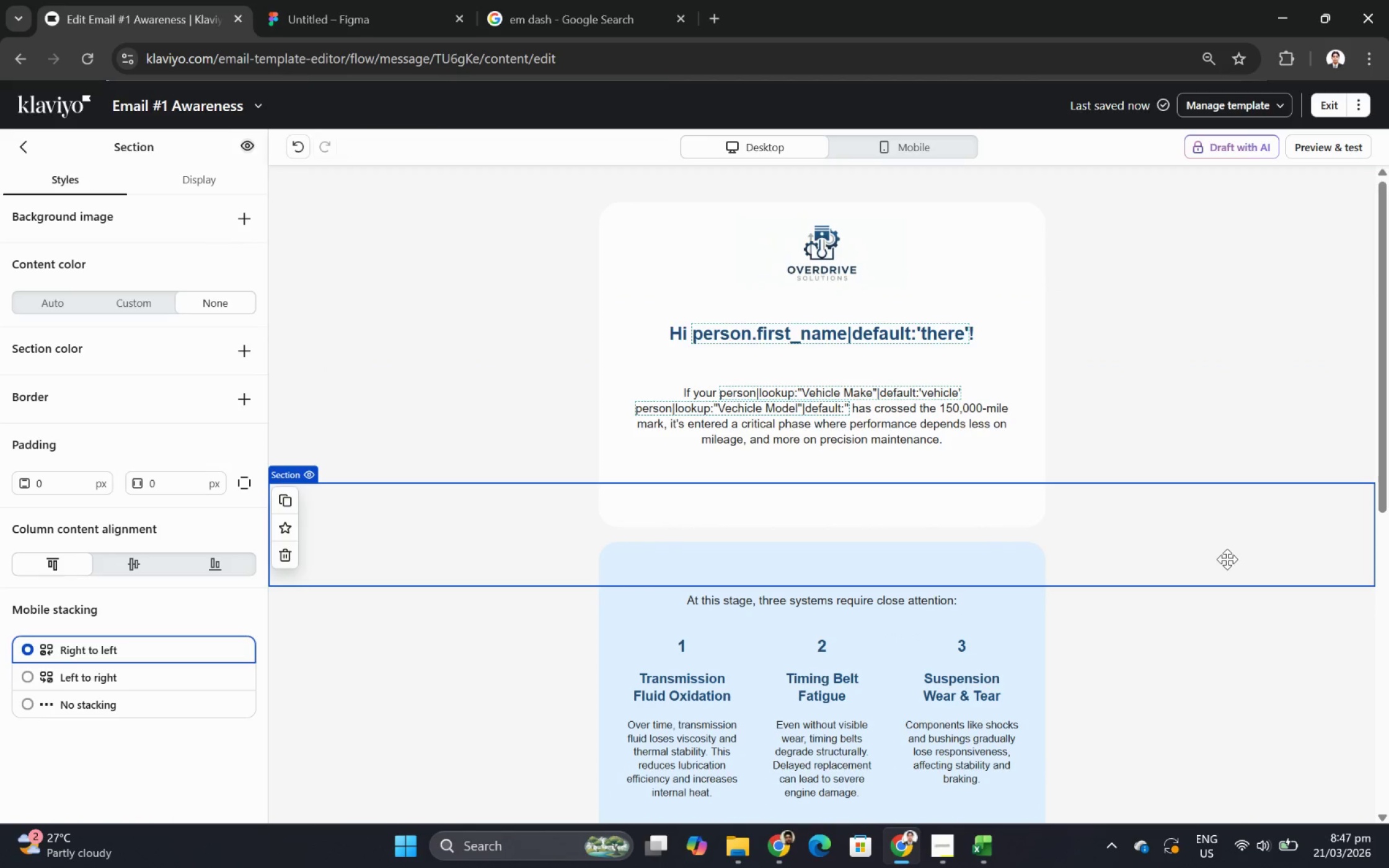 
scroll: coordinate [1227, 558], scroll_direction: down, amount: 6.0
 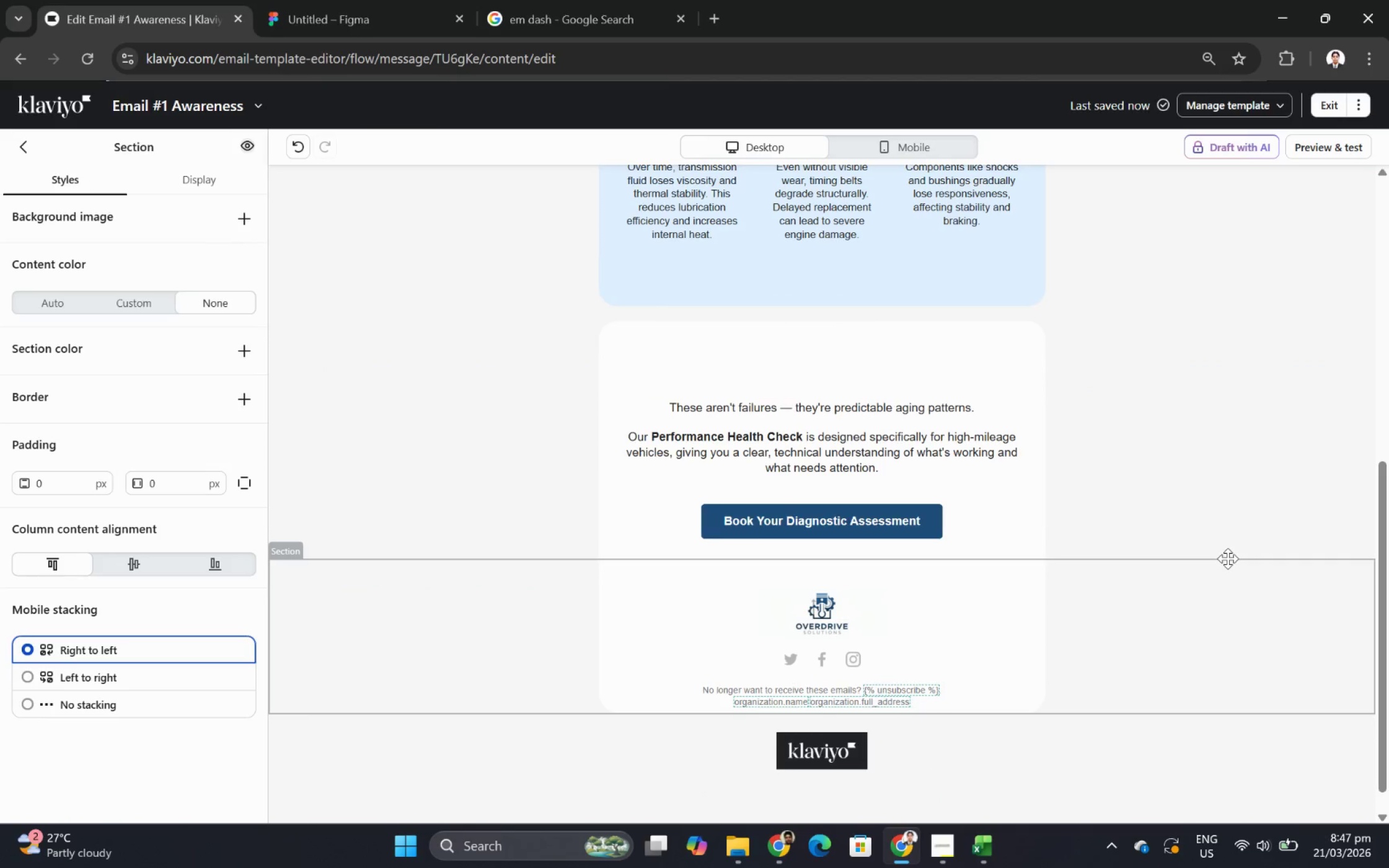 
scroll: coordinate [1227, 558], scroll_direction: up, amount: 6.0
 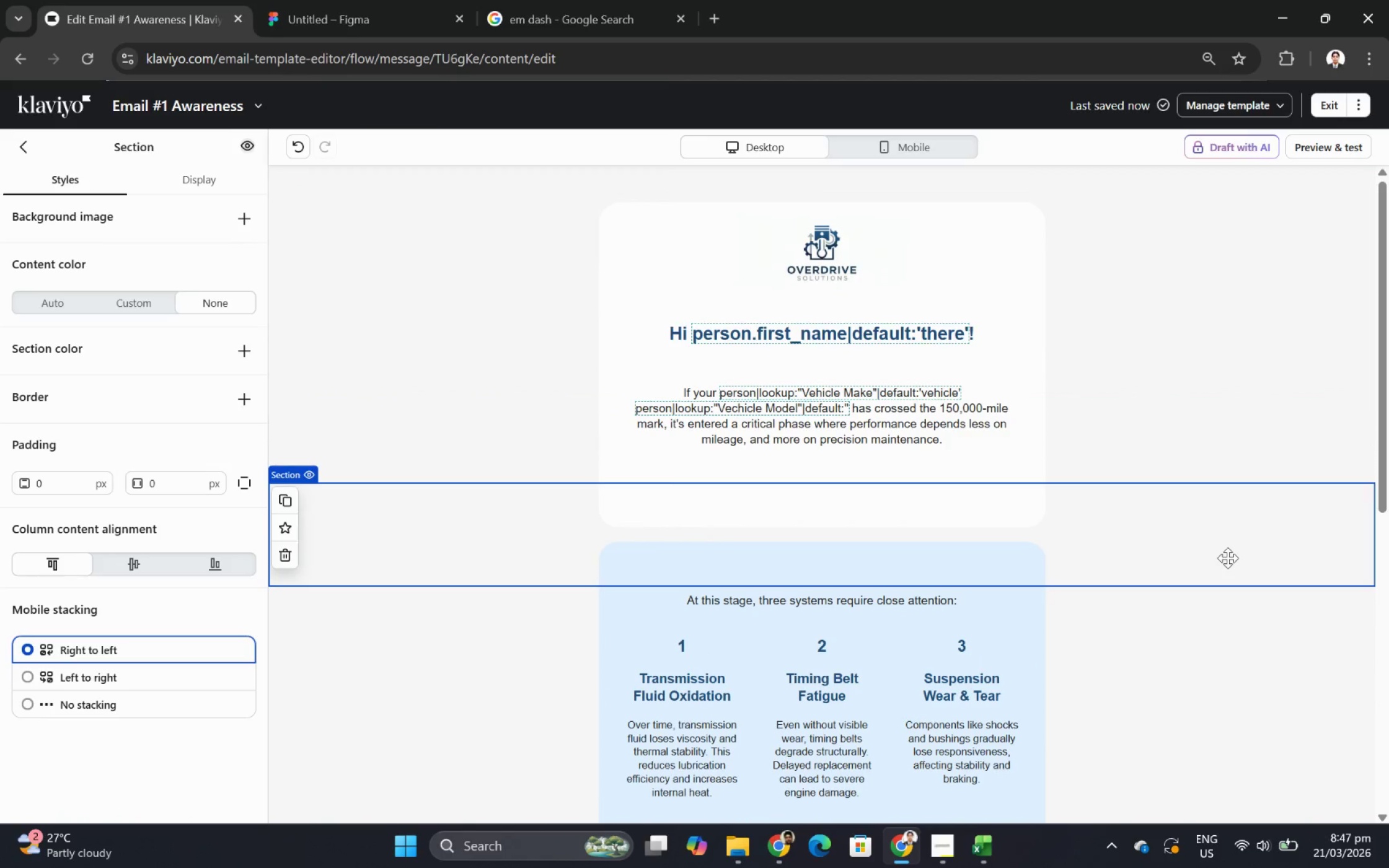 
hold_key(key=ControlLeft, duration=1.05)
scroll: coordinate [1227, 558], scroll_direction: down, amount: 1.0
 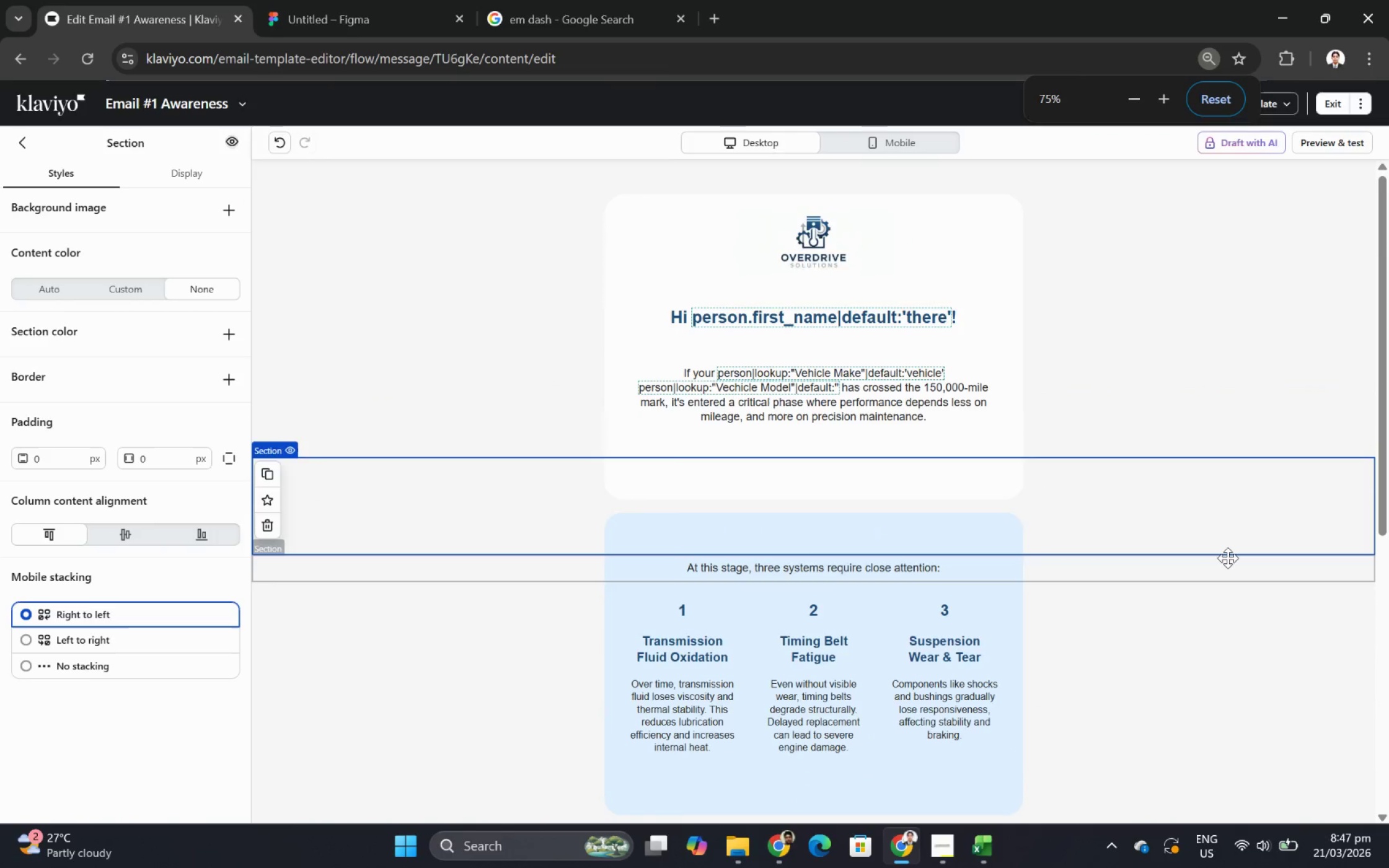 
hold_key(key=ControlLeft, duration=0.89)
scroll: coordinate [1212, 581], scroll_direction: down, amount: 1.0
 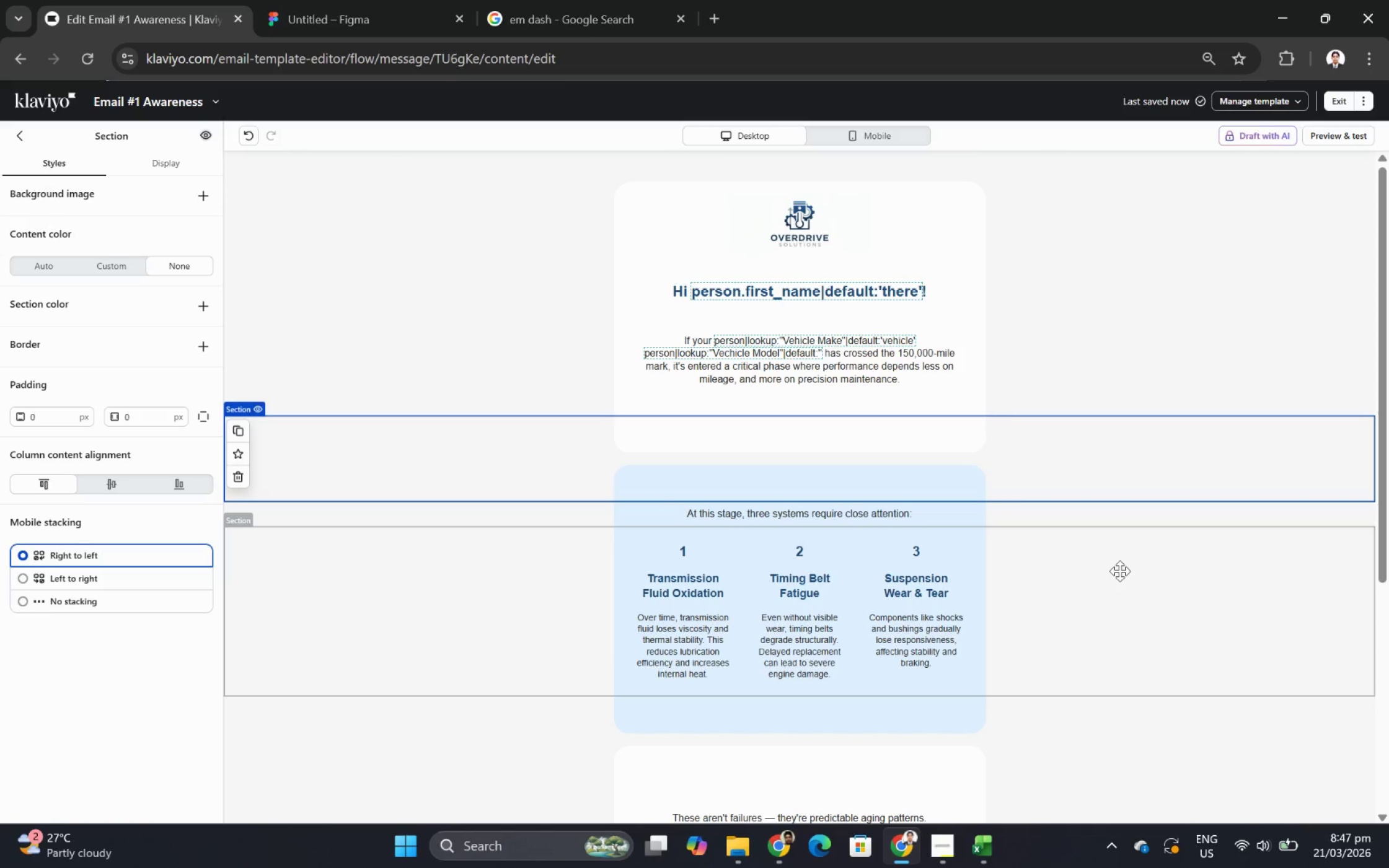 
wait(17.66)
 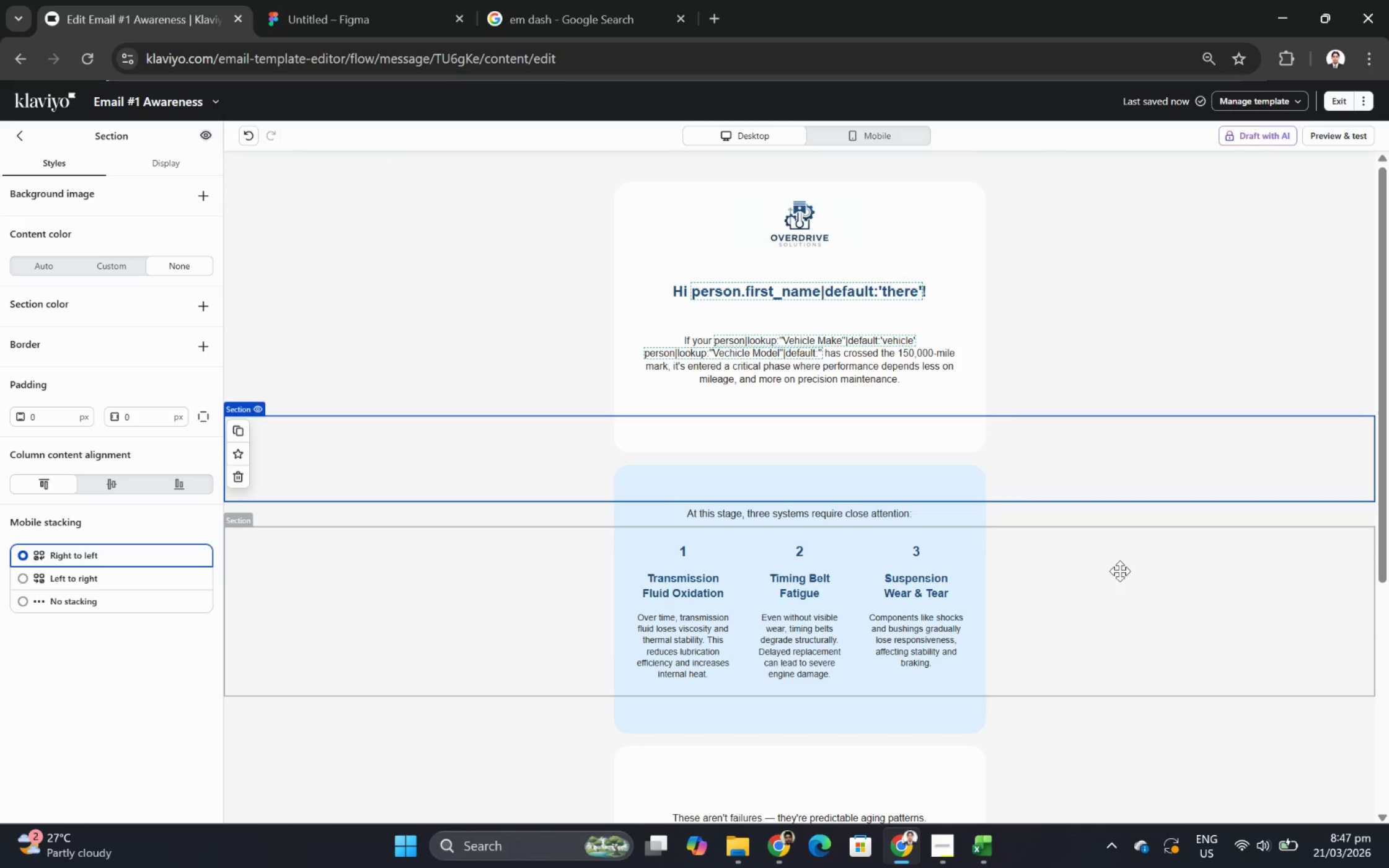 
scroll: coordinate [1168, 620], scroll_direction: down, amount: 3.0
 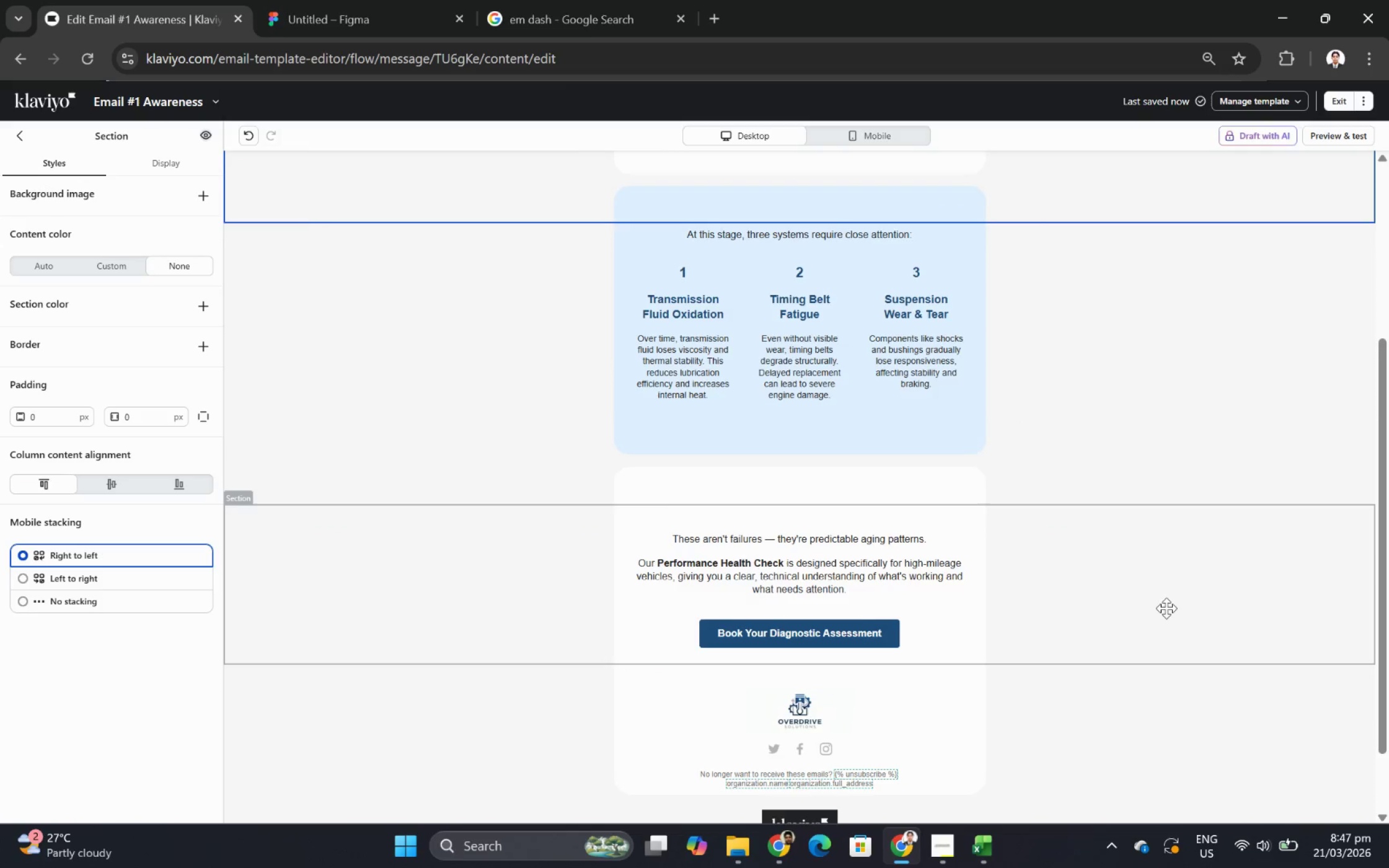 
scroll: coordinate [1166, 608], scroll_direction: up, amount: 1.0
 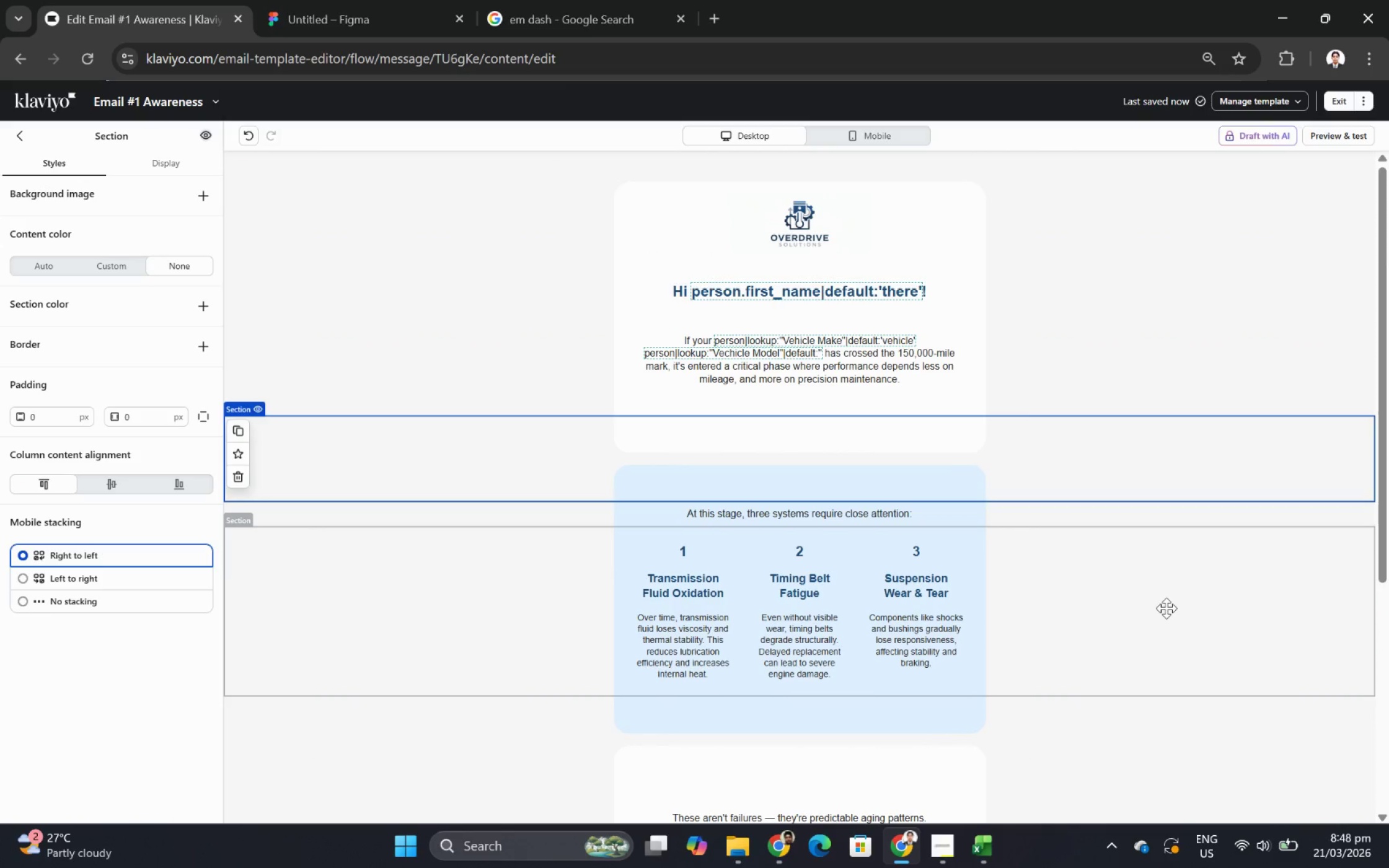 
scroll: coordinate [1174, 581], scroll_direction: down, amount: 2.0
 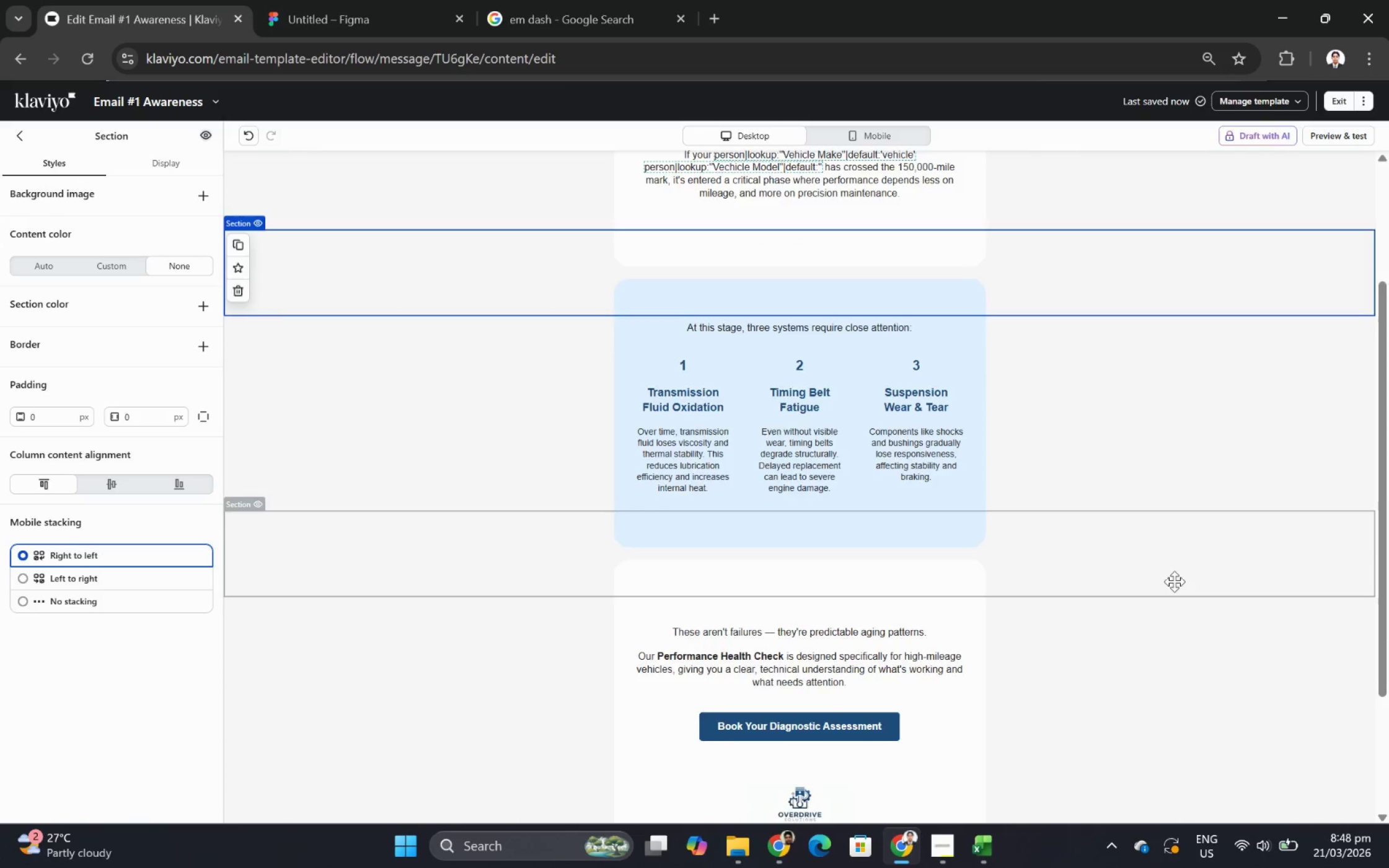 
scroll: coordinate [1174, 581], scroll_direction: up, amount: 3.0
 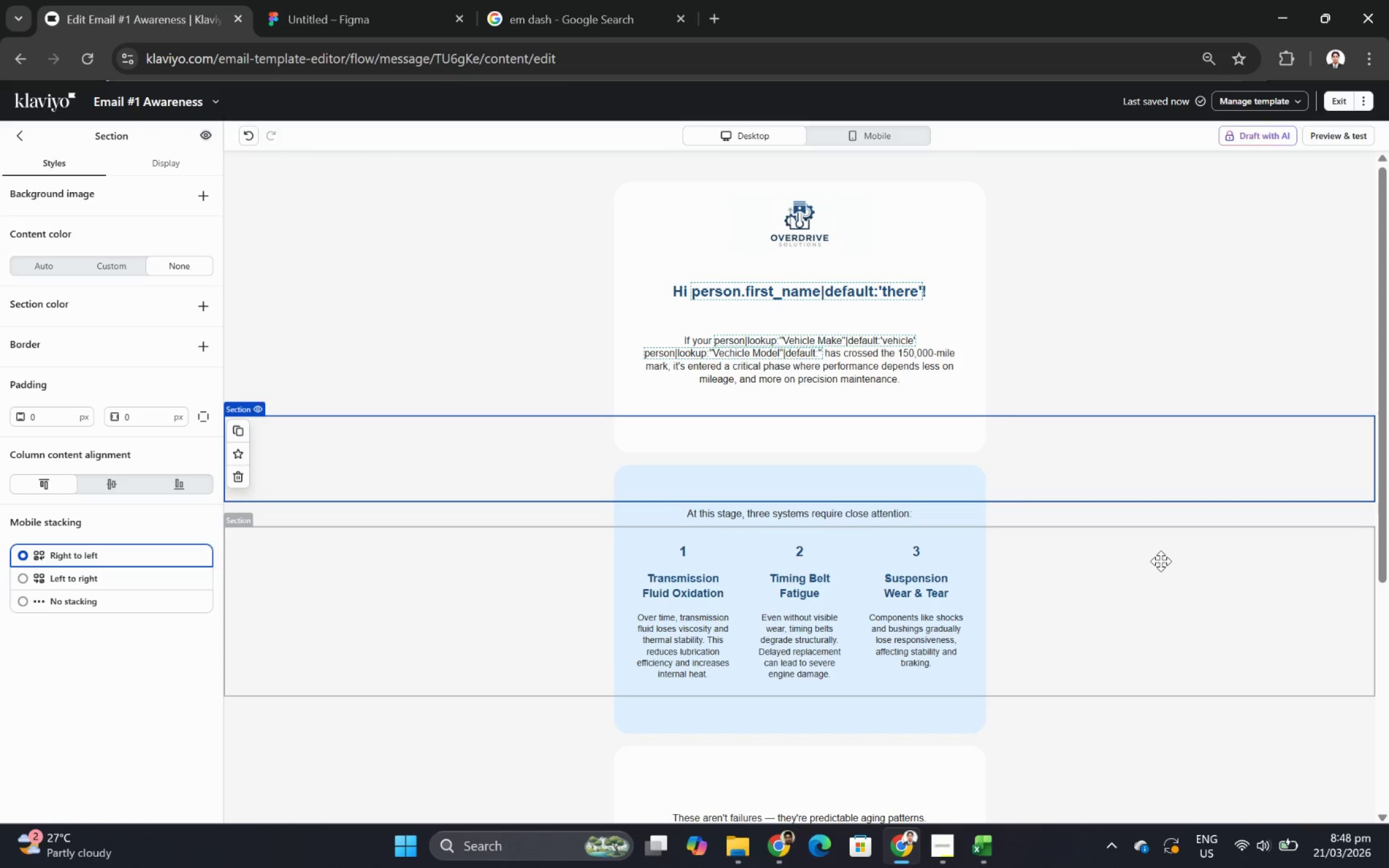 
wait(13.72)
 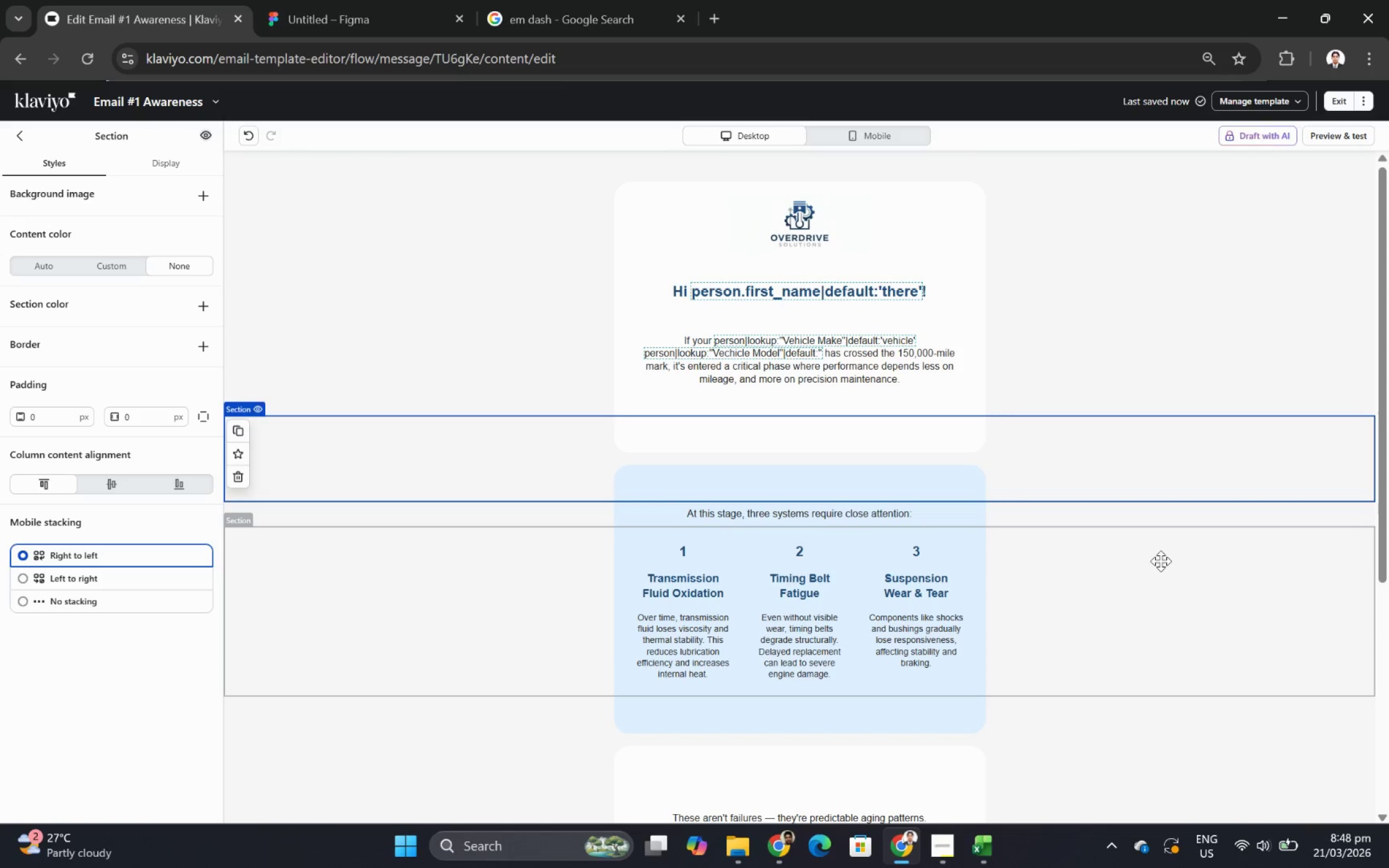 
scroll: coordinate [1152, 549], scroll_direction: none, amount: 0.0
 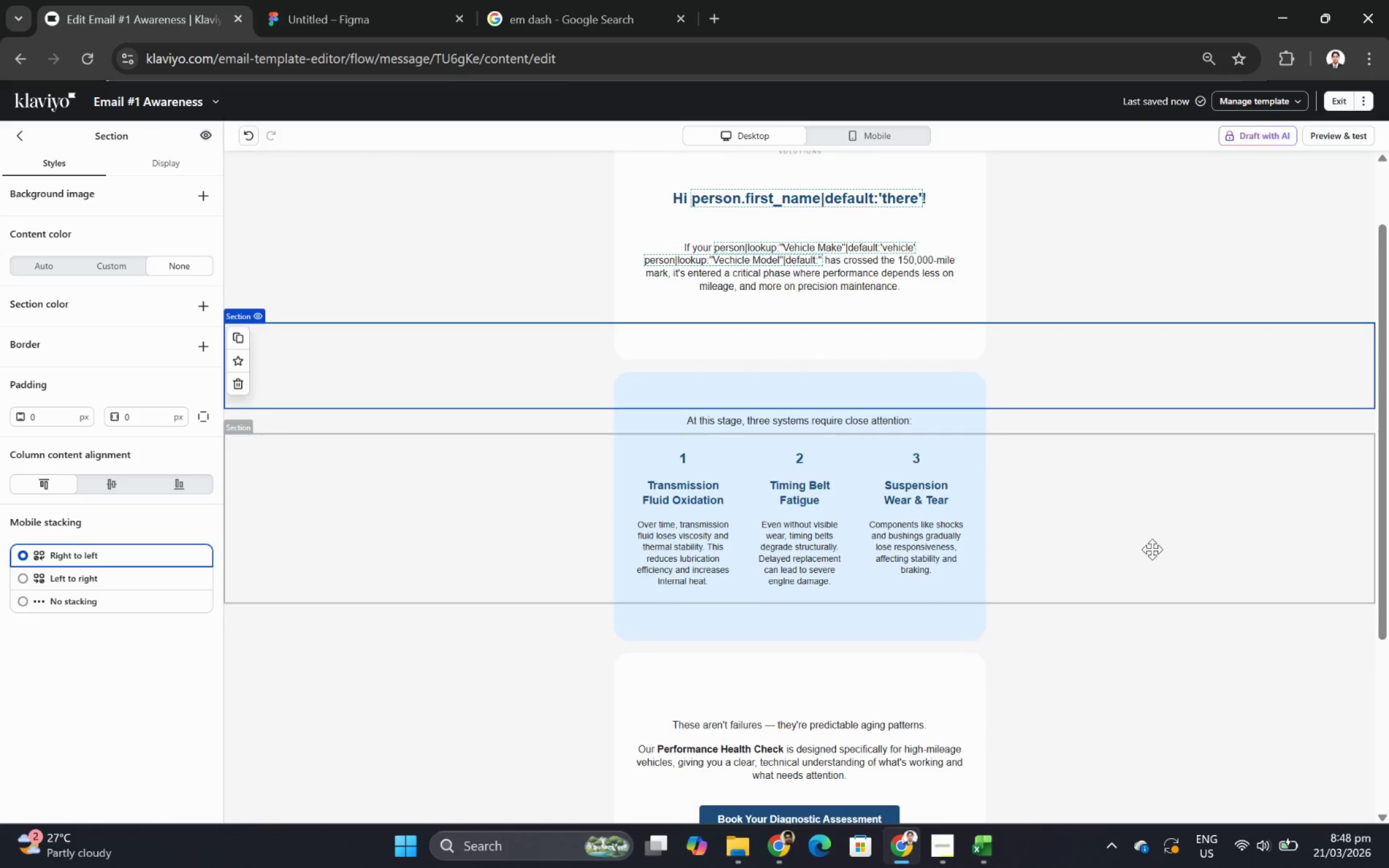 
scroll: coordinate [1152, 549], scroll_direction: up, amount: 1.0
 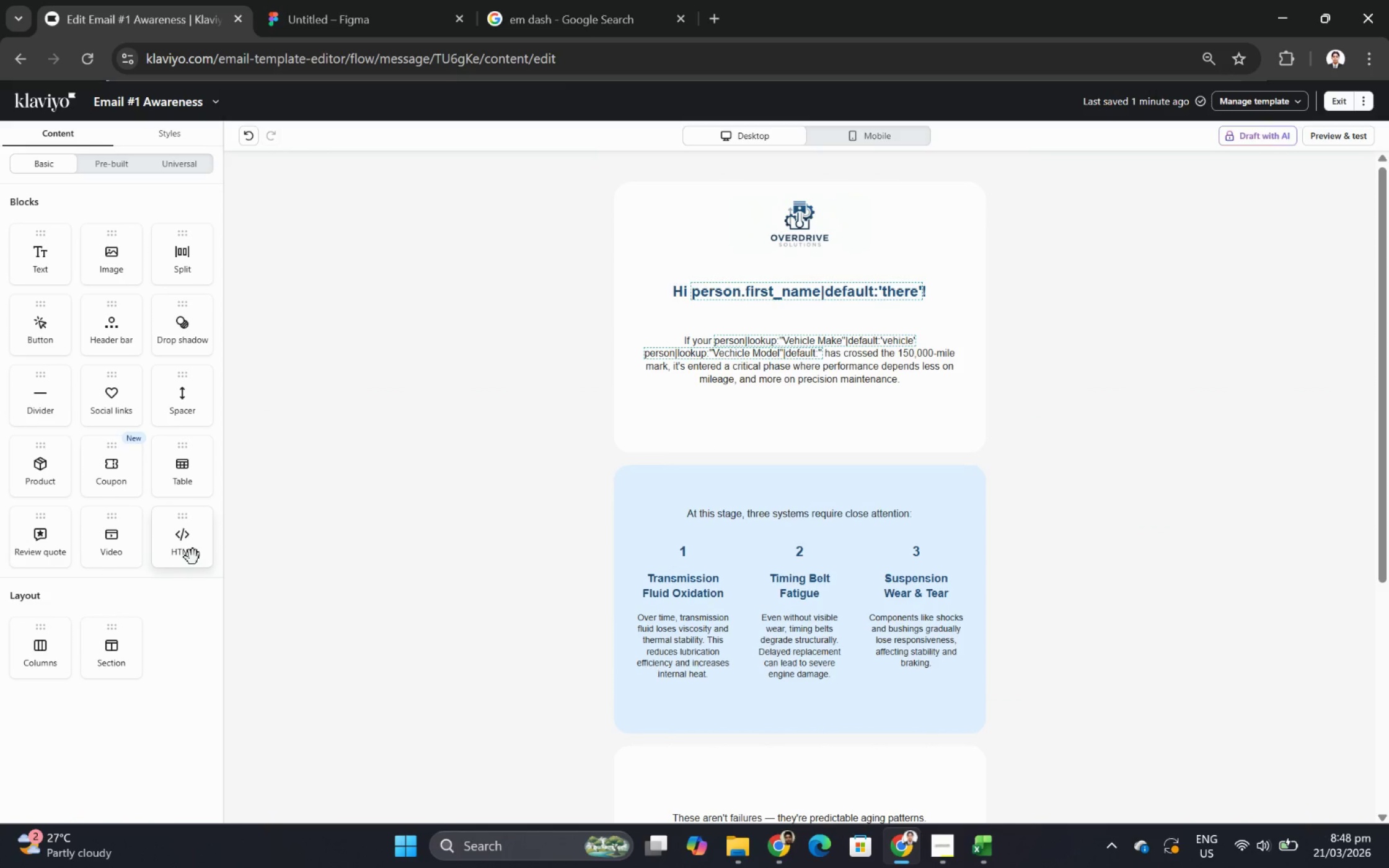 
wait(5.94)
 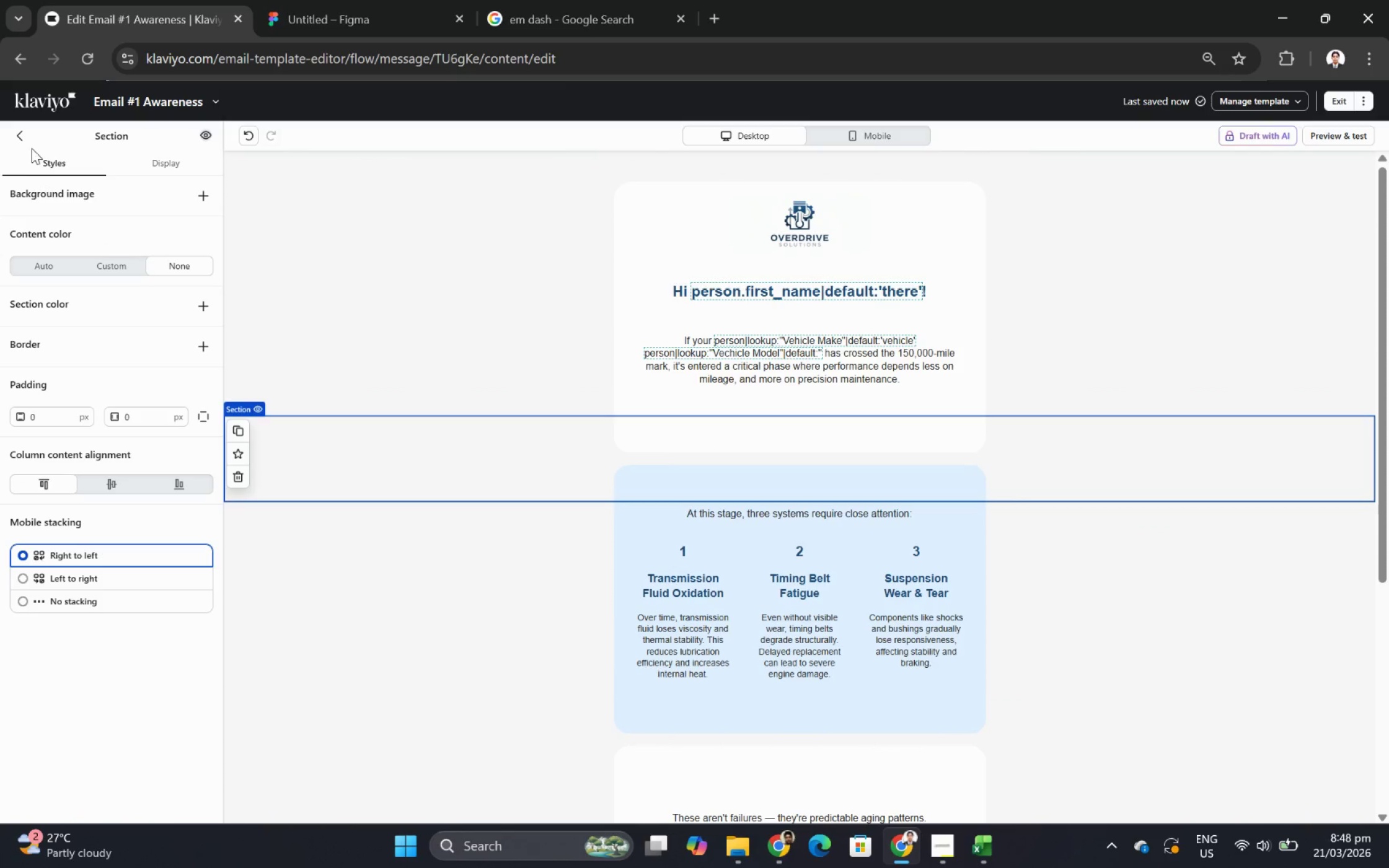 
left_click_drag(start_coordinate=[120, 271], to_coordinate=[733, 278])
 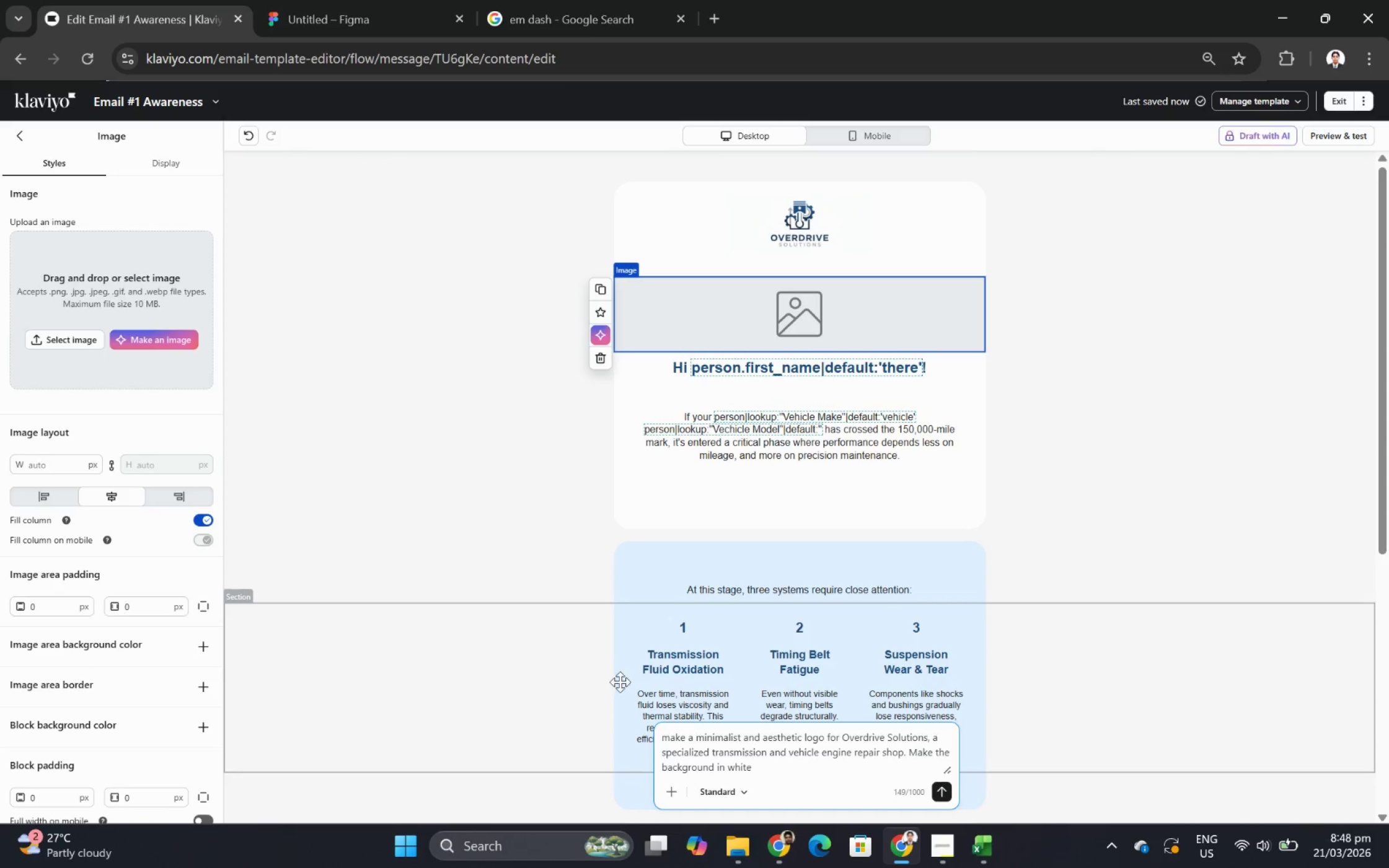 
double_click([767, 747])
 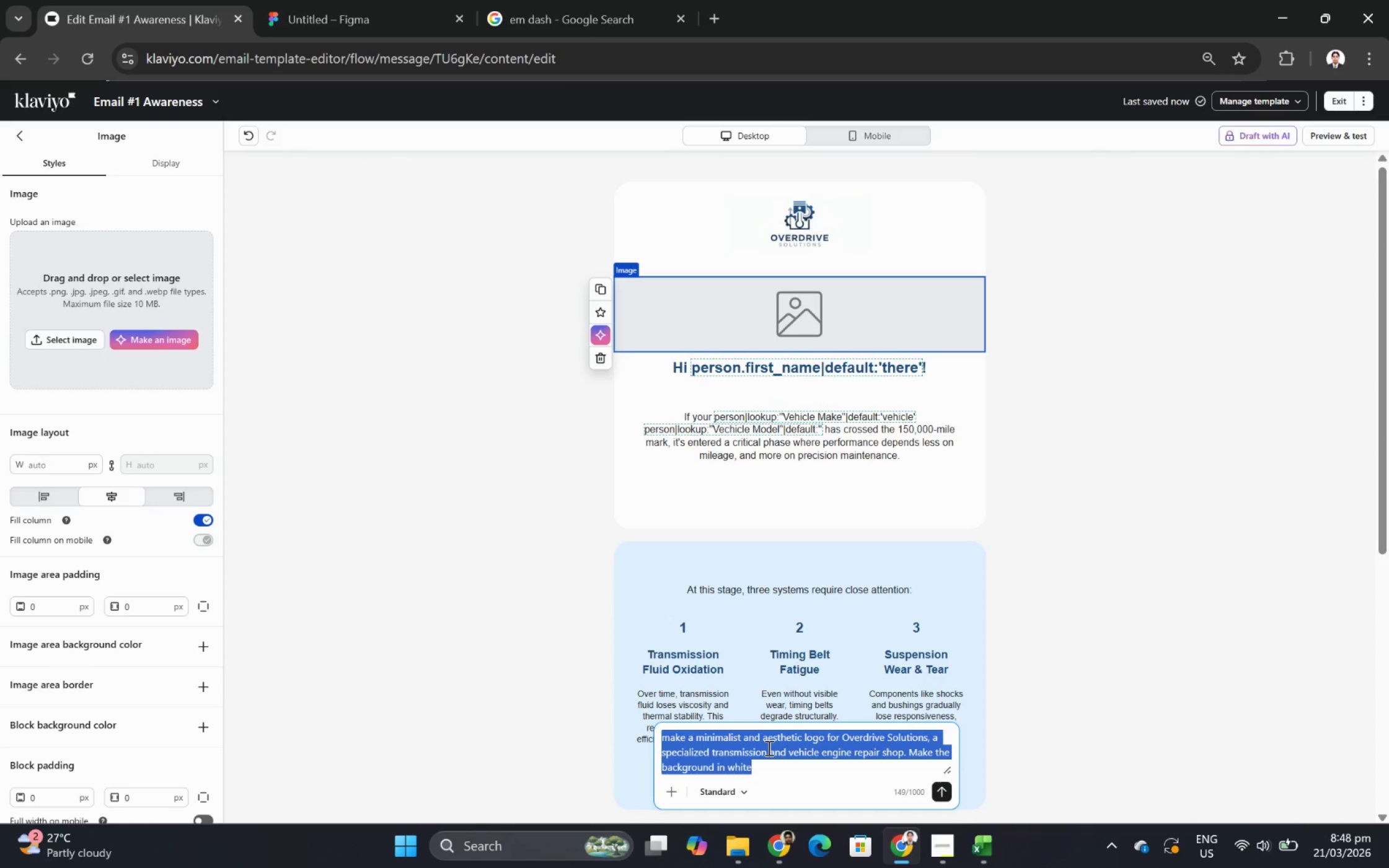 
triple_click([767, 747])
 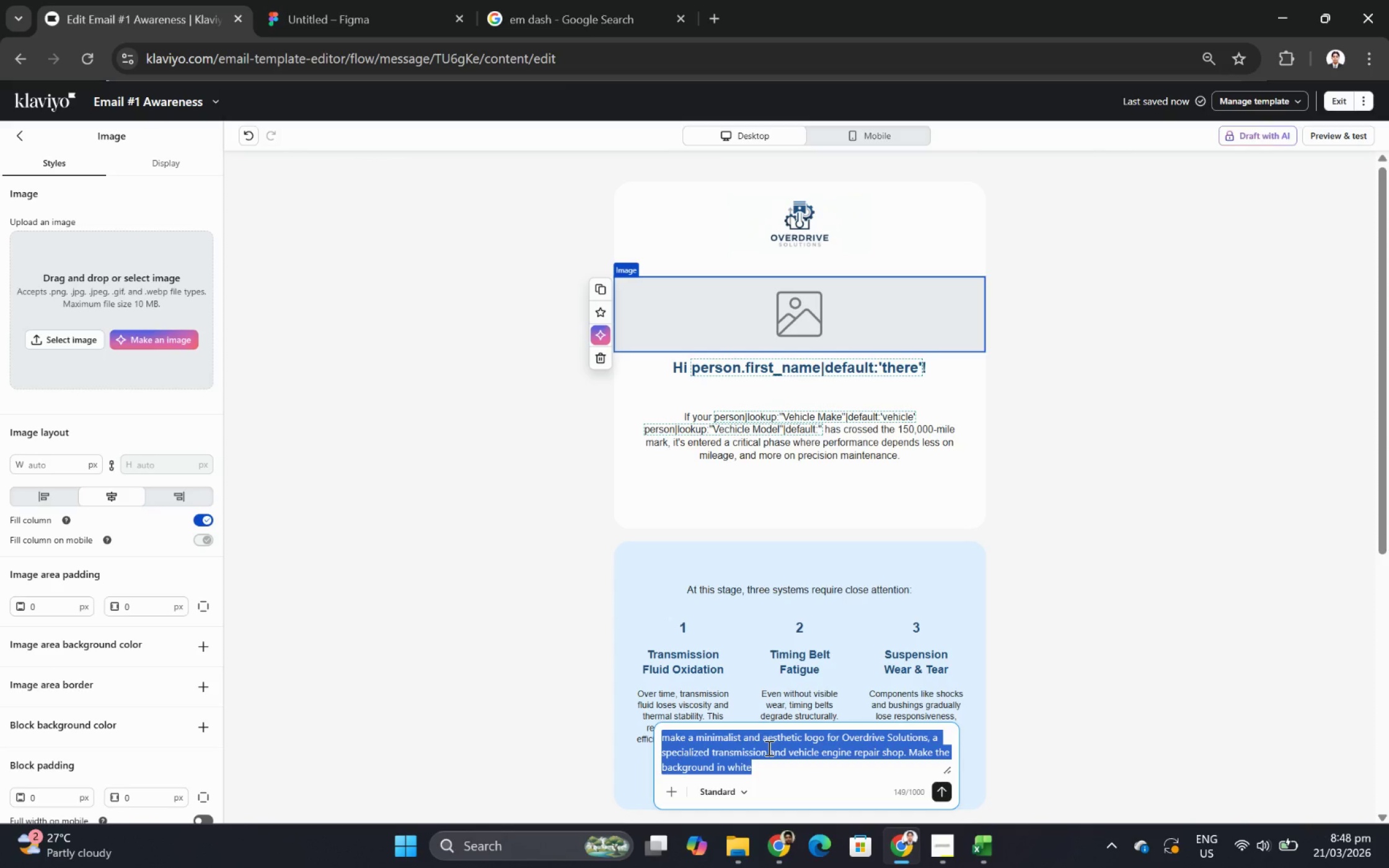 
type(a)
key(Backspace)
type(A car service)
 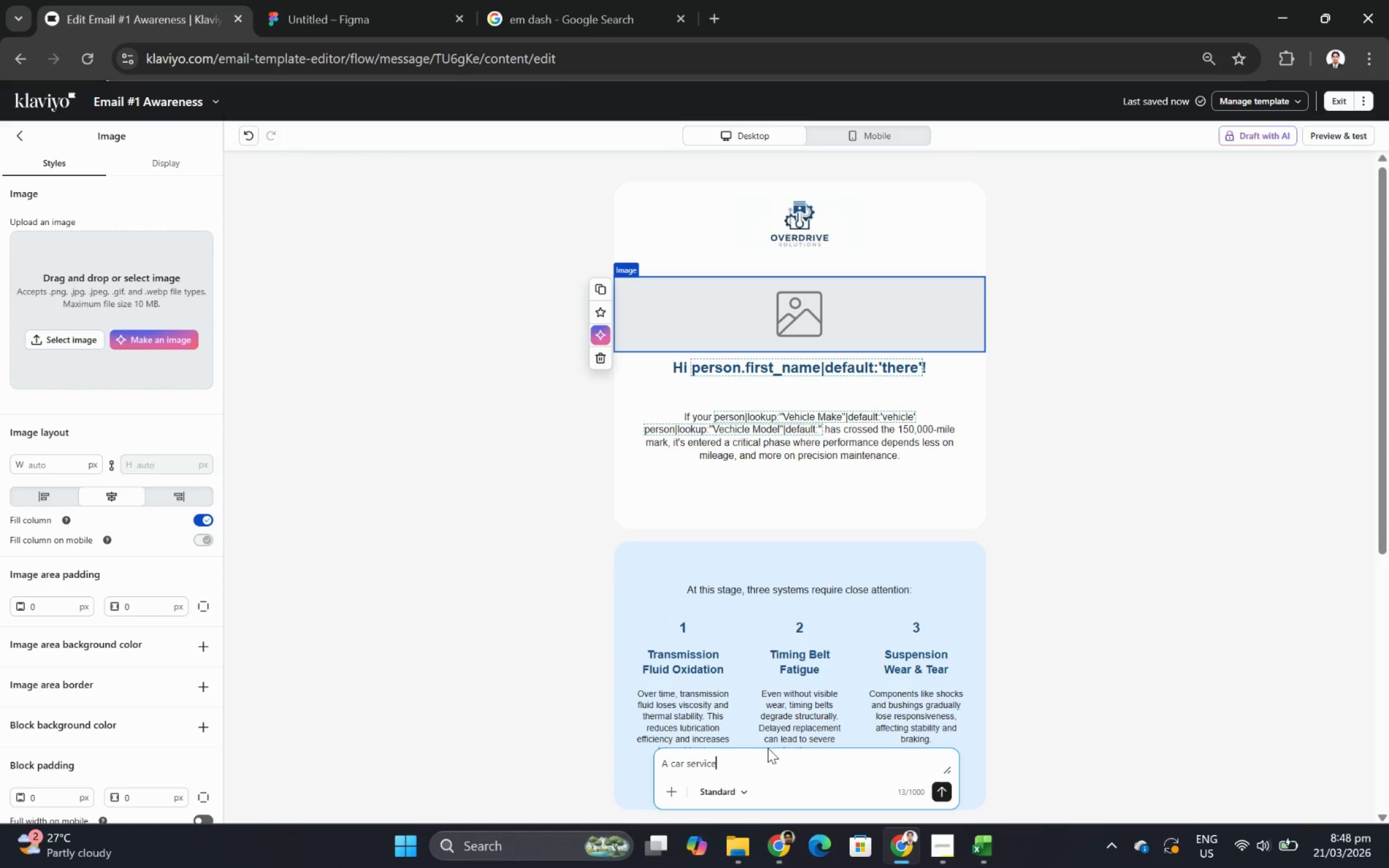 
type(s)
key(Backspace)
type( )
key(Backspace)
key(Backspace)
key(Backspace)
key(Backspace)
key(Backspace)
key(Backspace)
key(Backspace)
type(re)
key(Backspace)
key(Backspace)
key(Backspace)
type(repair services model w)
key(Backspace)
type(of a man and car. no tecx)
key(Backspace)
key(Backspace)
type(xt,)
 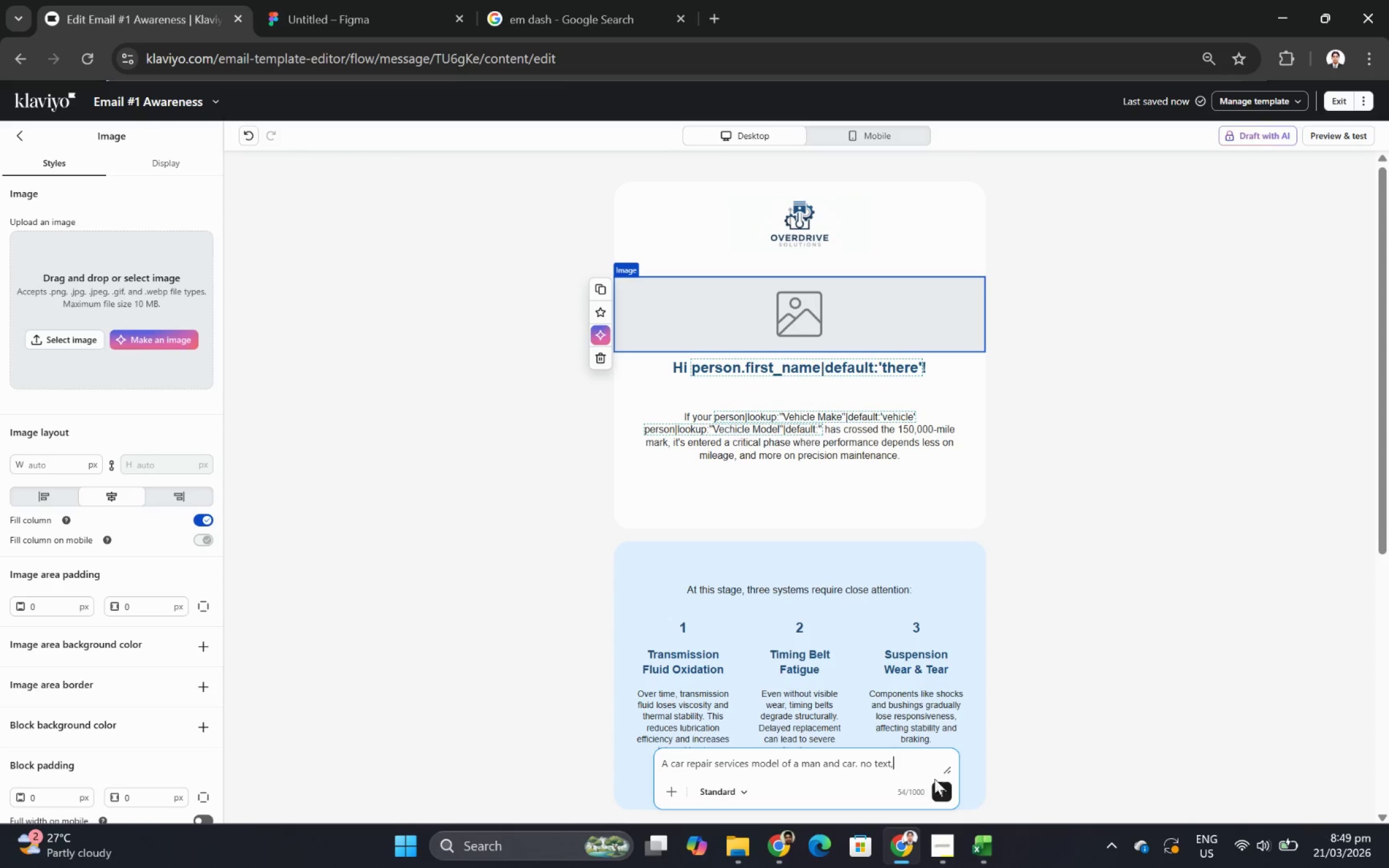 
wait(5.83)
 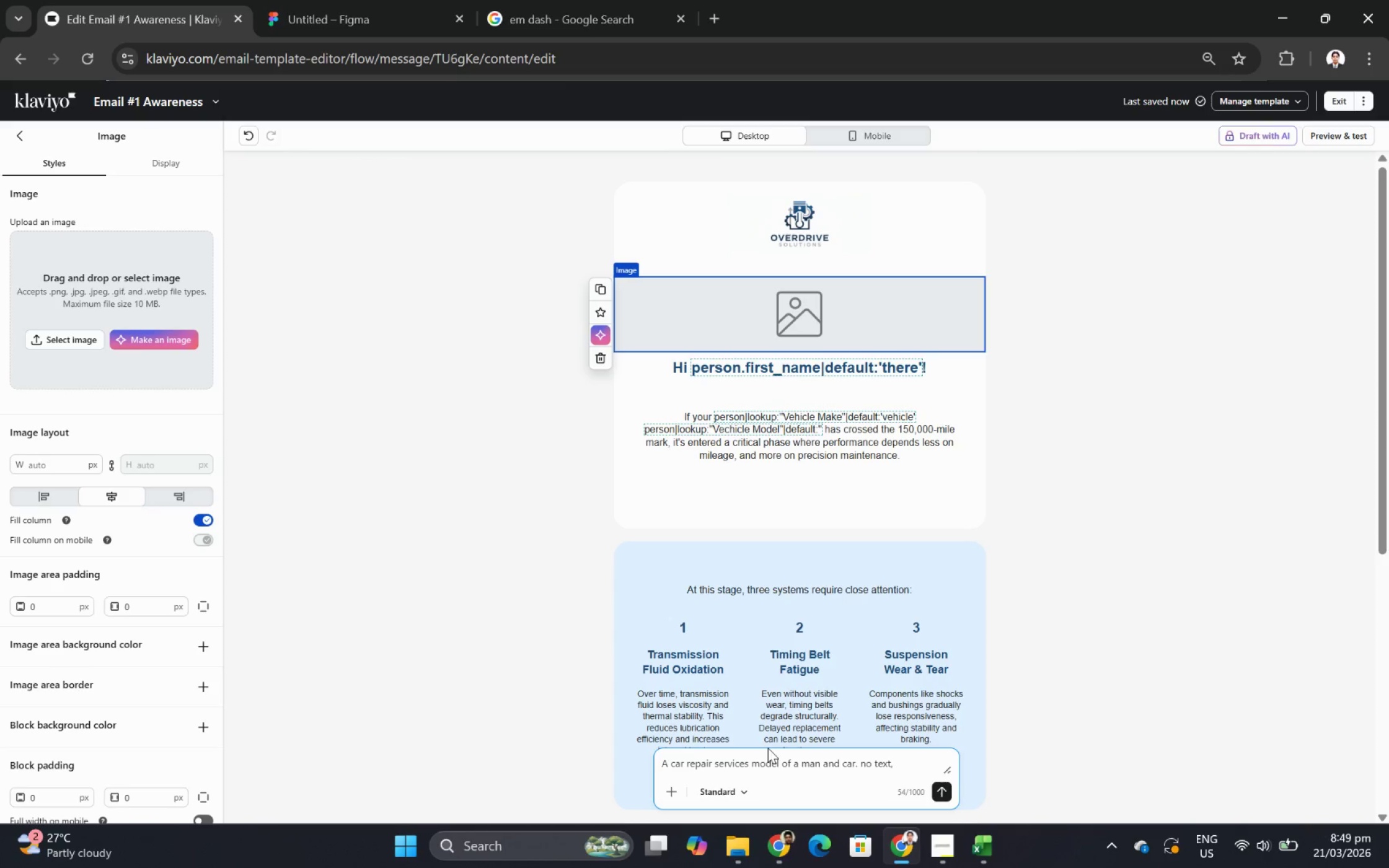 
left_click([941, 792])
 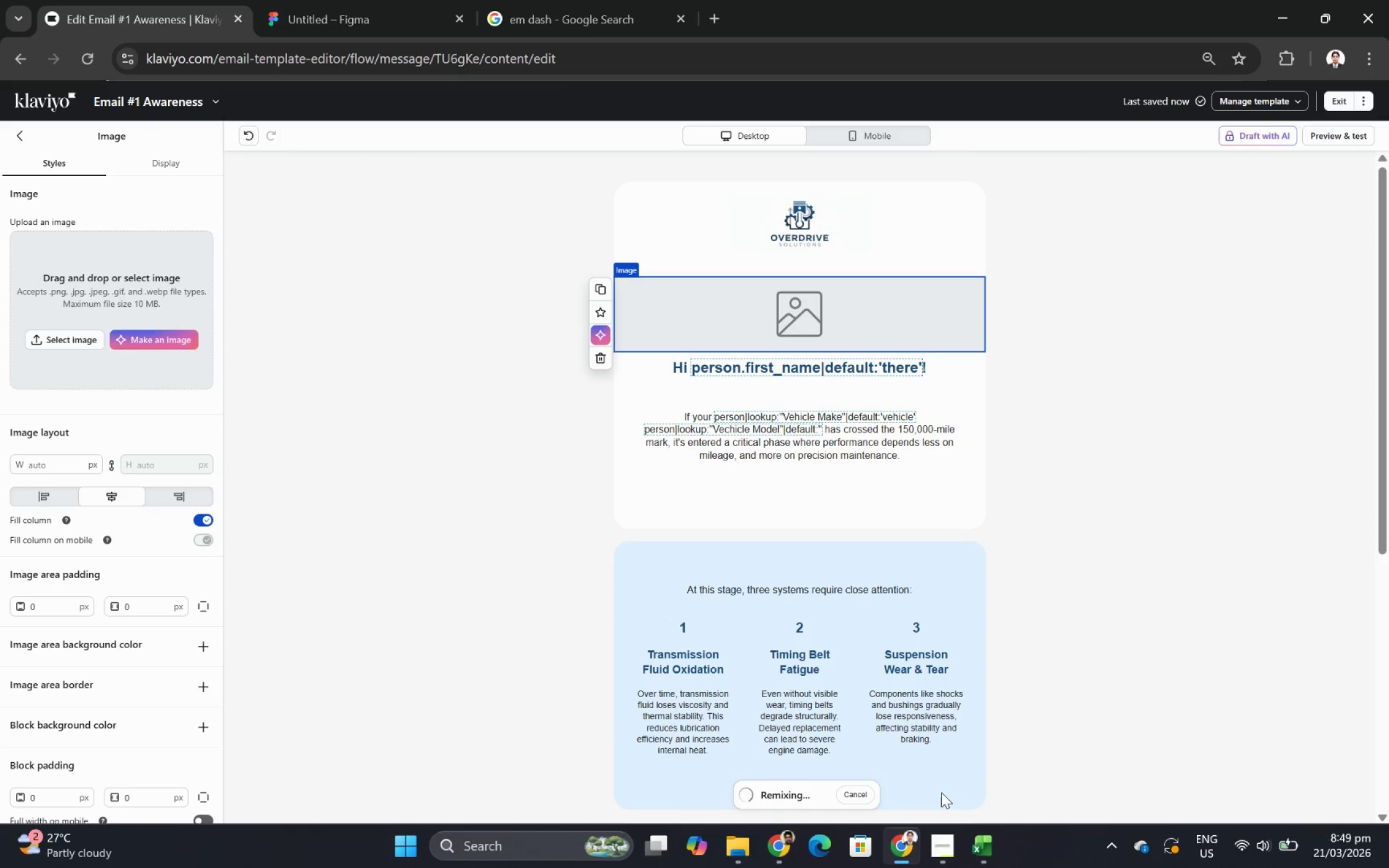 
wait(12.42)
 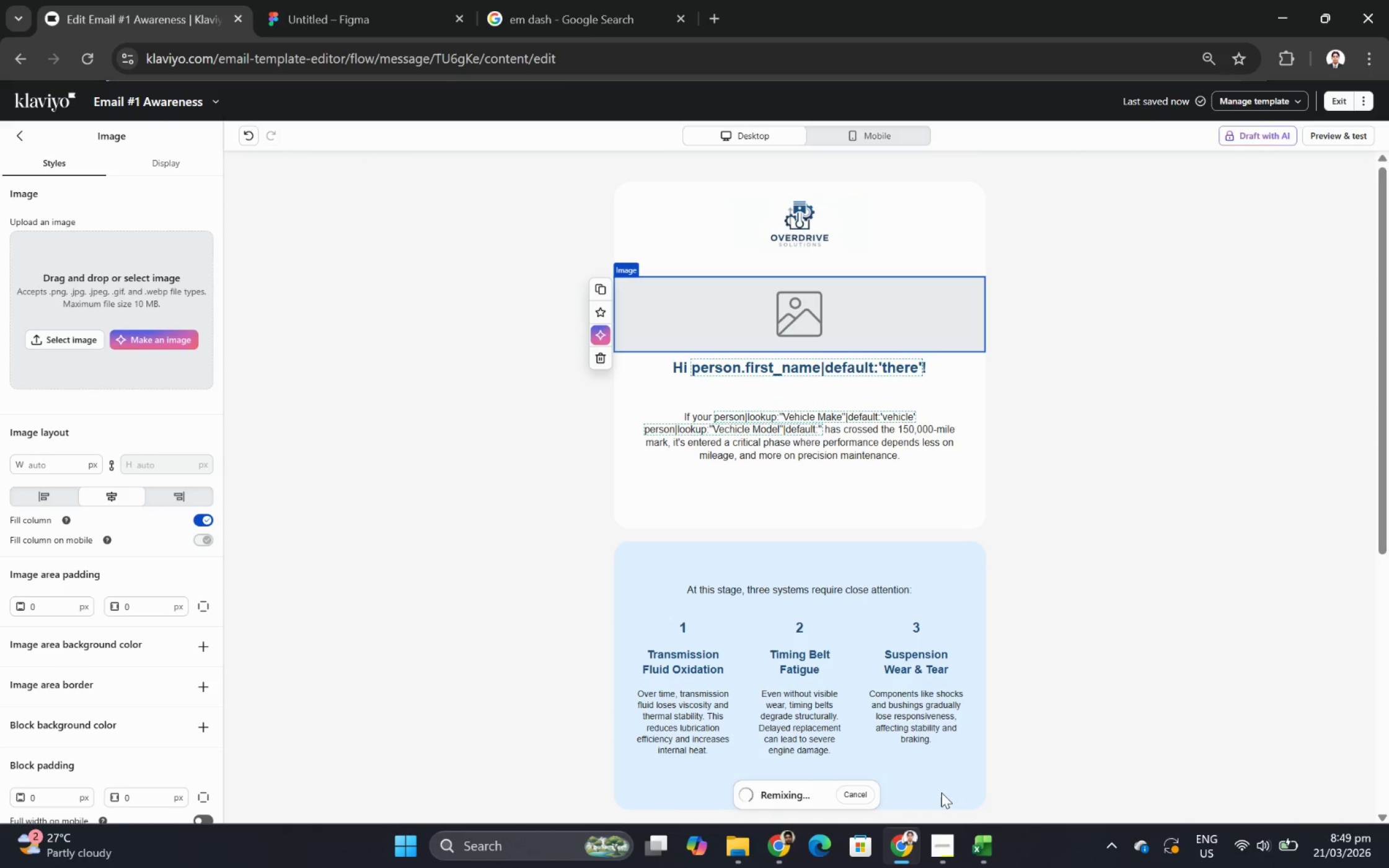 
mouse_move([925, 752])
 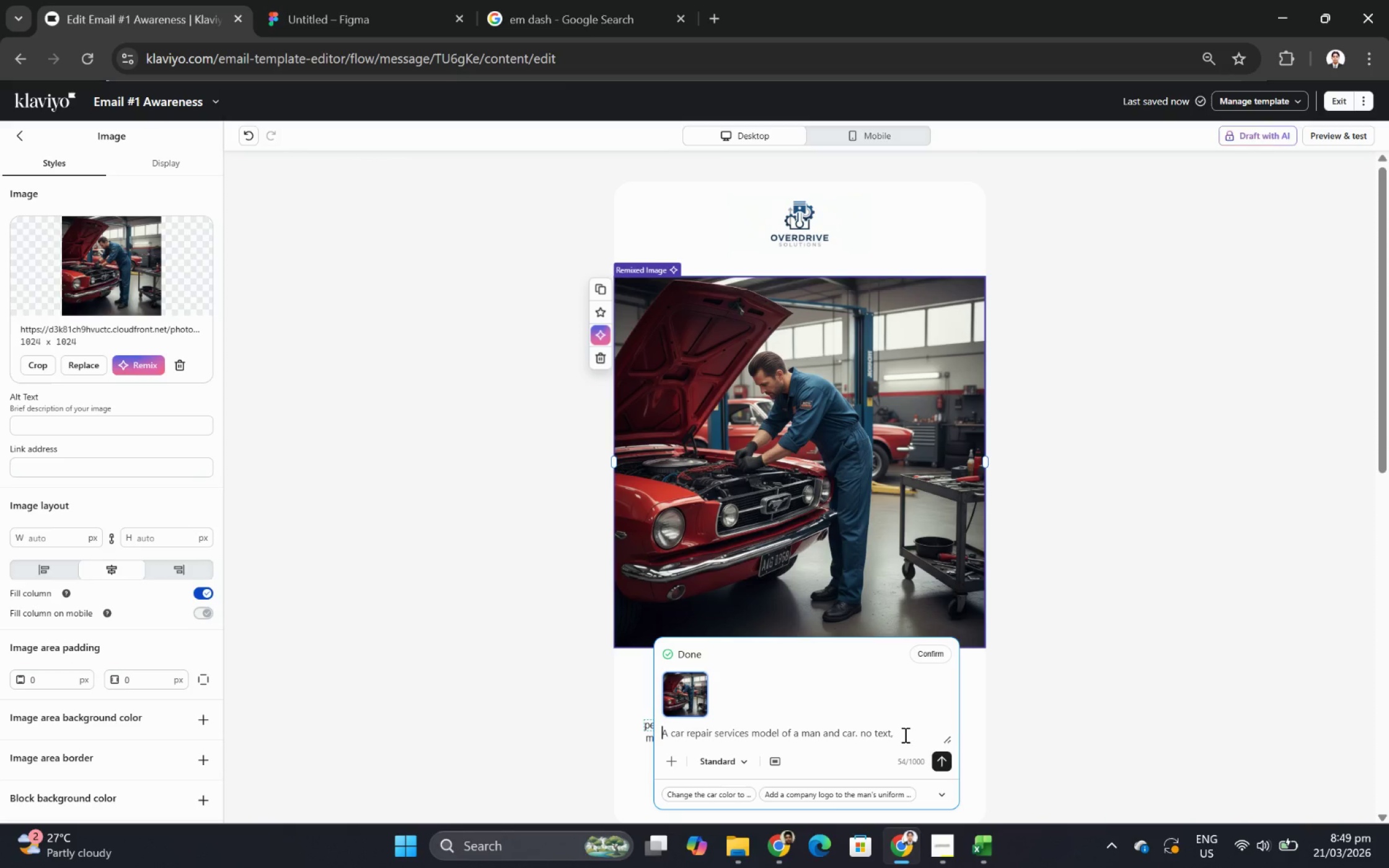 
wait(6.07)
 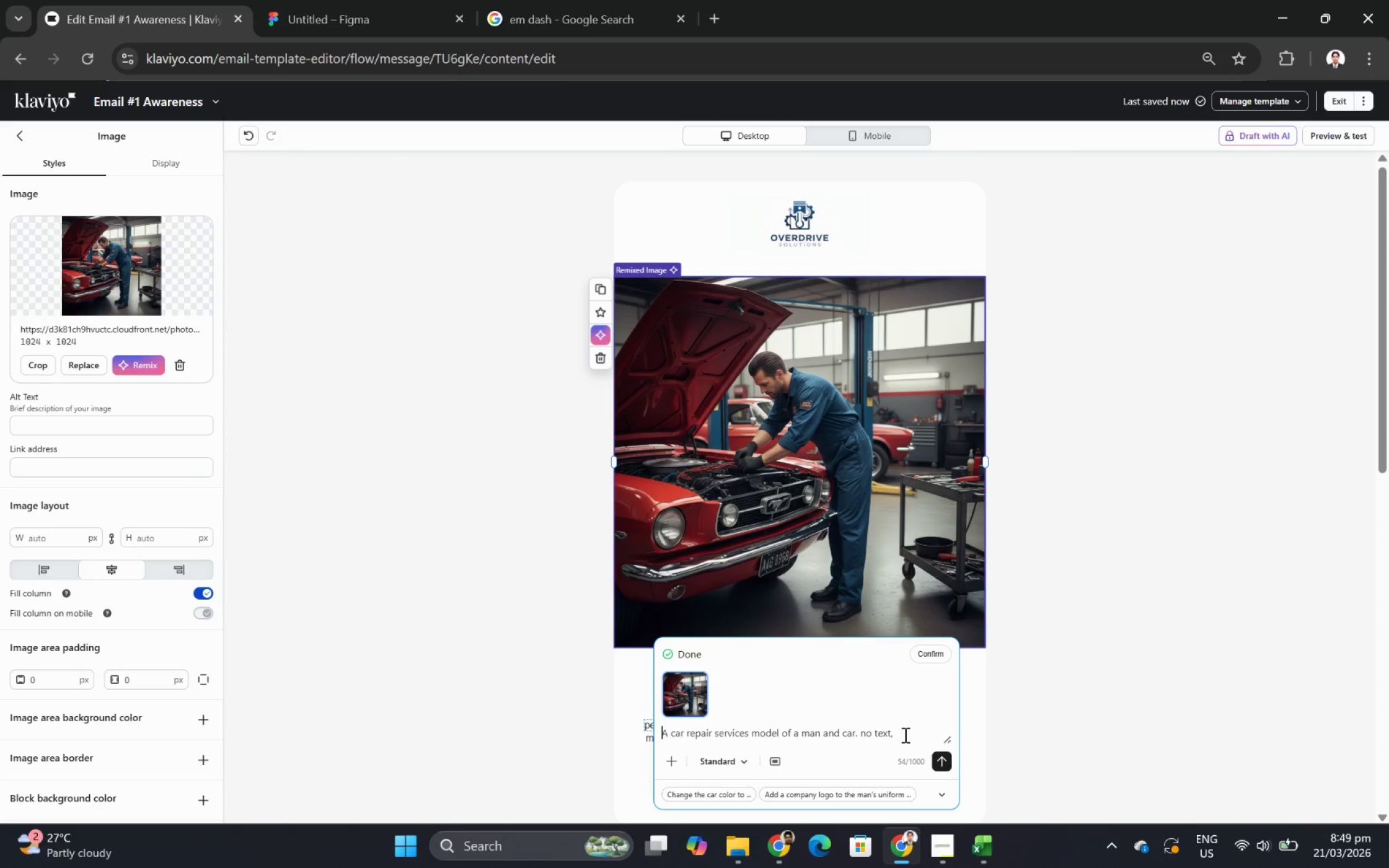 
left_click([904, 734])
 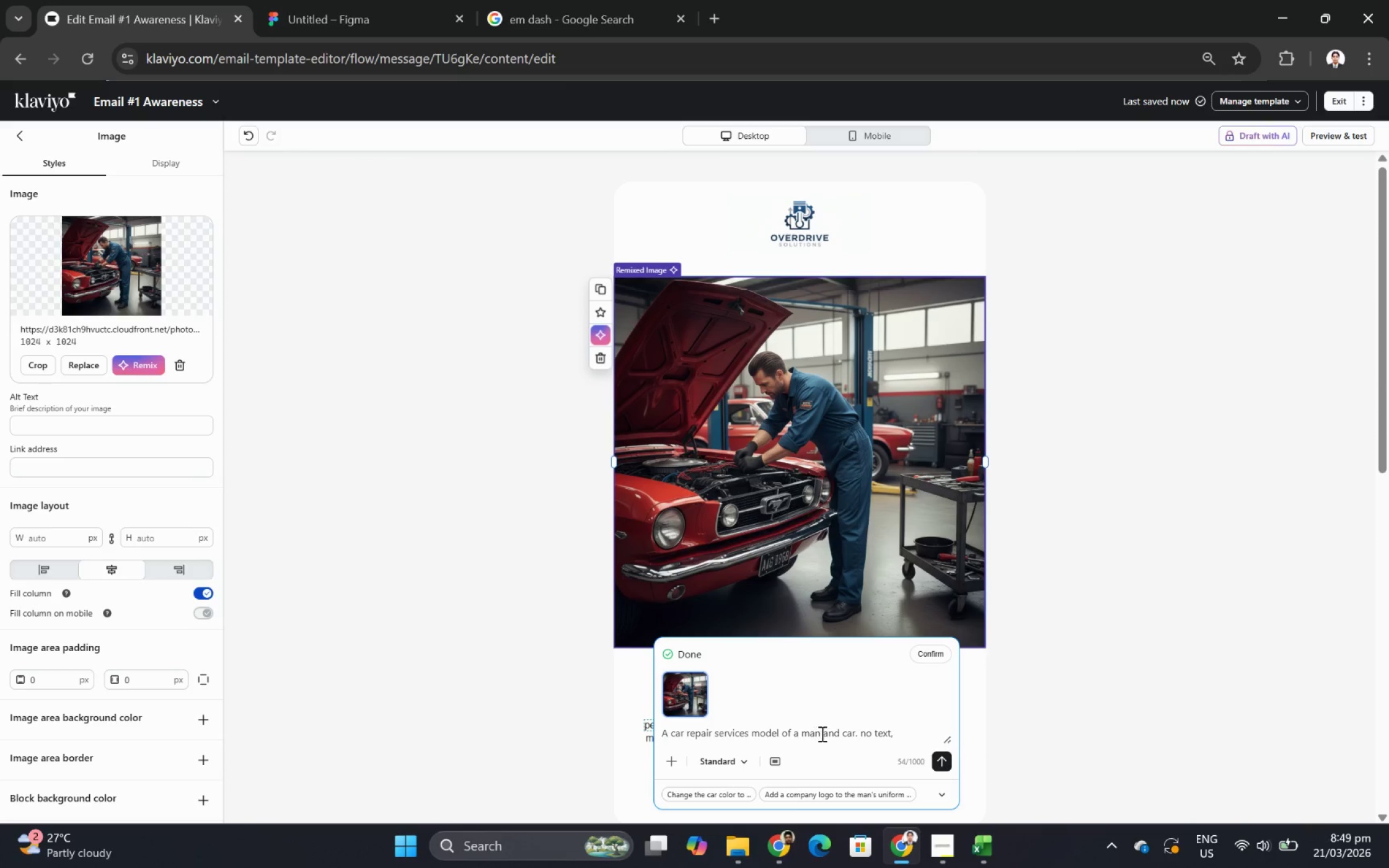 
left_click([818, 734])
 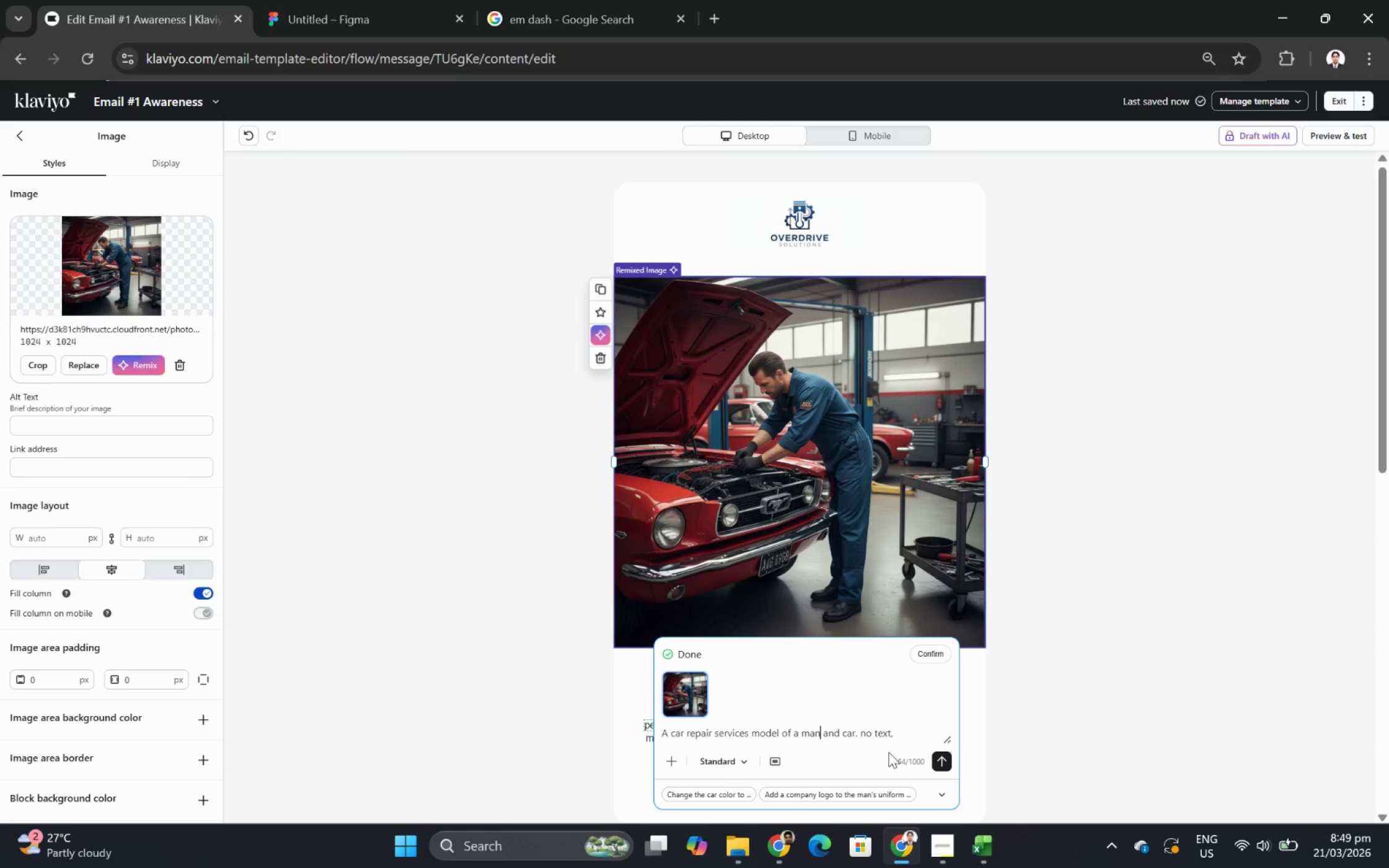 
type( The man is )
 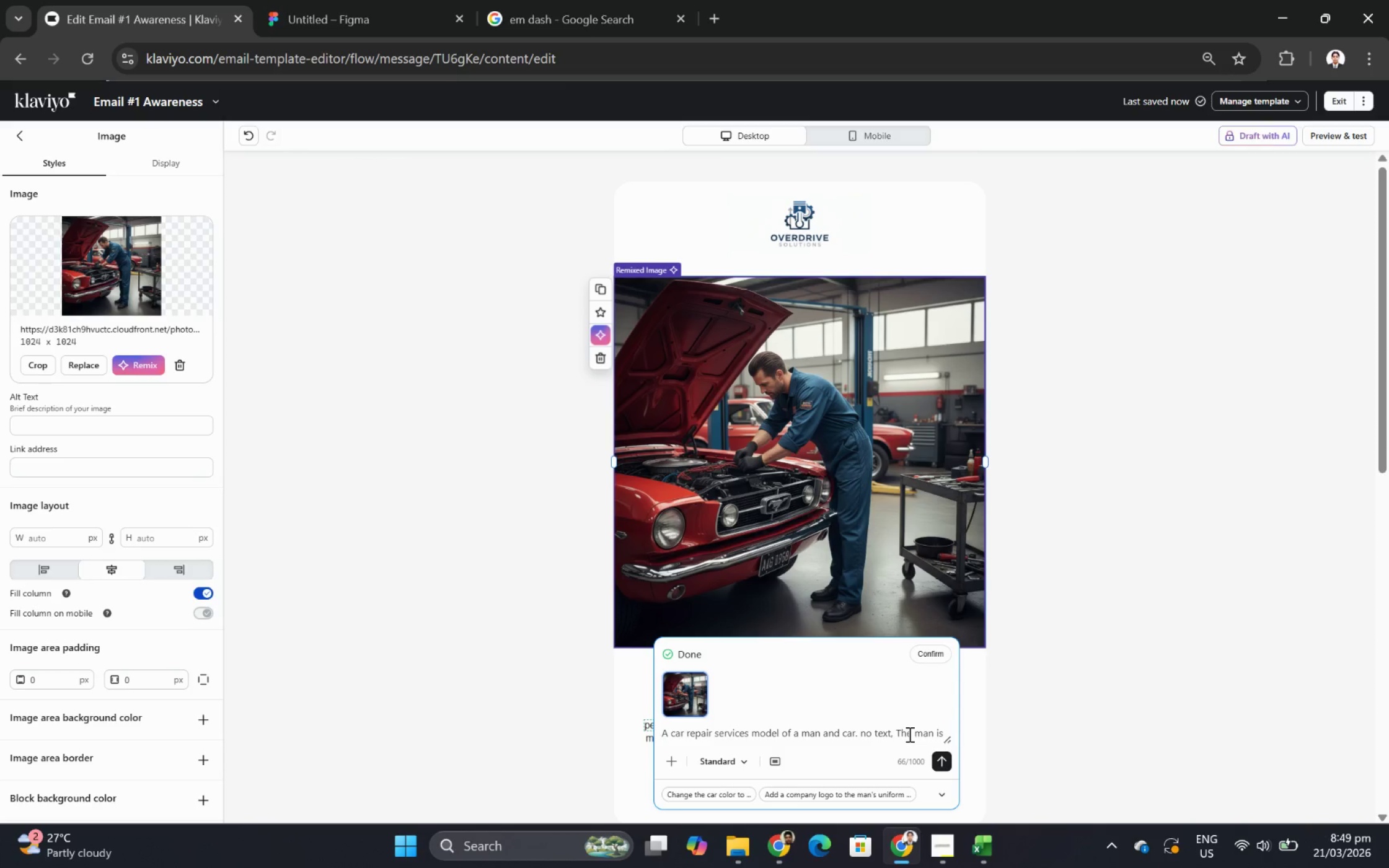 
wait(6.28)
 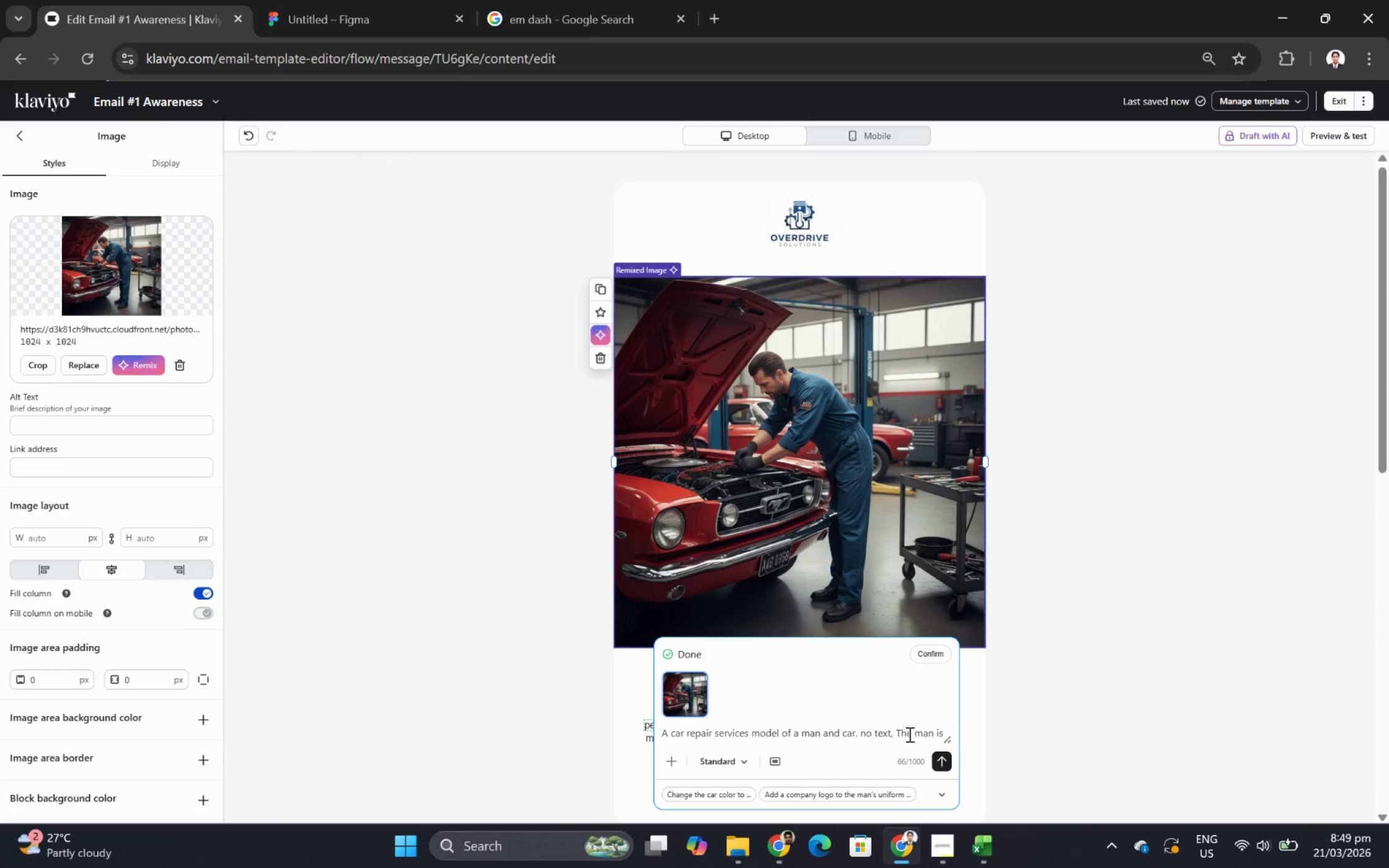 
type(facing front)
 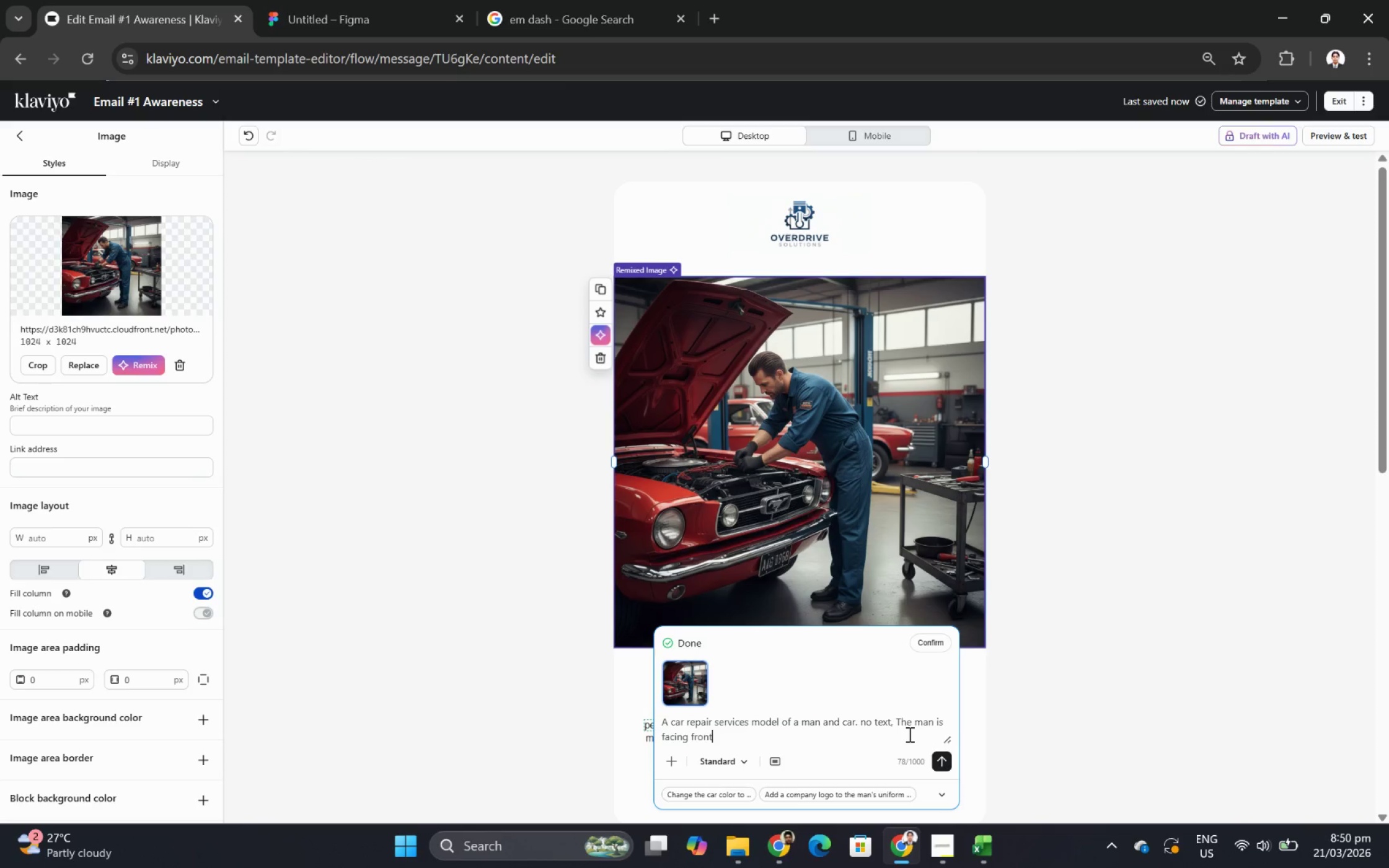 
left_click([943, 756])
 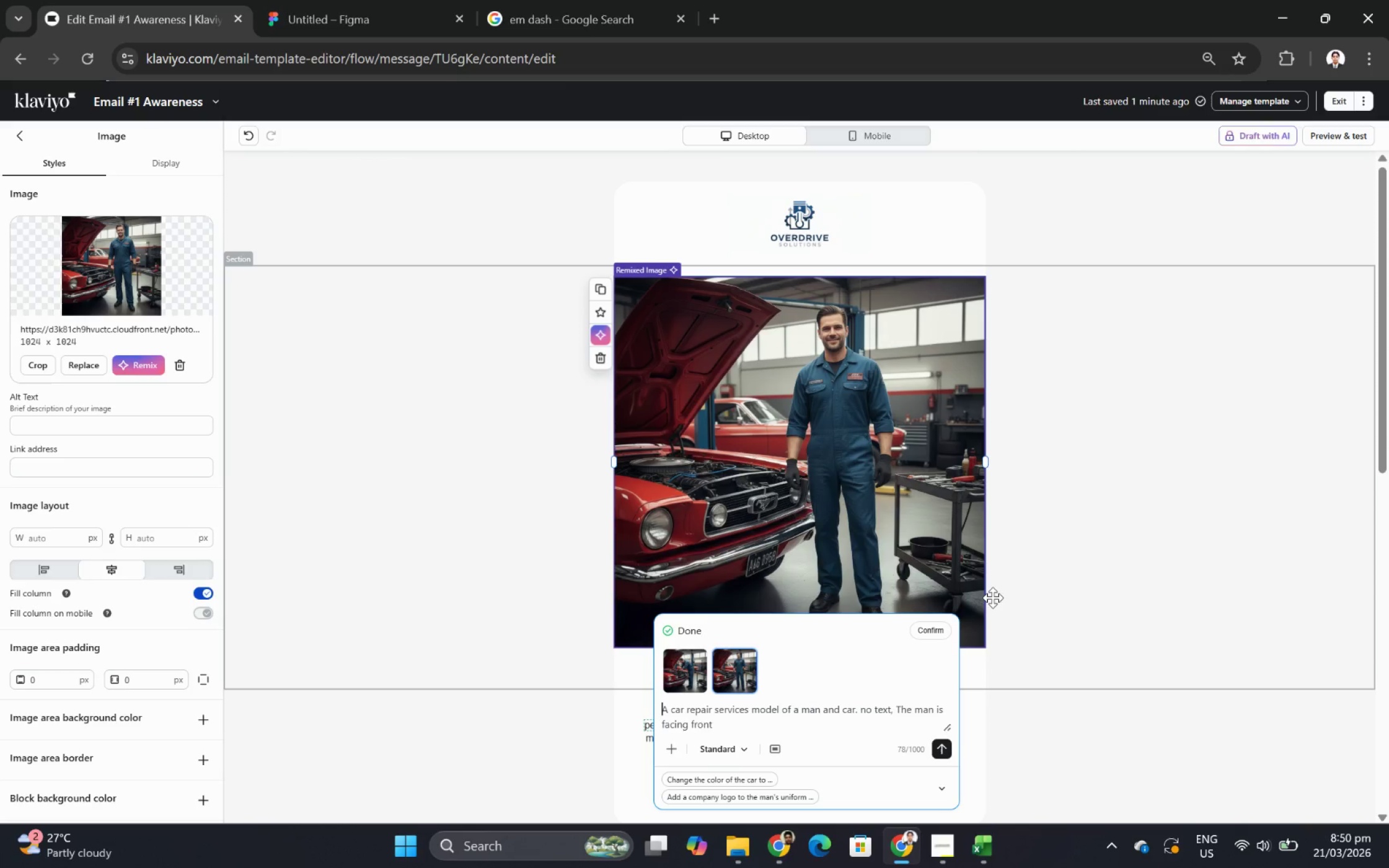 
wait(26.14)
 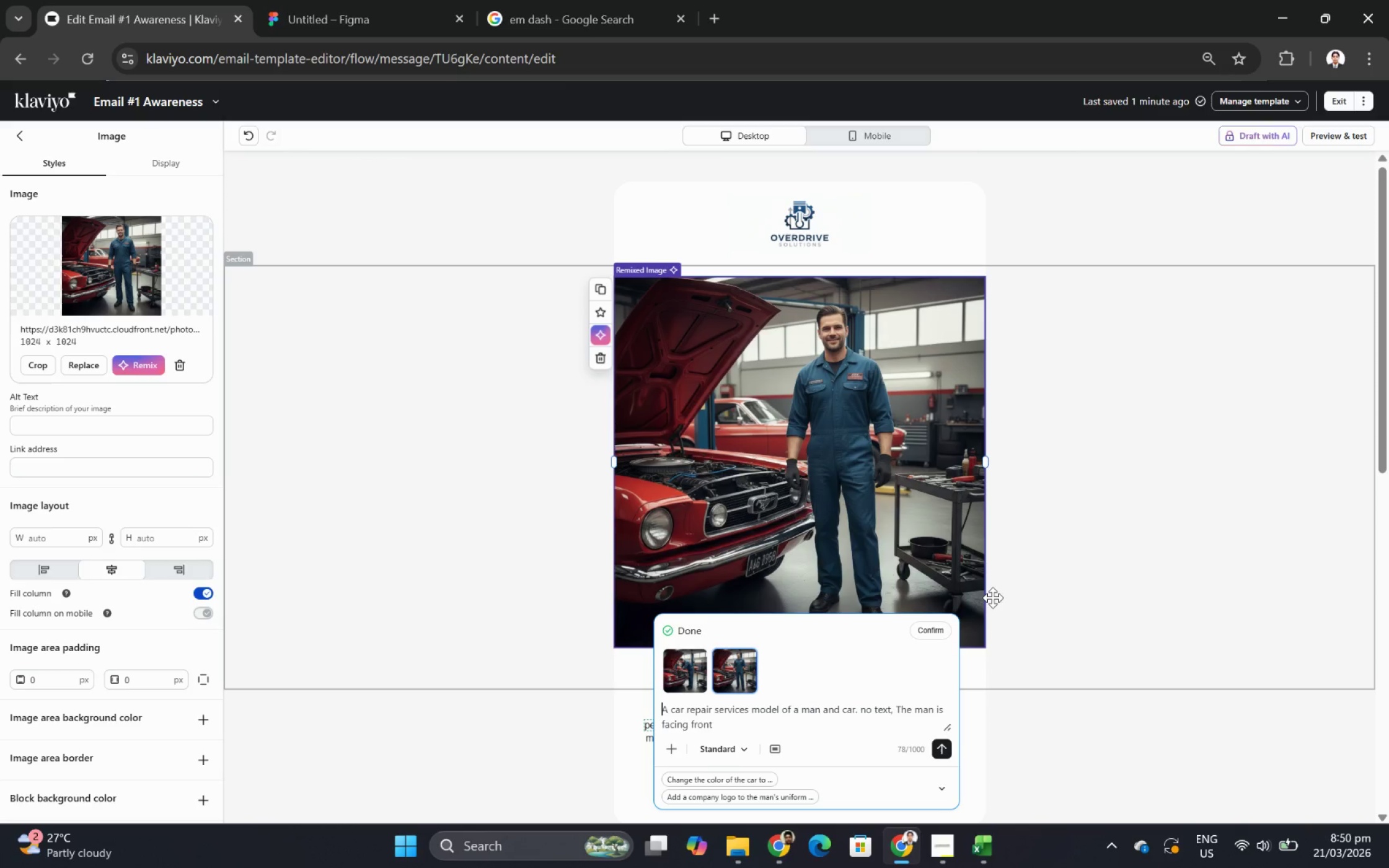 
left_click([941, 626])
 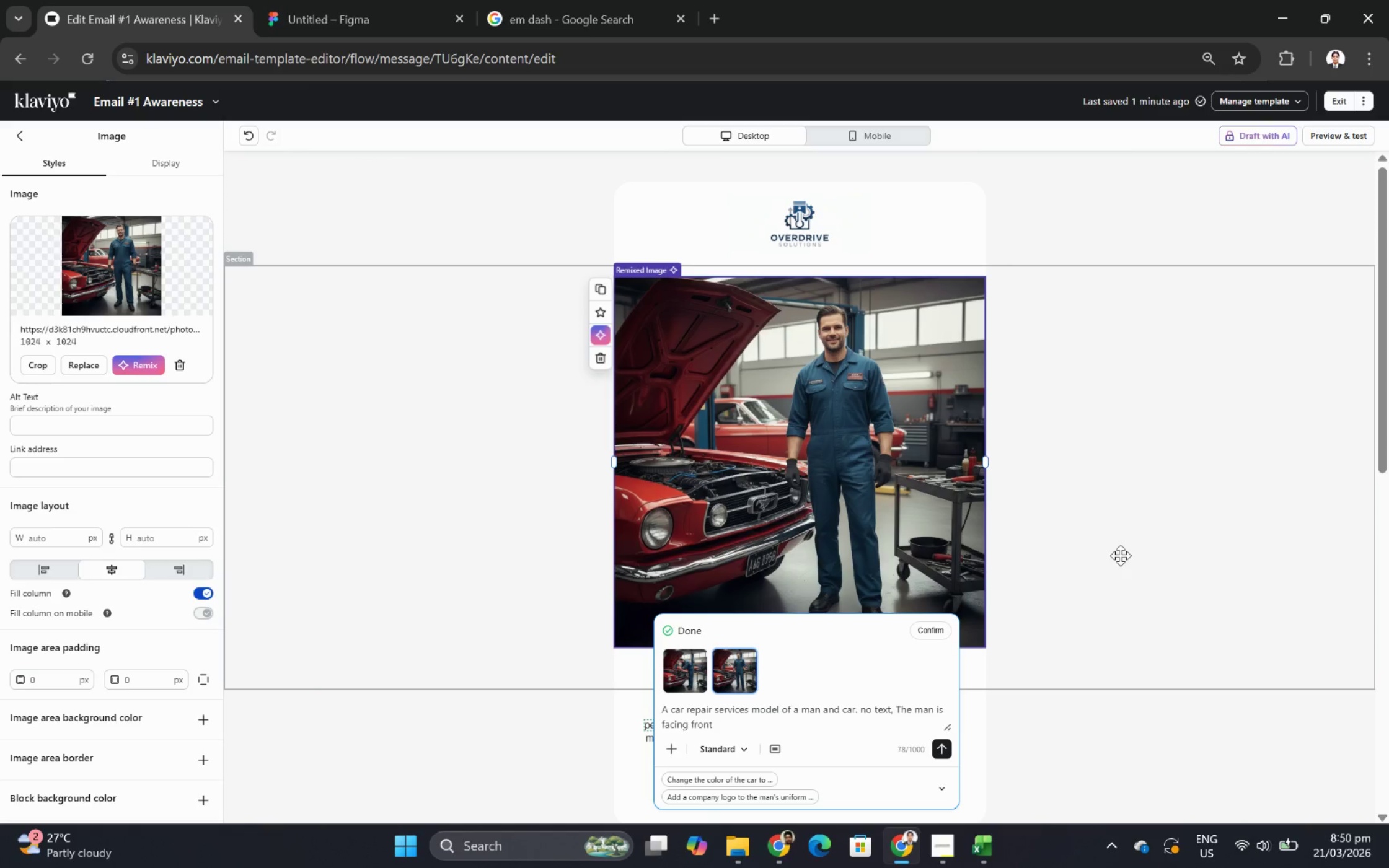 
wait(6.92)
 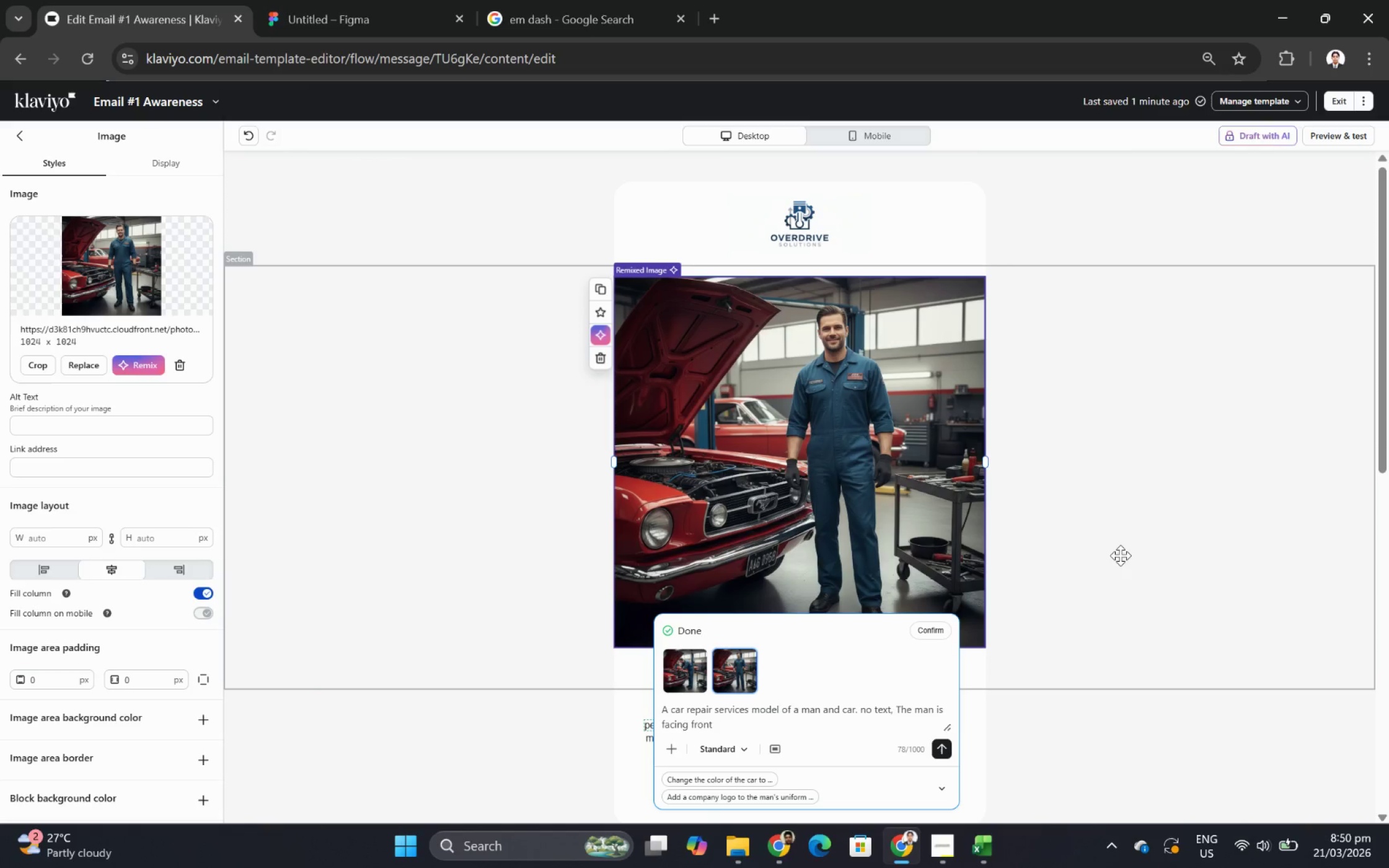 
scroll: coordinate [1099, 563], scroll_direction: down, amount: 2.0
 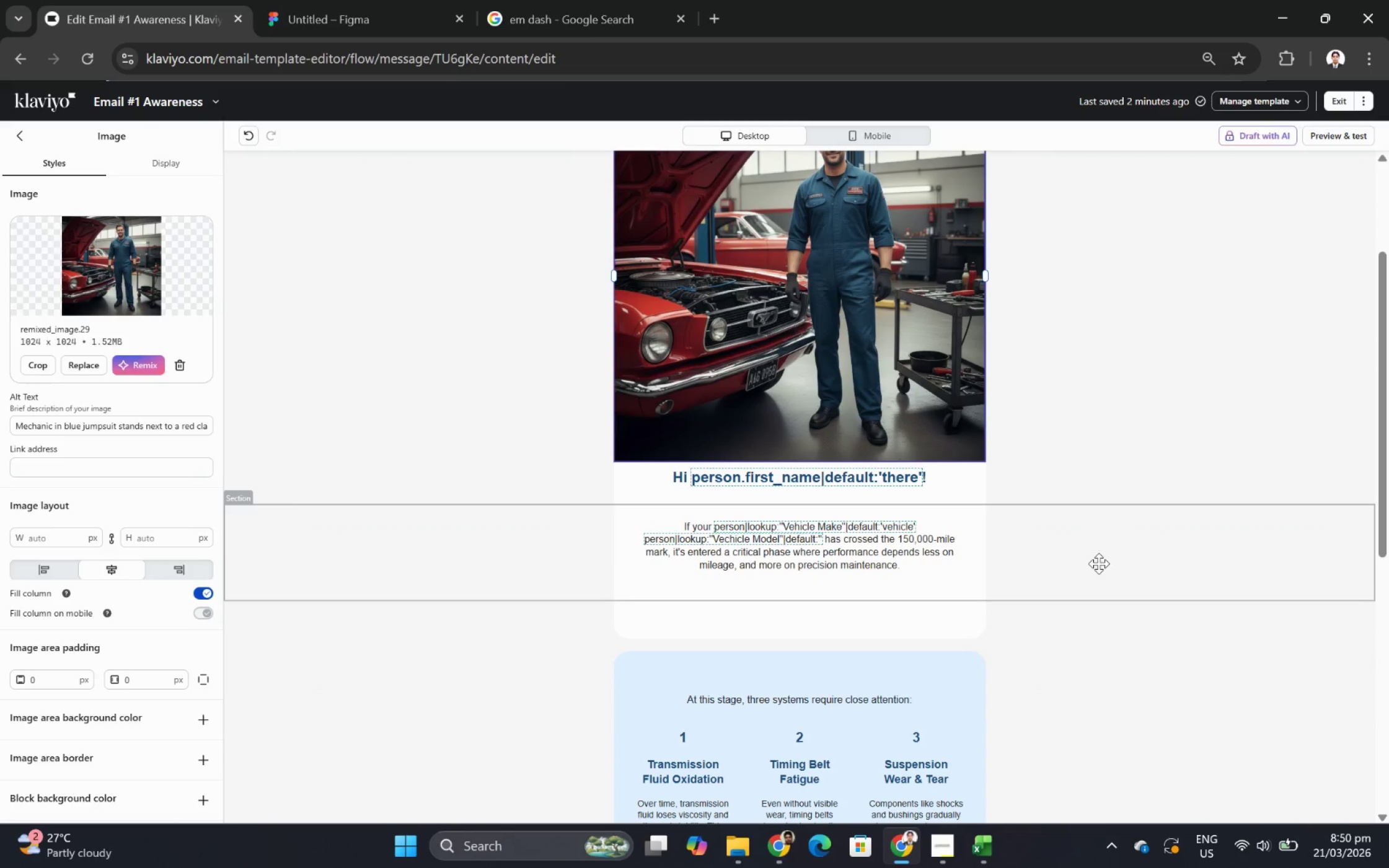 
scroll: coordinate [1098, 563], scroll_direction: up, amount: 2.0
 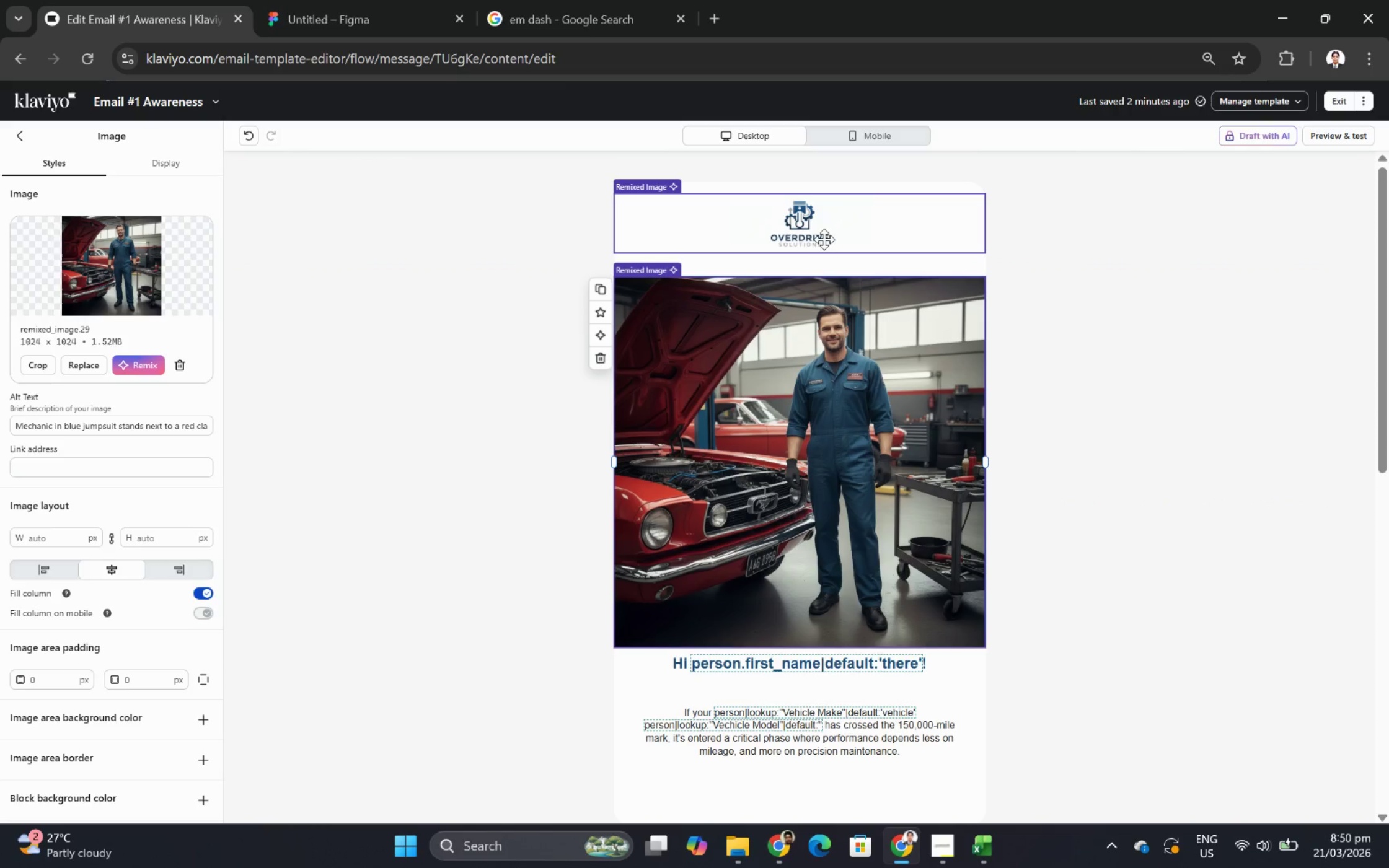 
left_click_drag(start_coordinate=[813, 232], to_coordinate=[818, 365])
 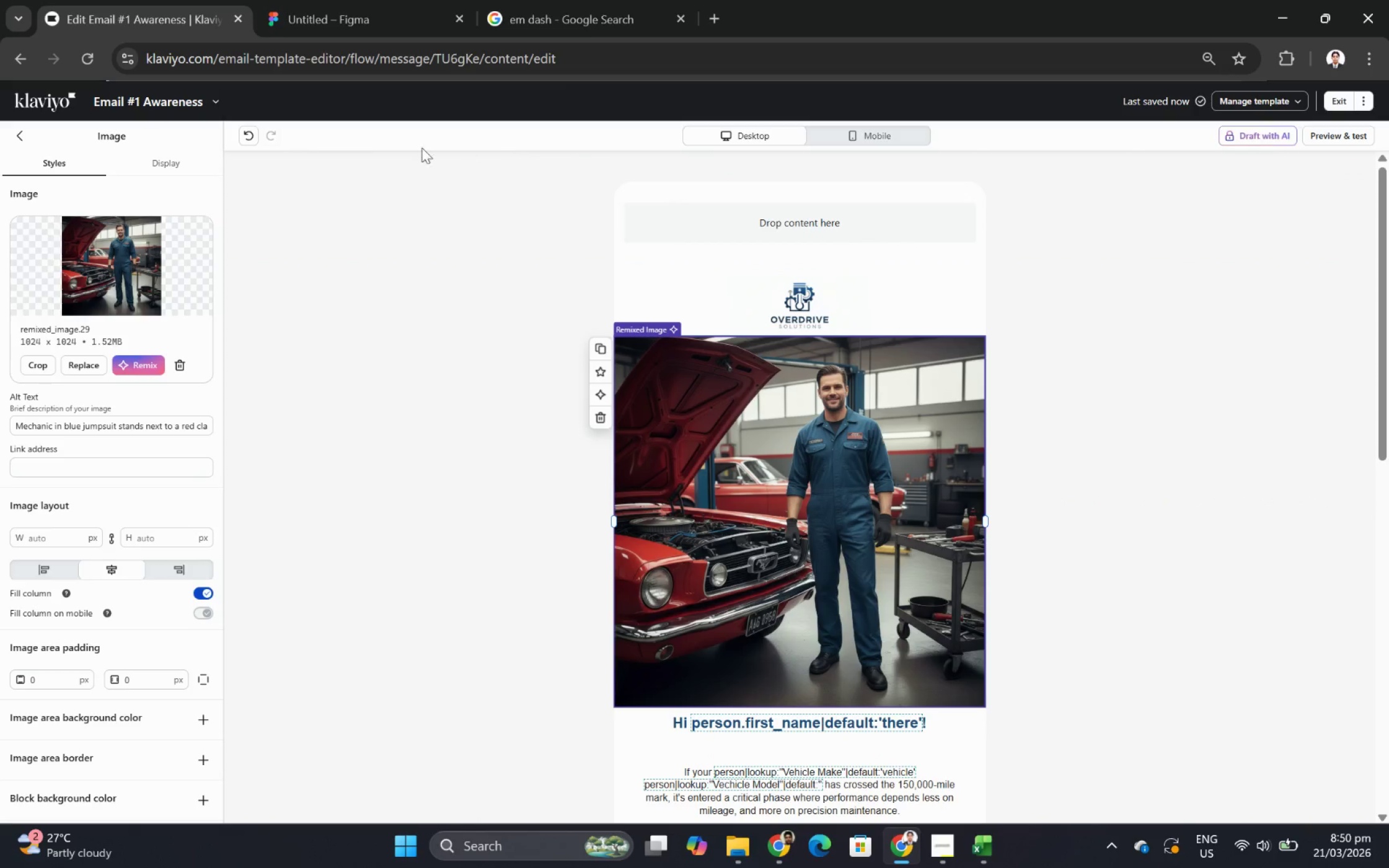 
left_click([248, 131])
 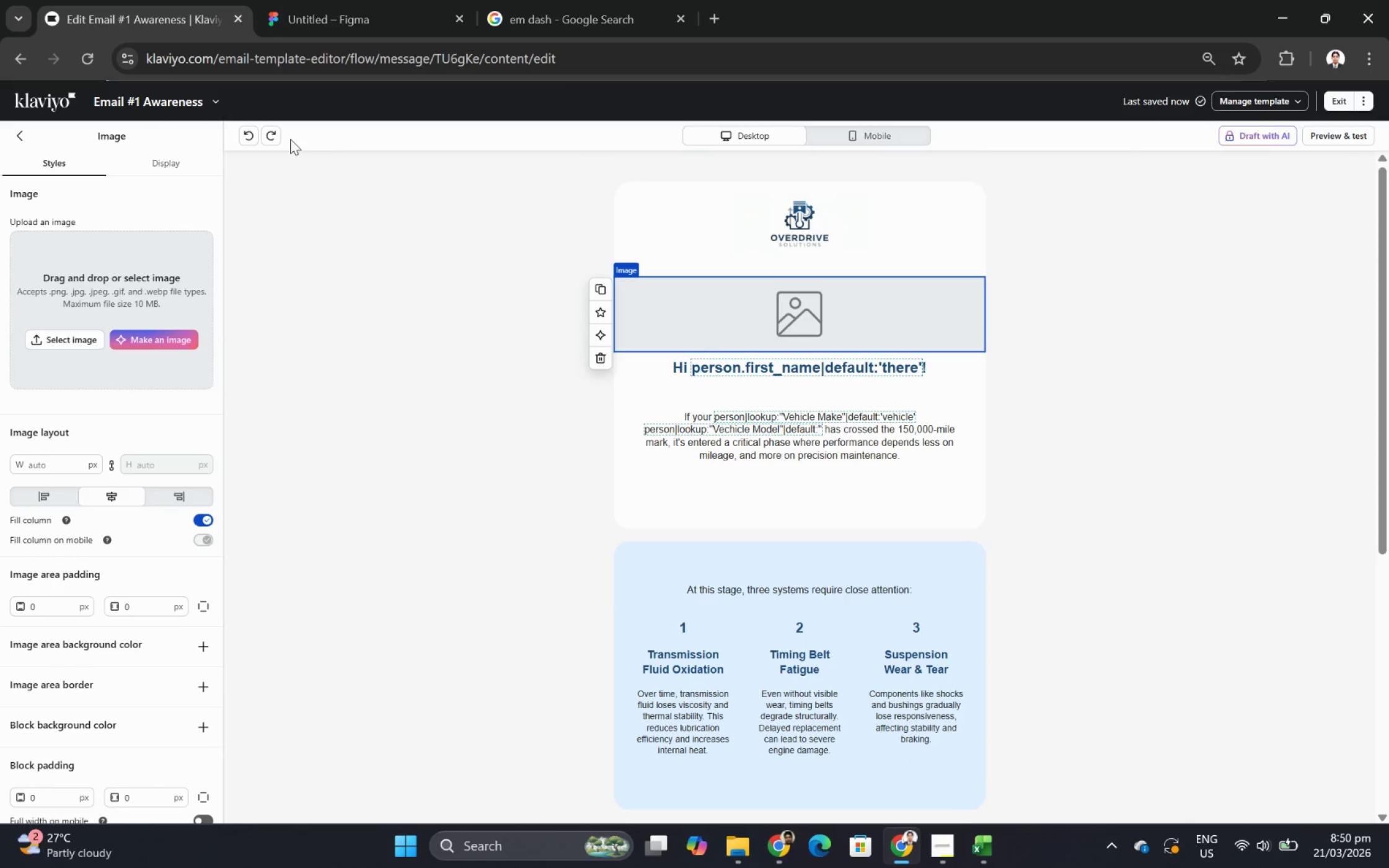 
left_click([280, 134])
 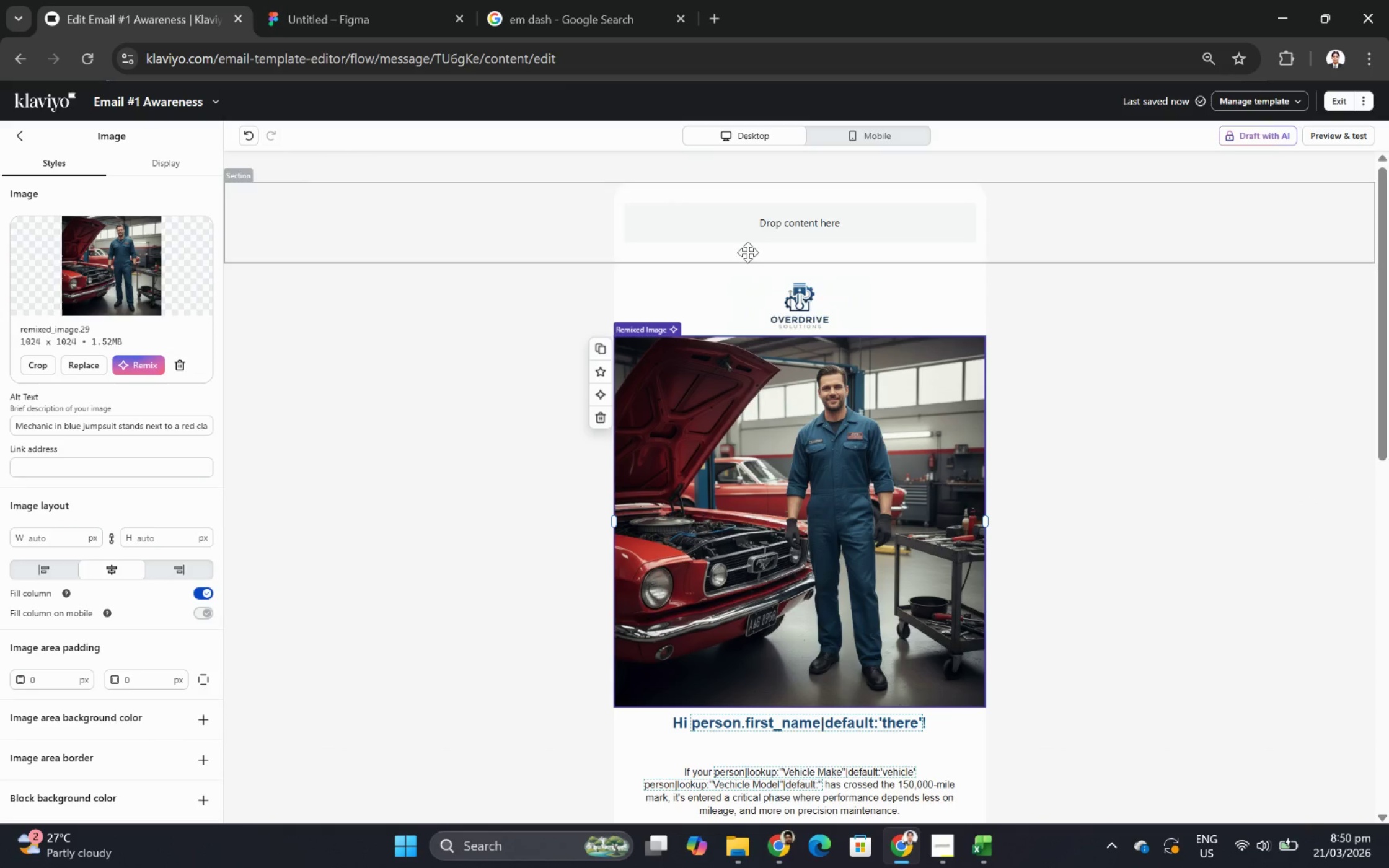 
left_click_drag(start_coordinate=[802, 310], to_coordinate=[808, 229])
 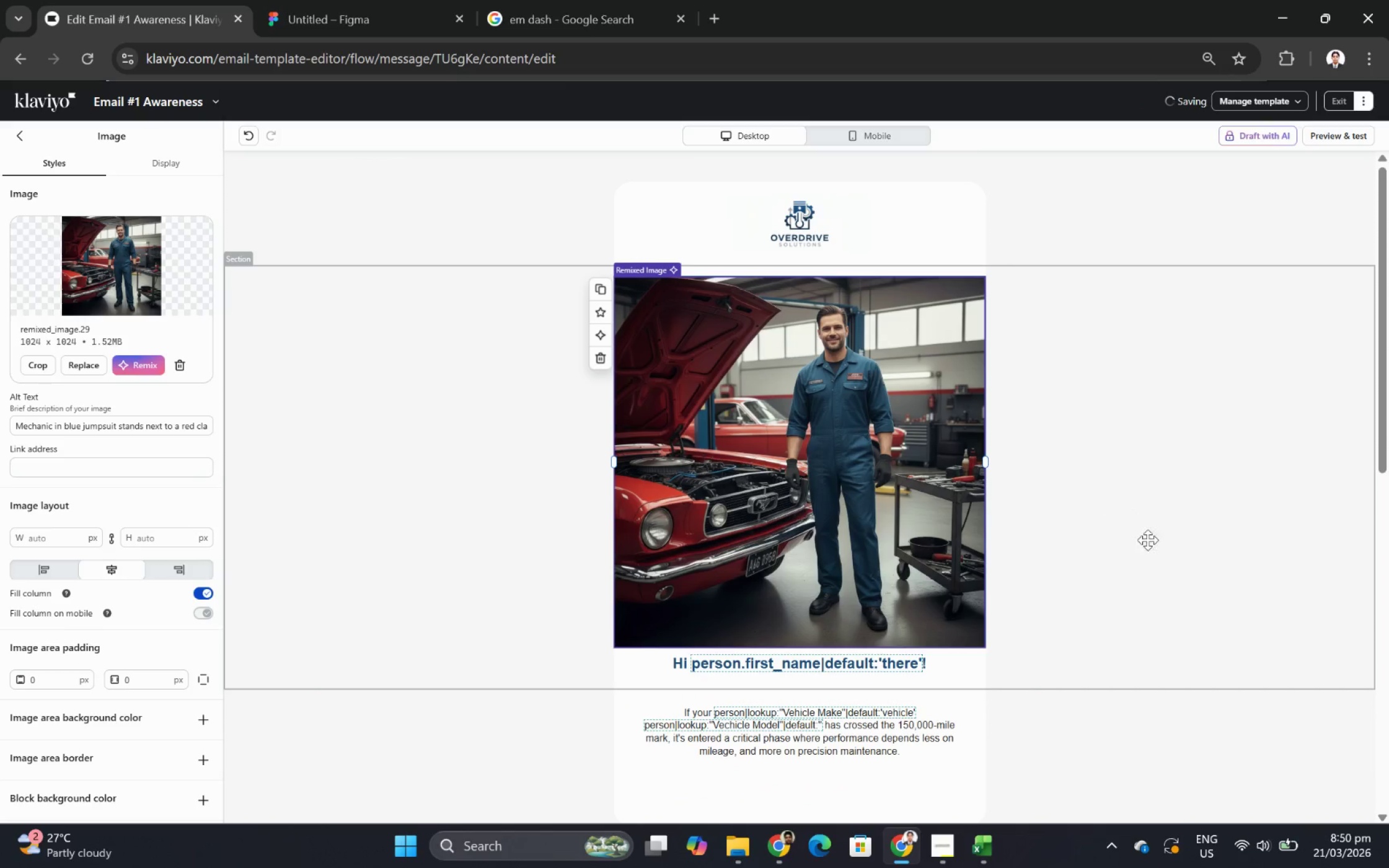 
left_click([1173, 561])
 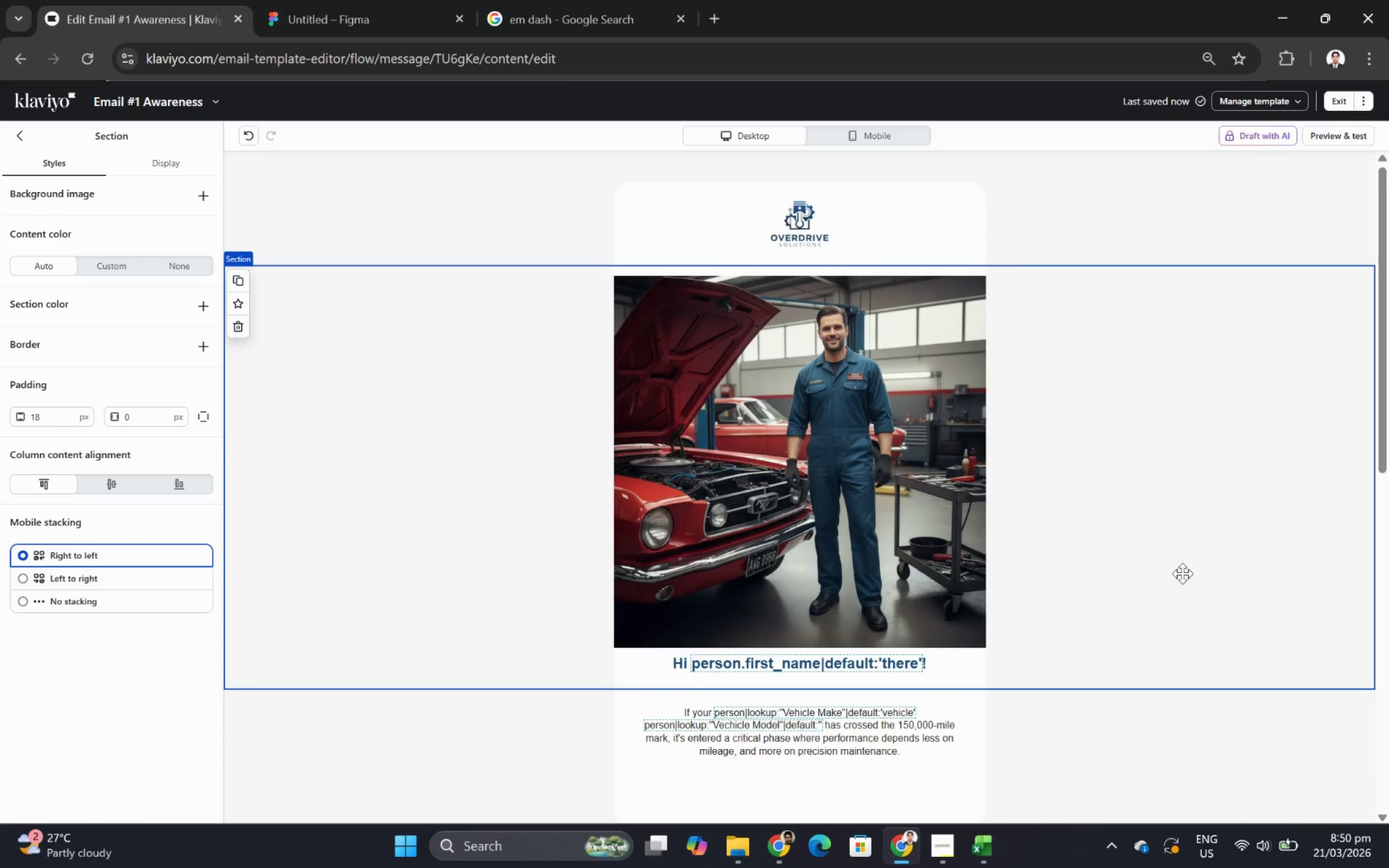 
scroll: coordinate [1182, 573], scroll_direction: down, amount: 2.0
 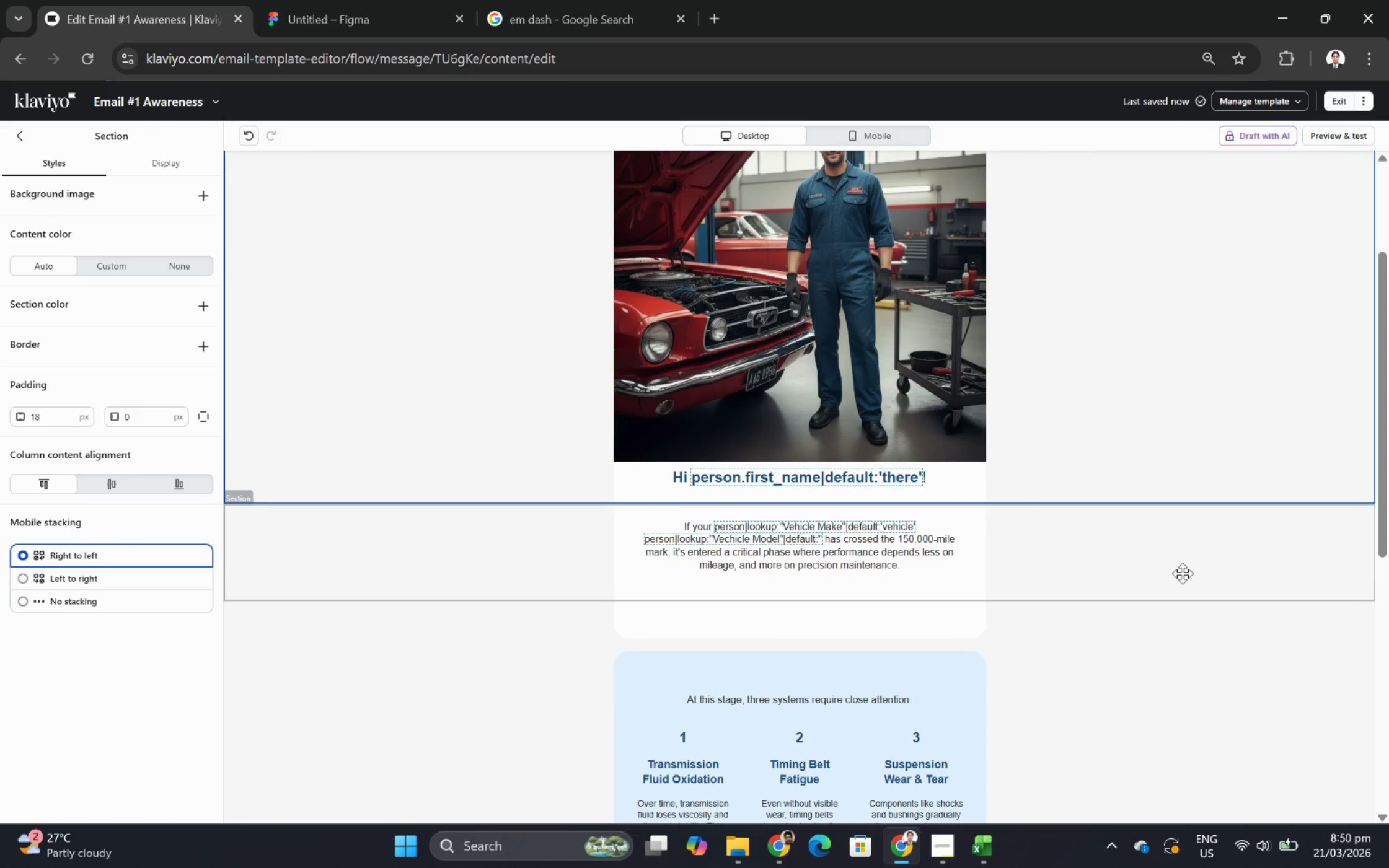 
scroll: coordinate [1182, 573], scroll_direction: up, amount: 1.0
 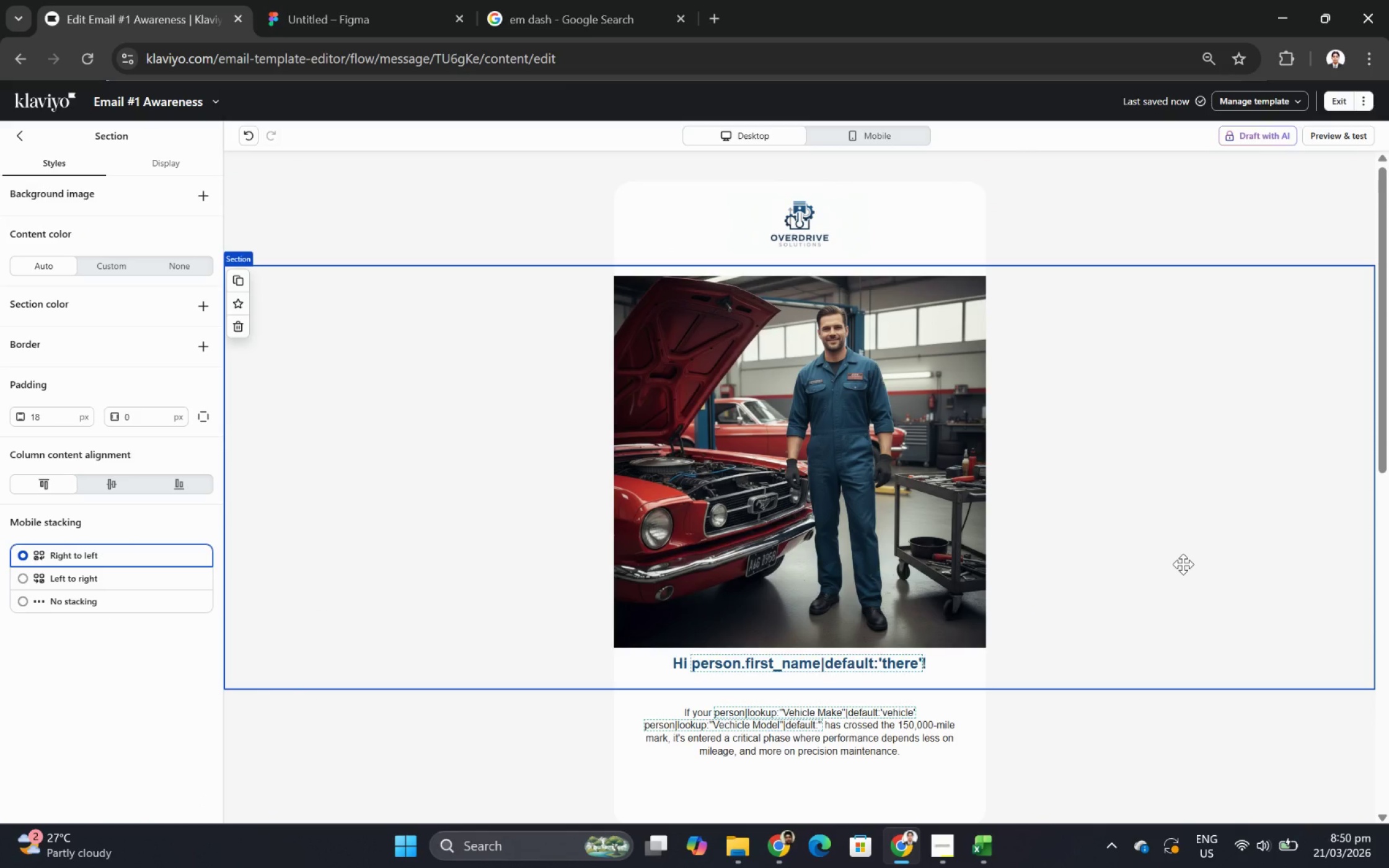 
wait(5.03)
 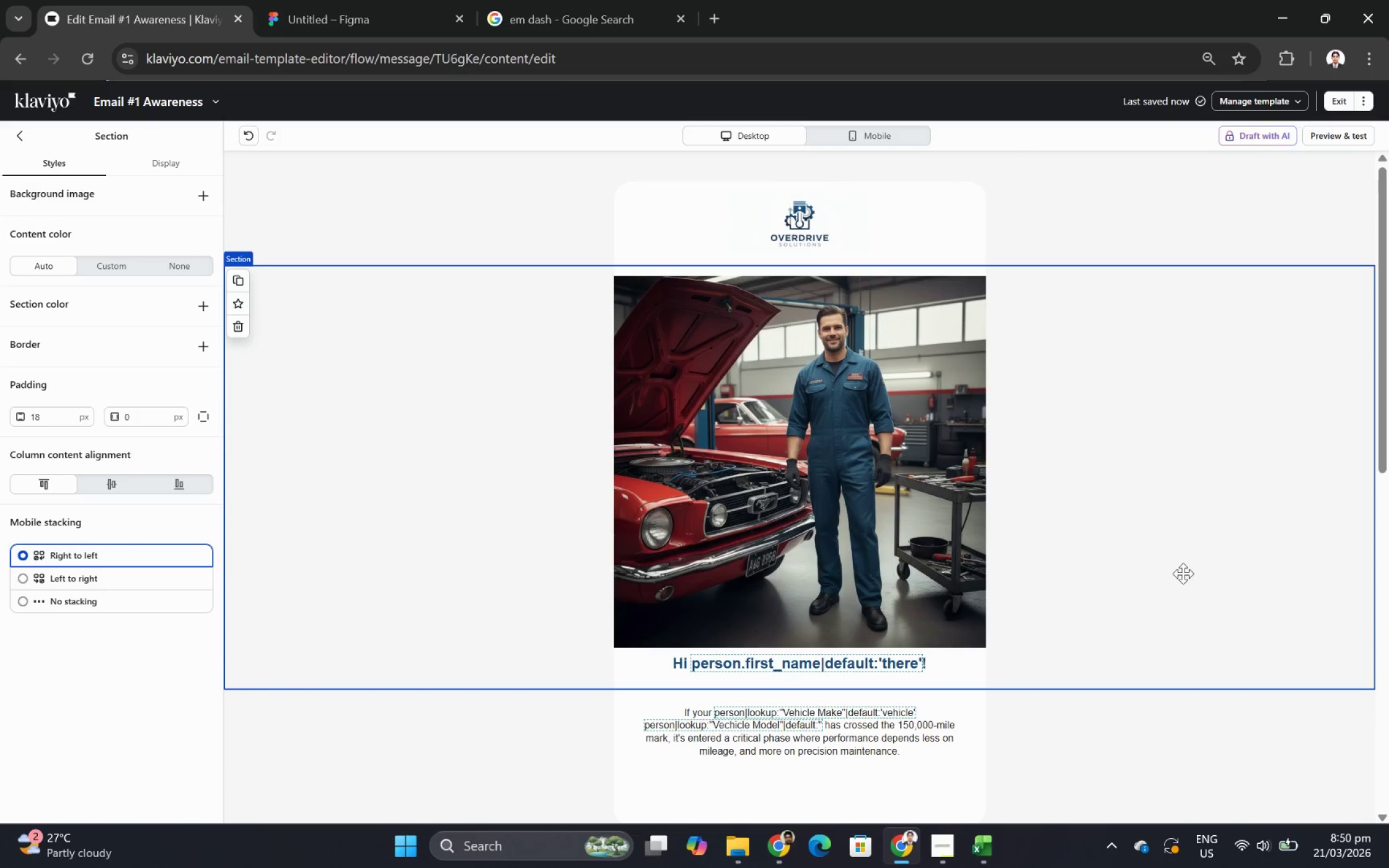 
scroll: coordinate [1198, 571], scroll_direction: down, amount: 1.0
 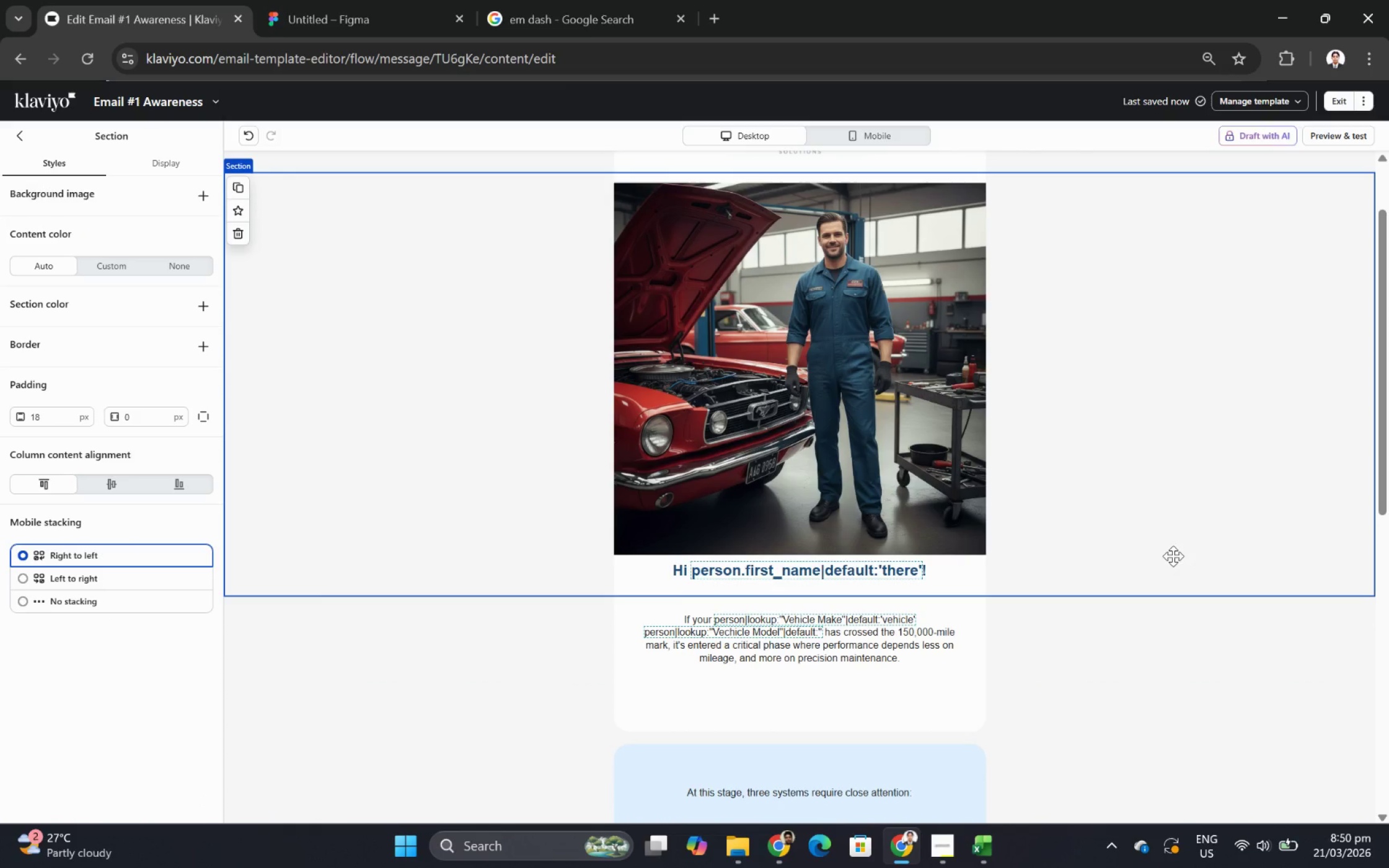 
scroll: coordinate [1171, 556], scroll_direction: up, amount: 3.0
 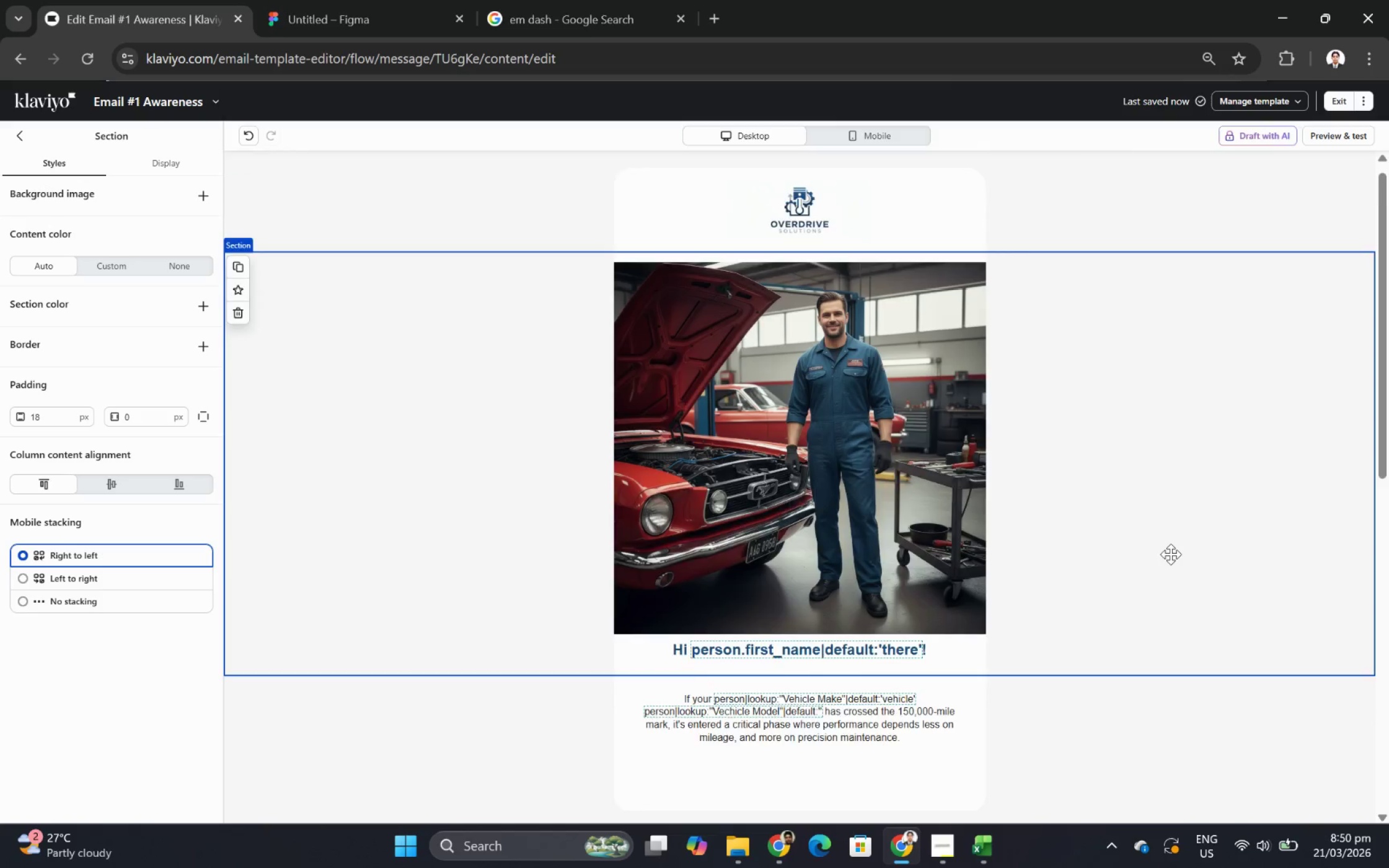 
scroll: coordinate [1170, 554], scroll_direction: down, amount: 3.0
 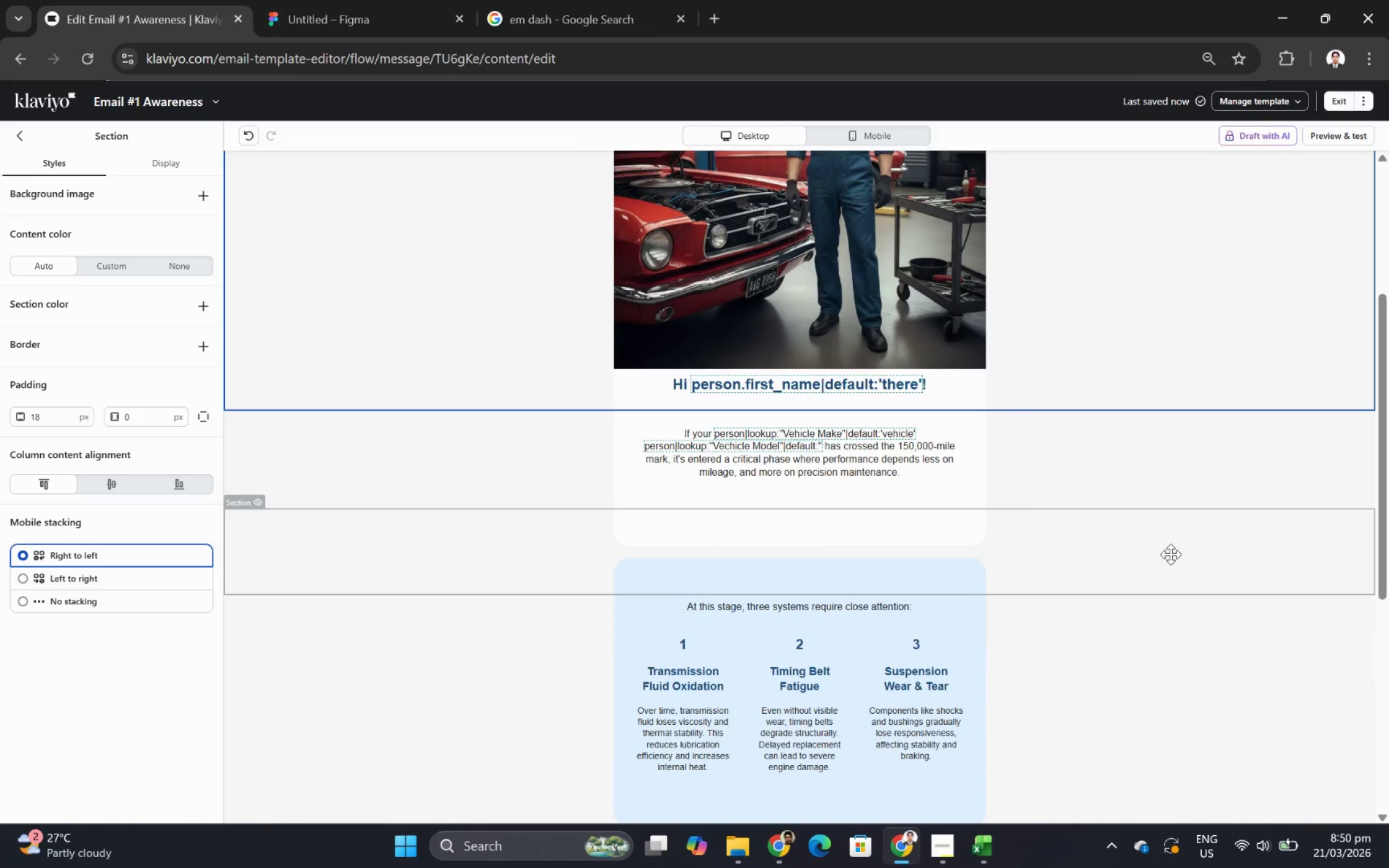 
scroll: coordinate [1170, 554], scroll_direction: up, amount: 3.0
 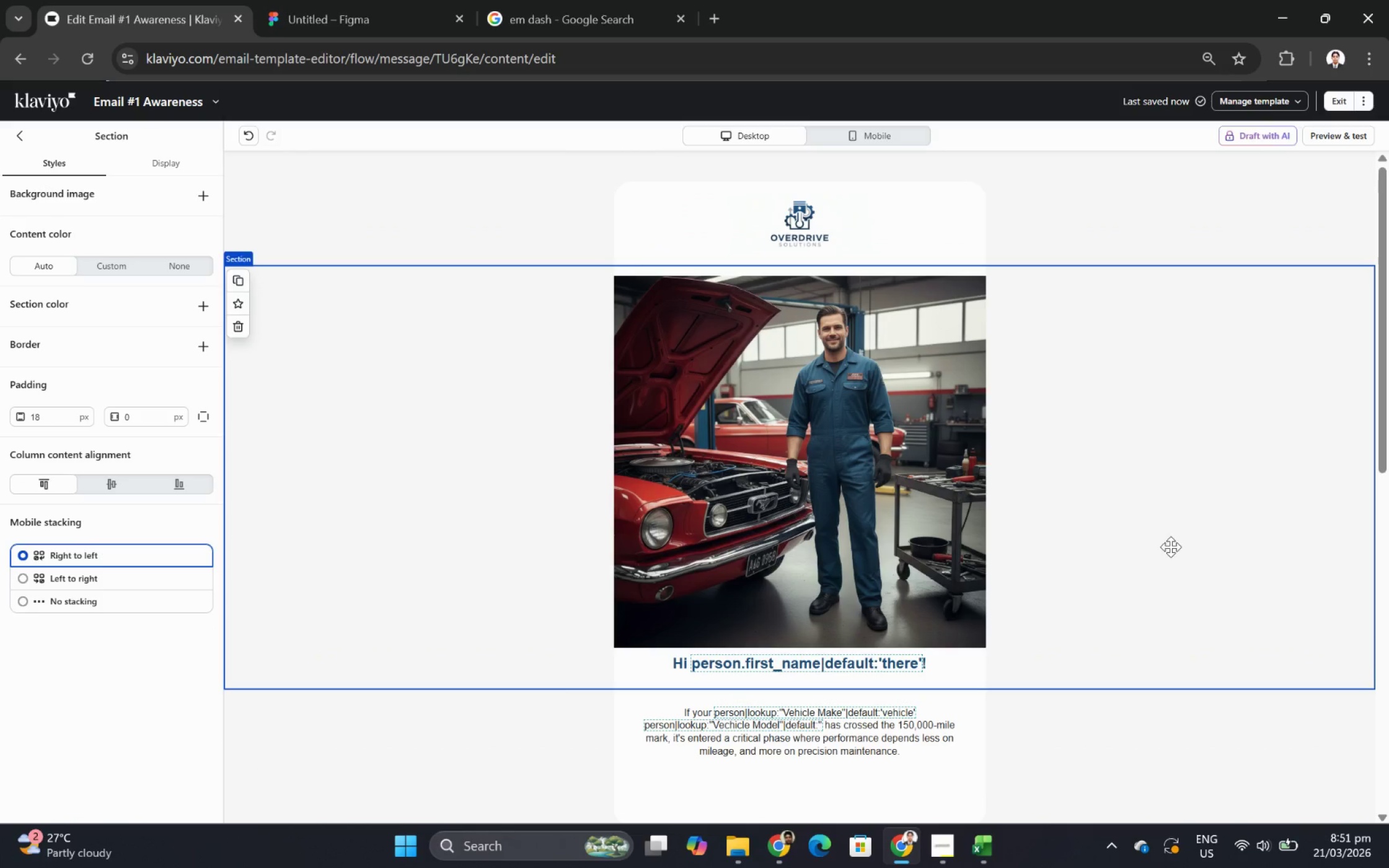 
scroll: coordinate [1170, 546], scroll_direction: down, amount: 3.0
 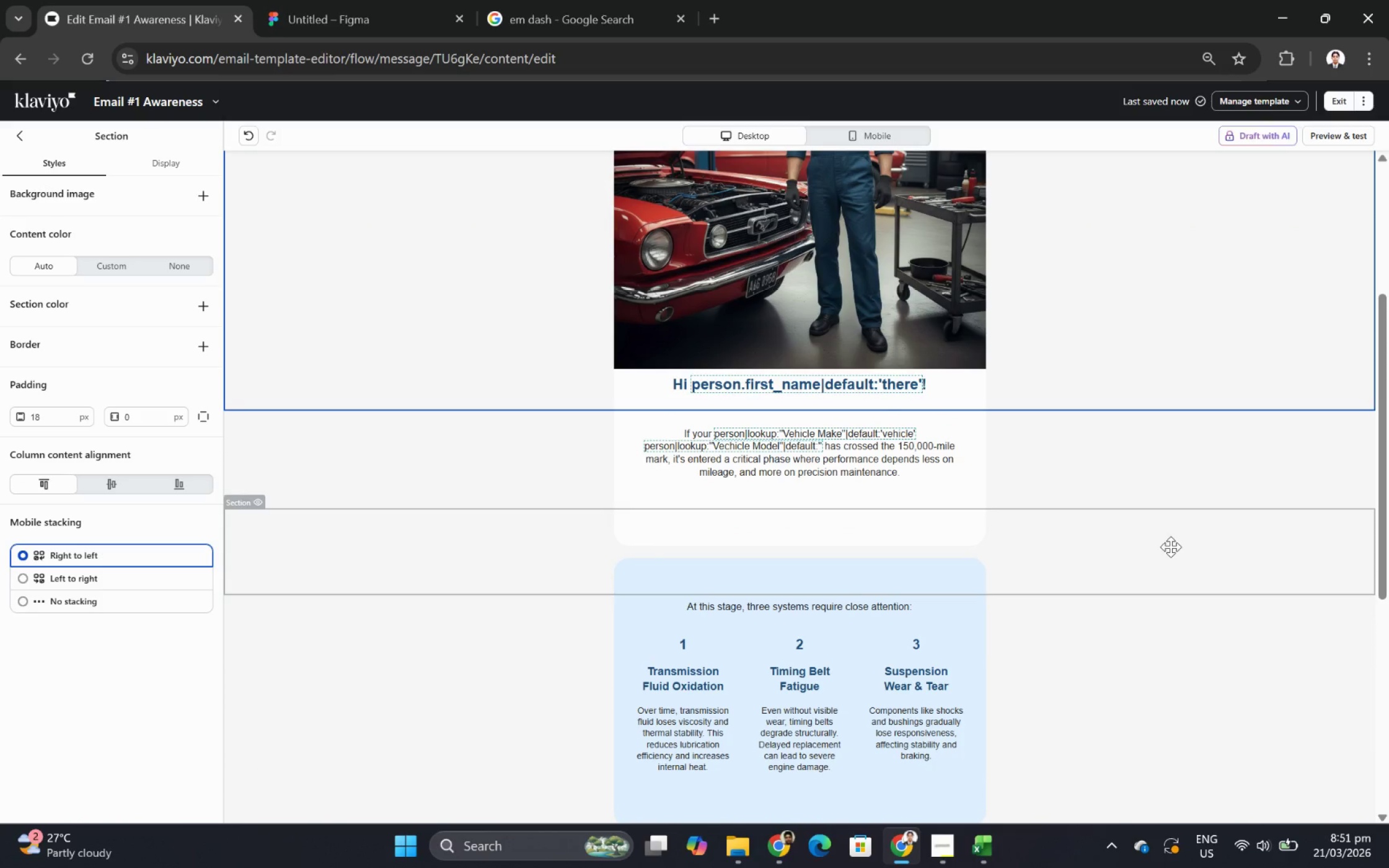 
scroll: coordinate [1170, 546], scroll_direction: up, amount: 4.0
 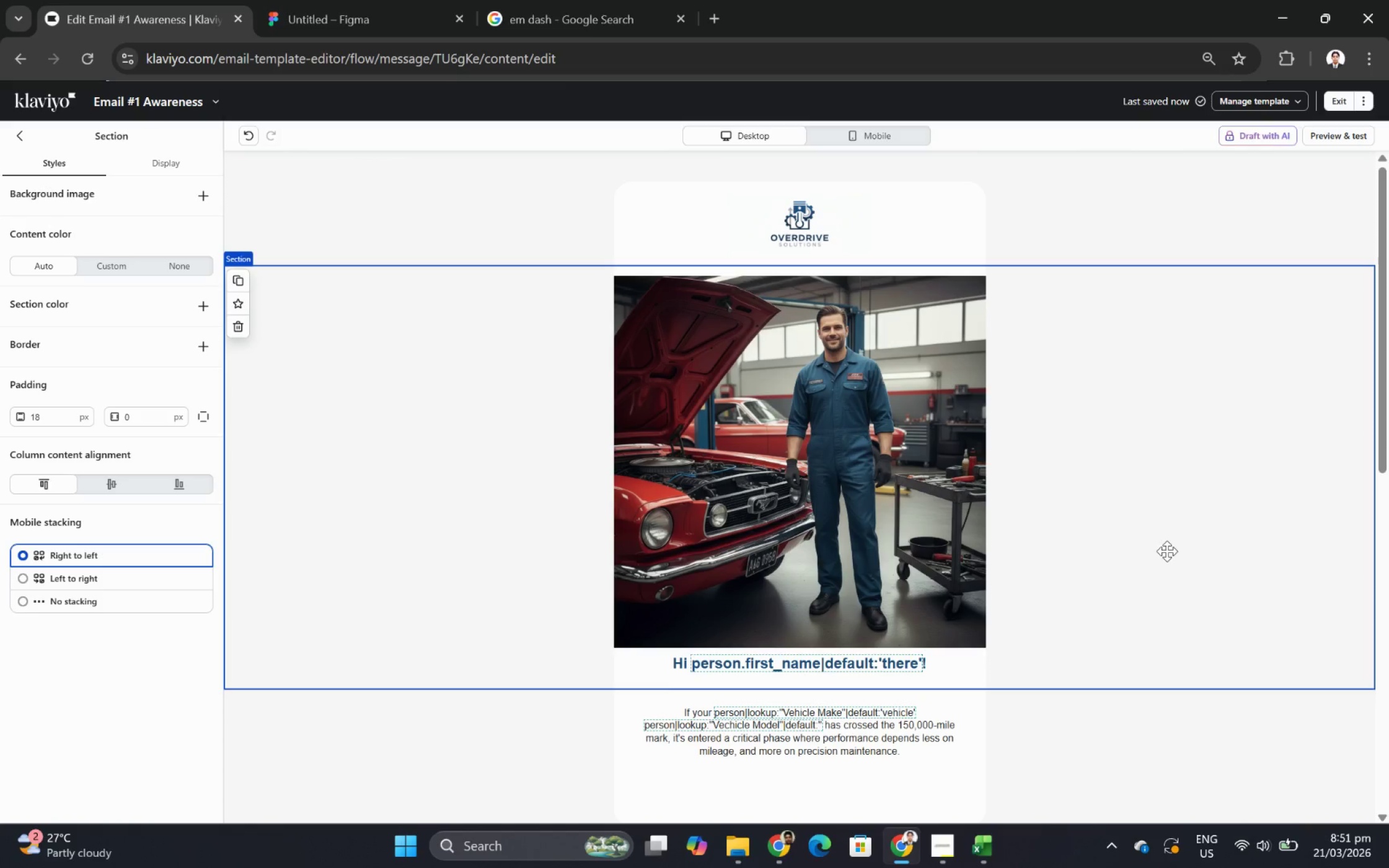 
wait(5.32)
 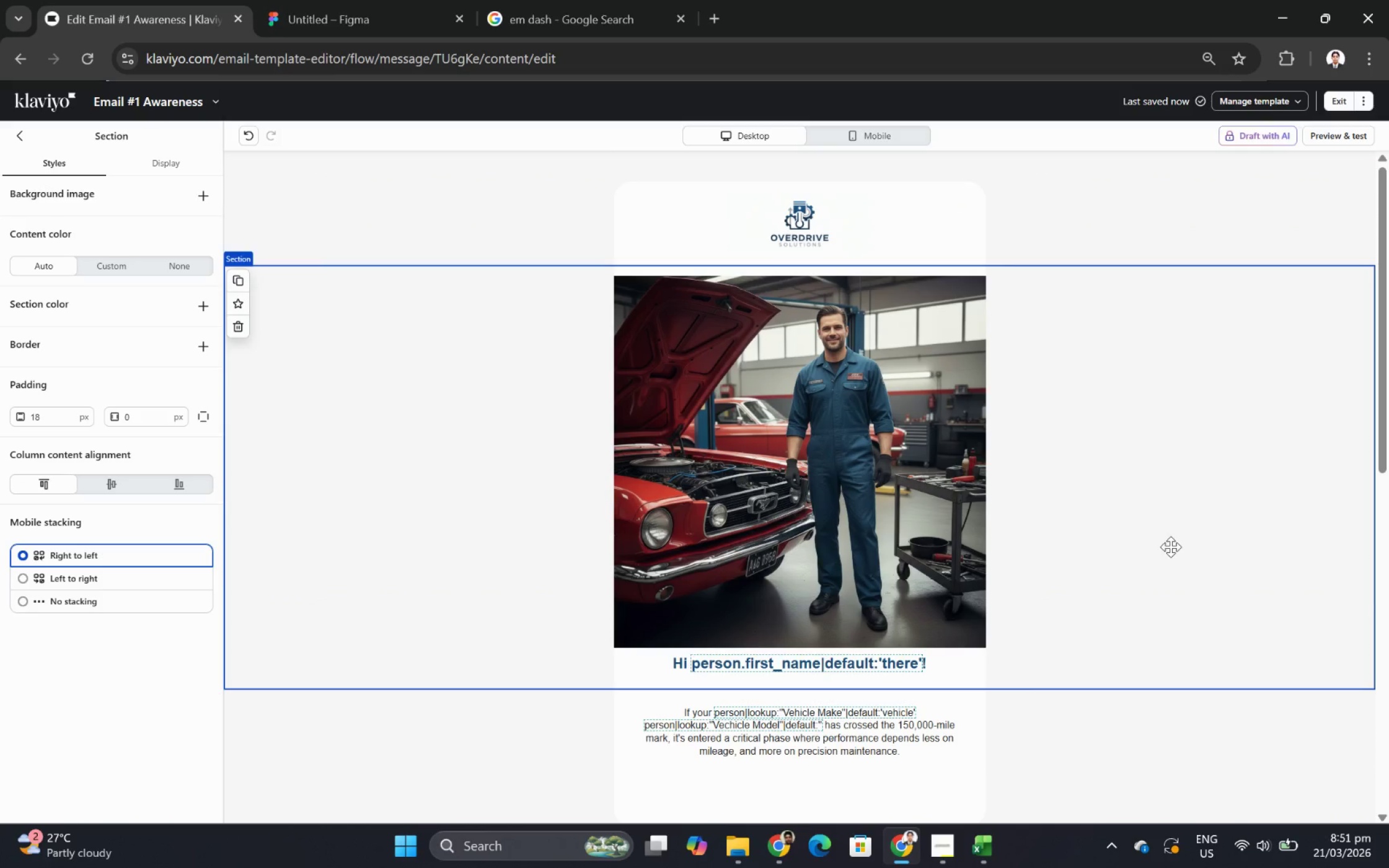 
scroll: coordinate [1154, 538], scroll_direction: down, amount: 6.0
 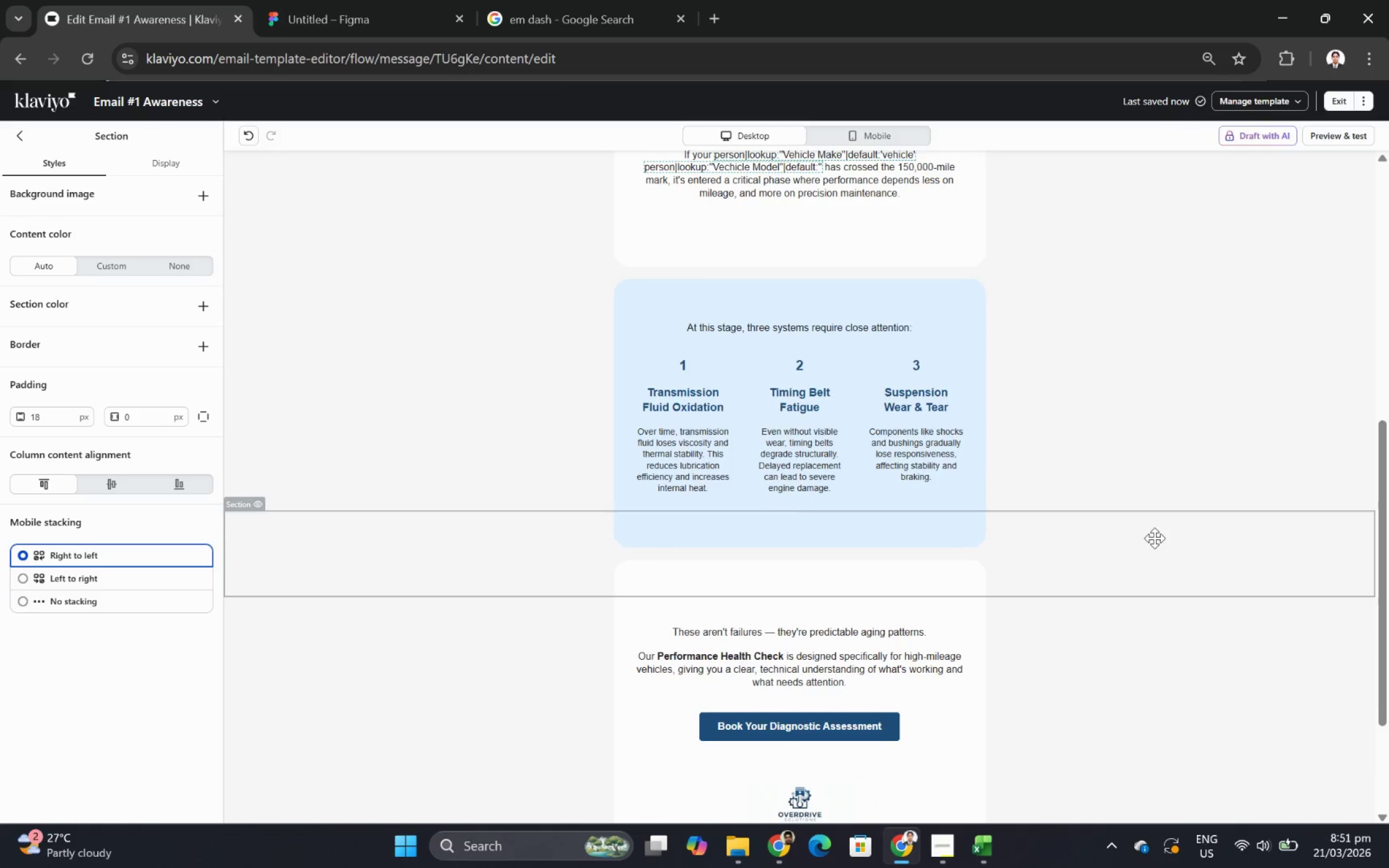 
scroll: coordinate [1154, 538], scroll_direction: up, amount: 7.0
 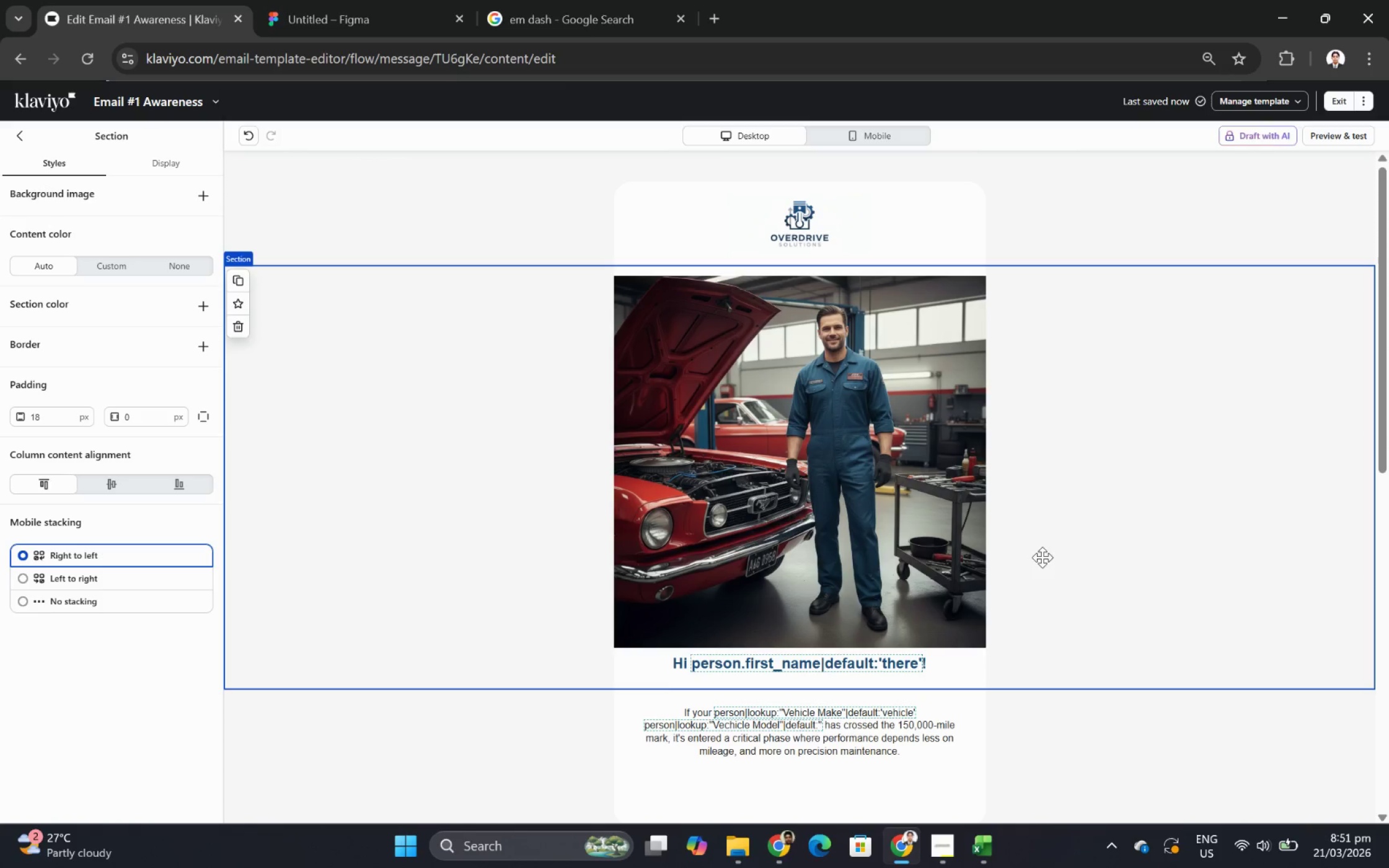 
wait(16.82)
 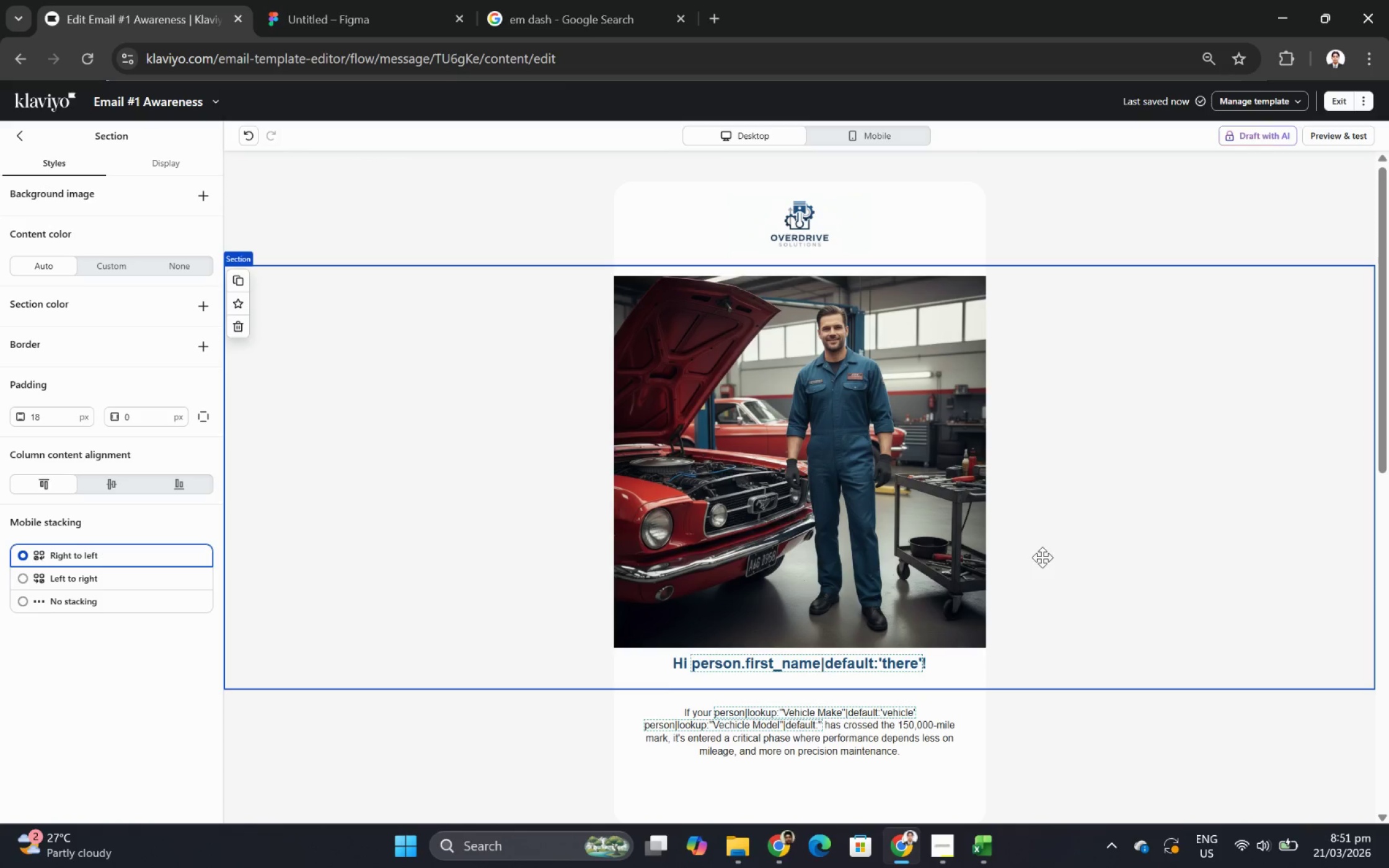 
scroll: coordinate [1048, 545], scroll_direction: down, amount: 1.0
 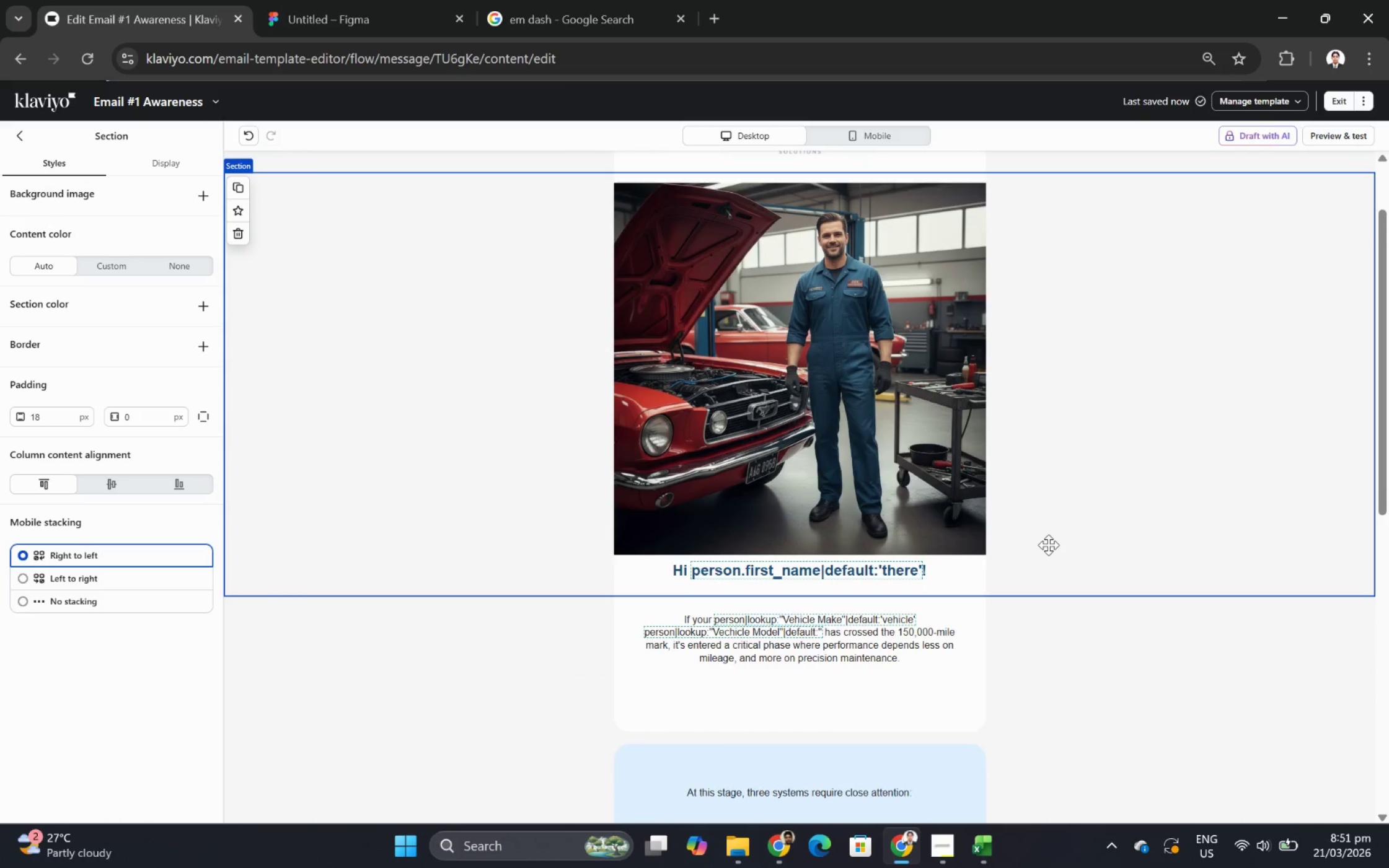 
scroll: coordinate [1048, 545], scroll_direction: up, amount: 2.0
 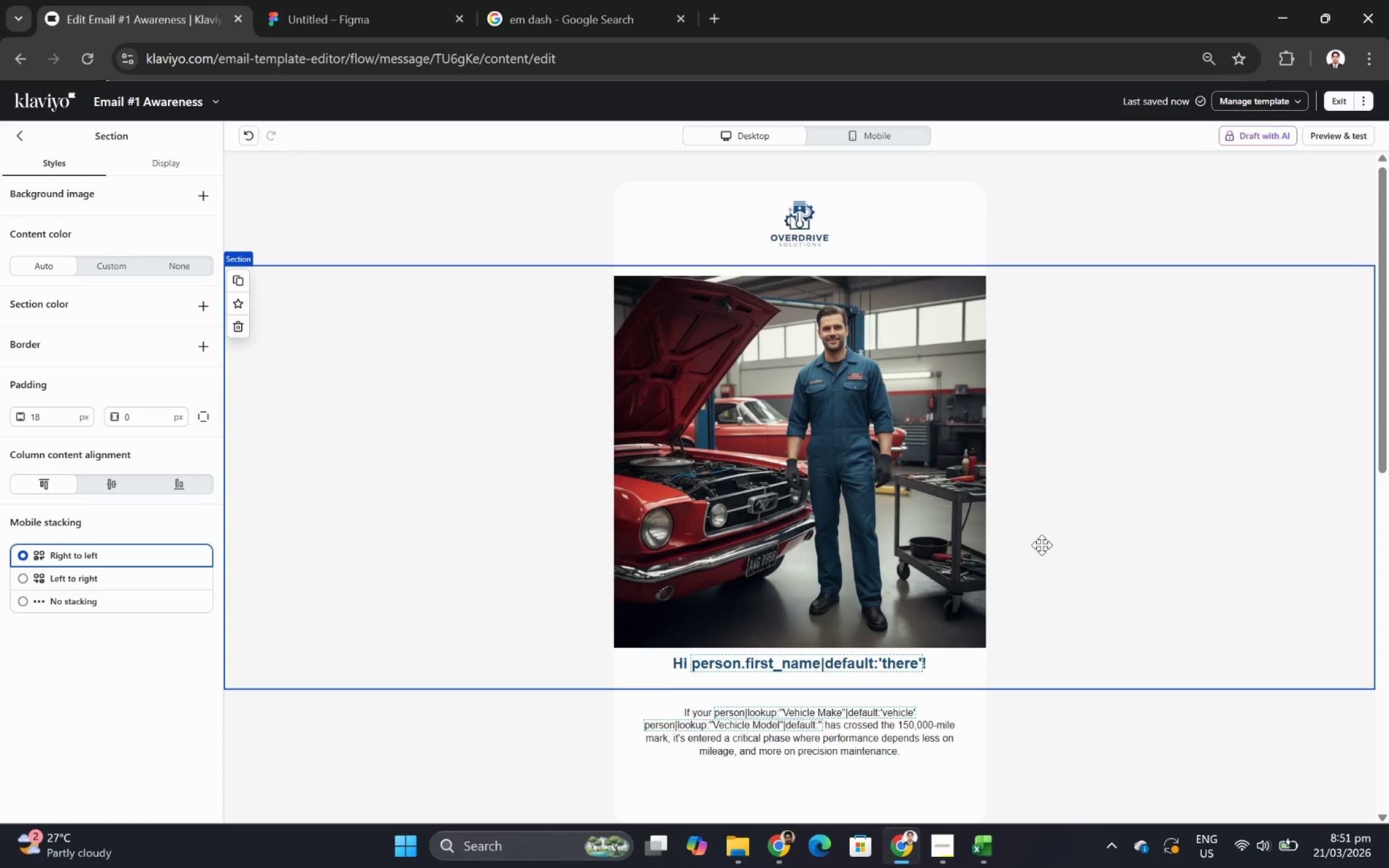 
mouse_move([943, 473])
 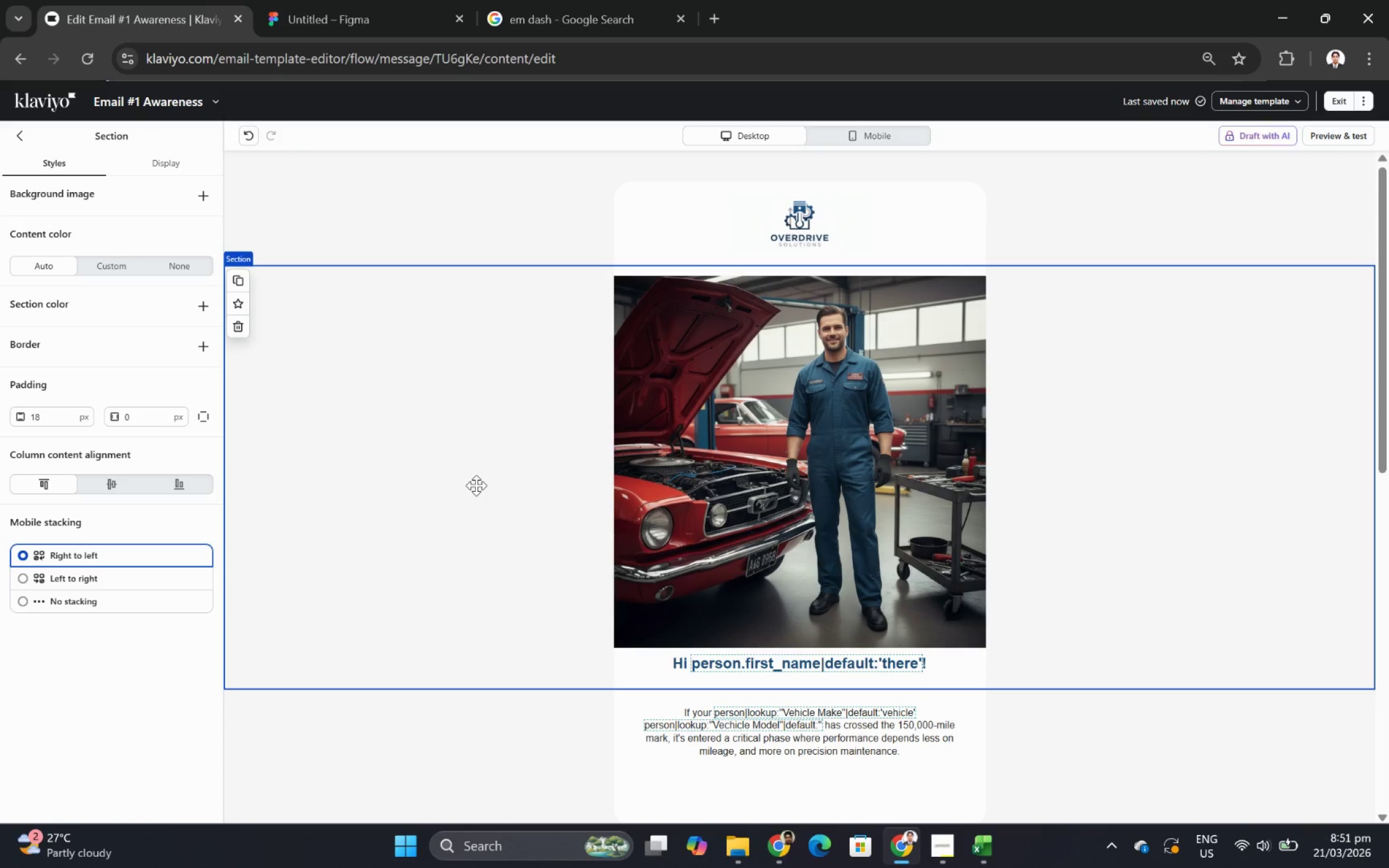 
left_click([775, 456])
 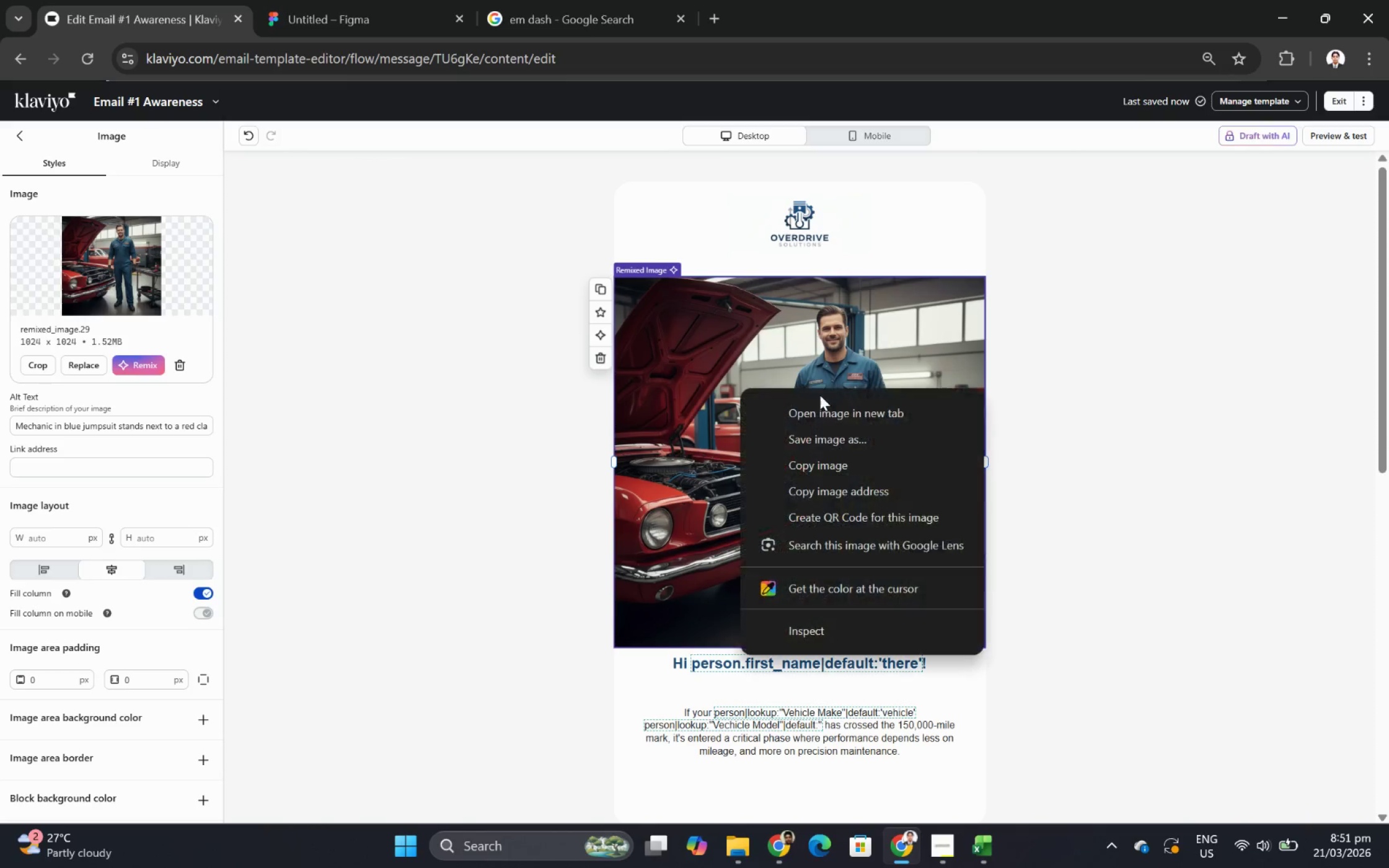 
left_click([837, 419])
 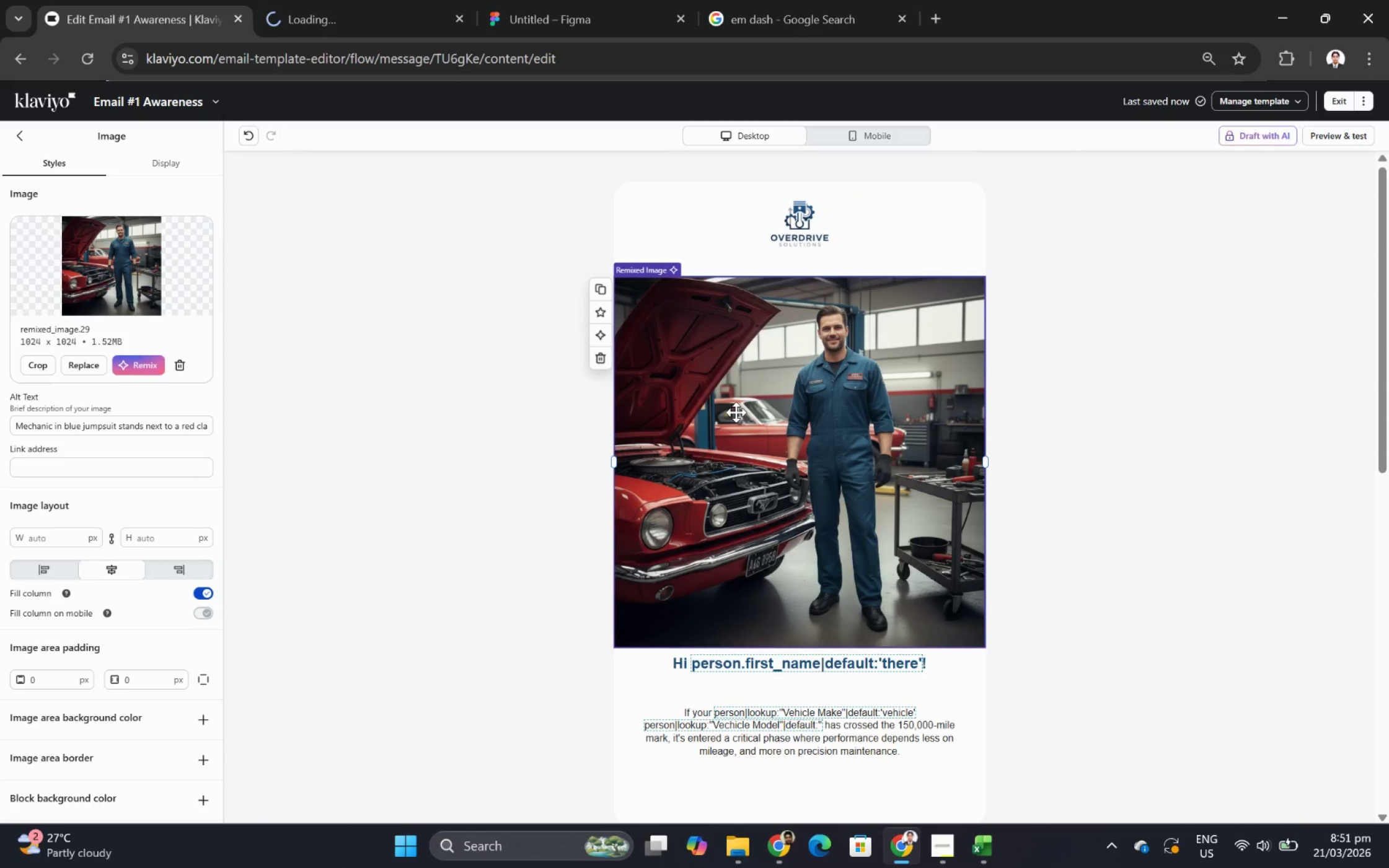 
left_click([736, 412])
 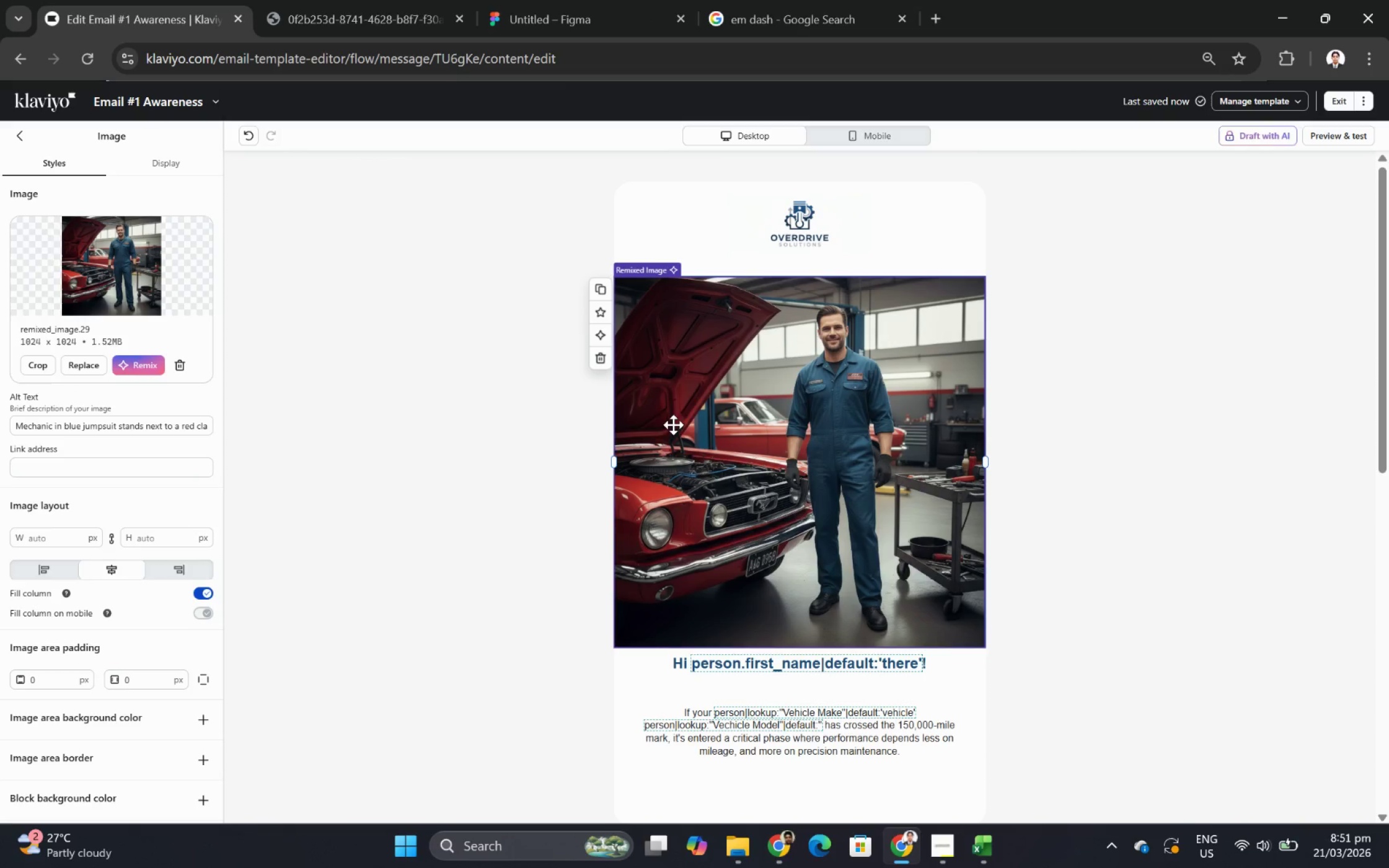 
wait(5.08)
 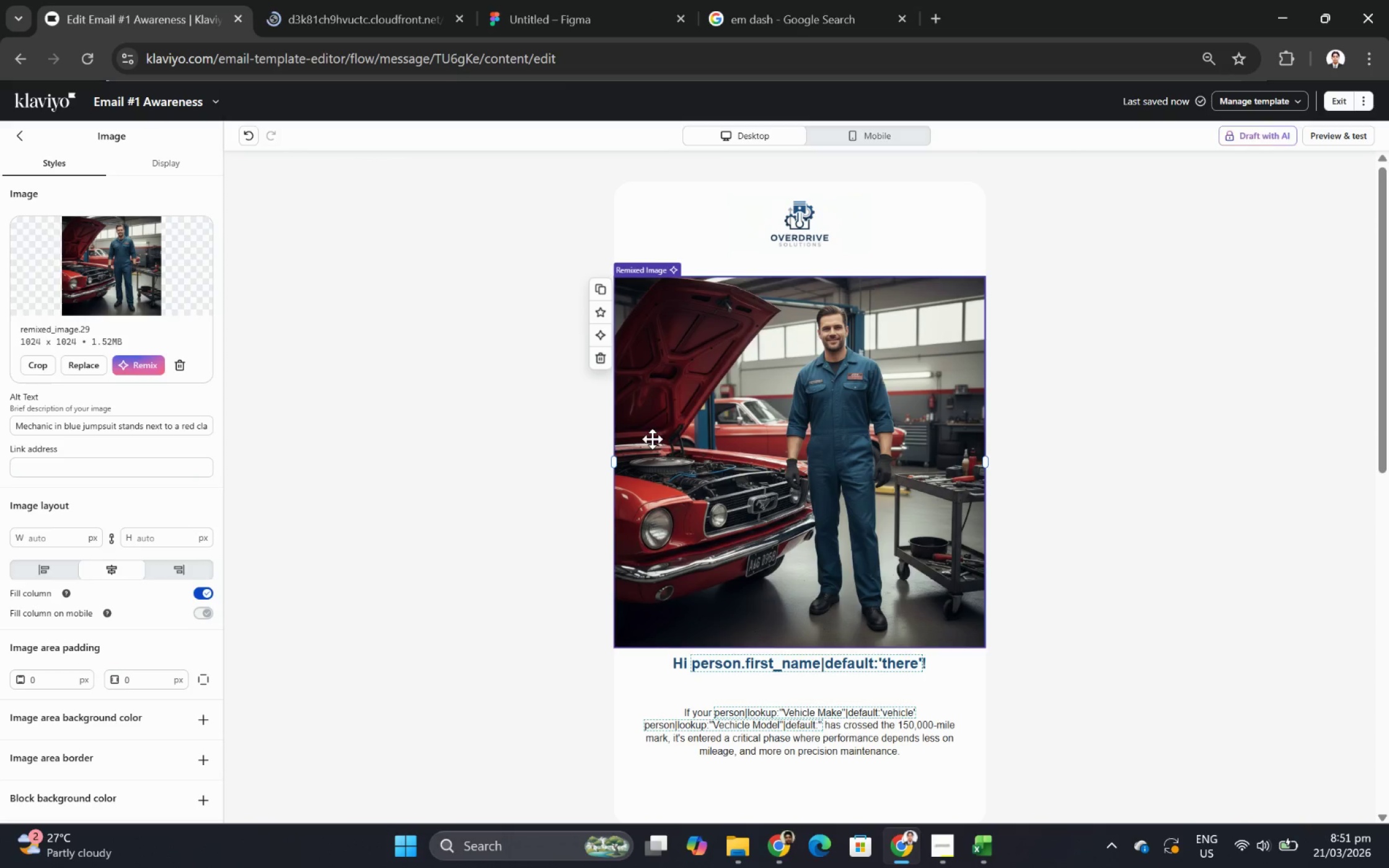 
left_click([398, 20])
 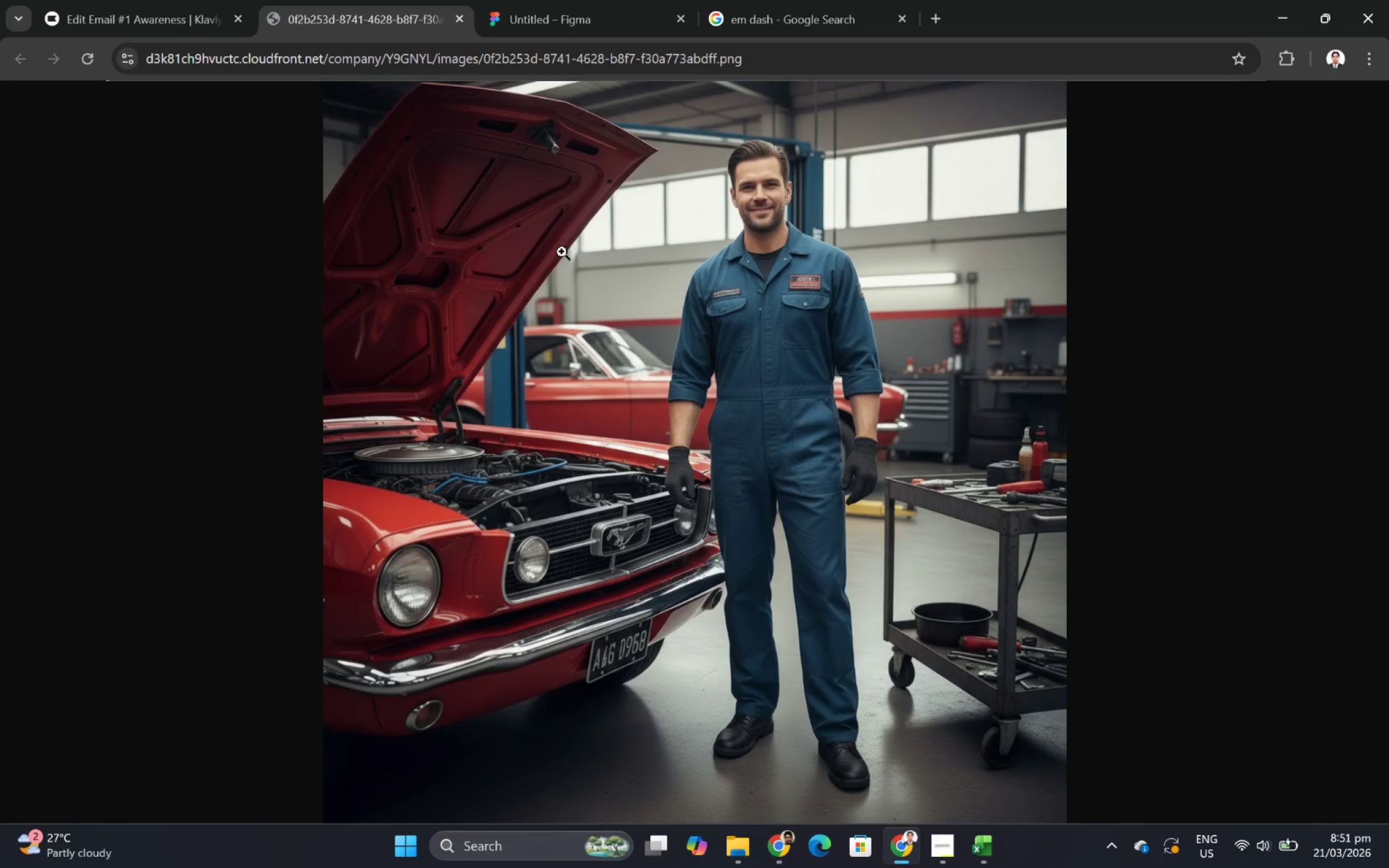 
right_click([562, 248])
 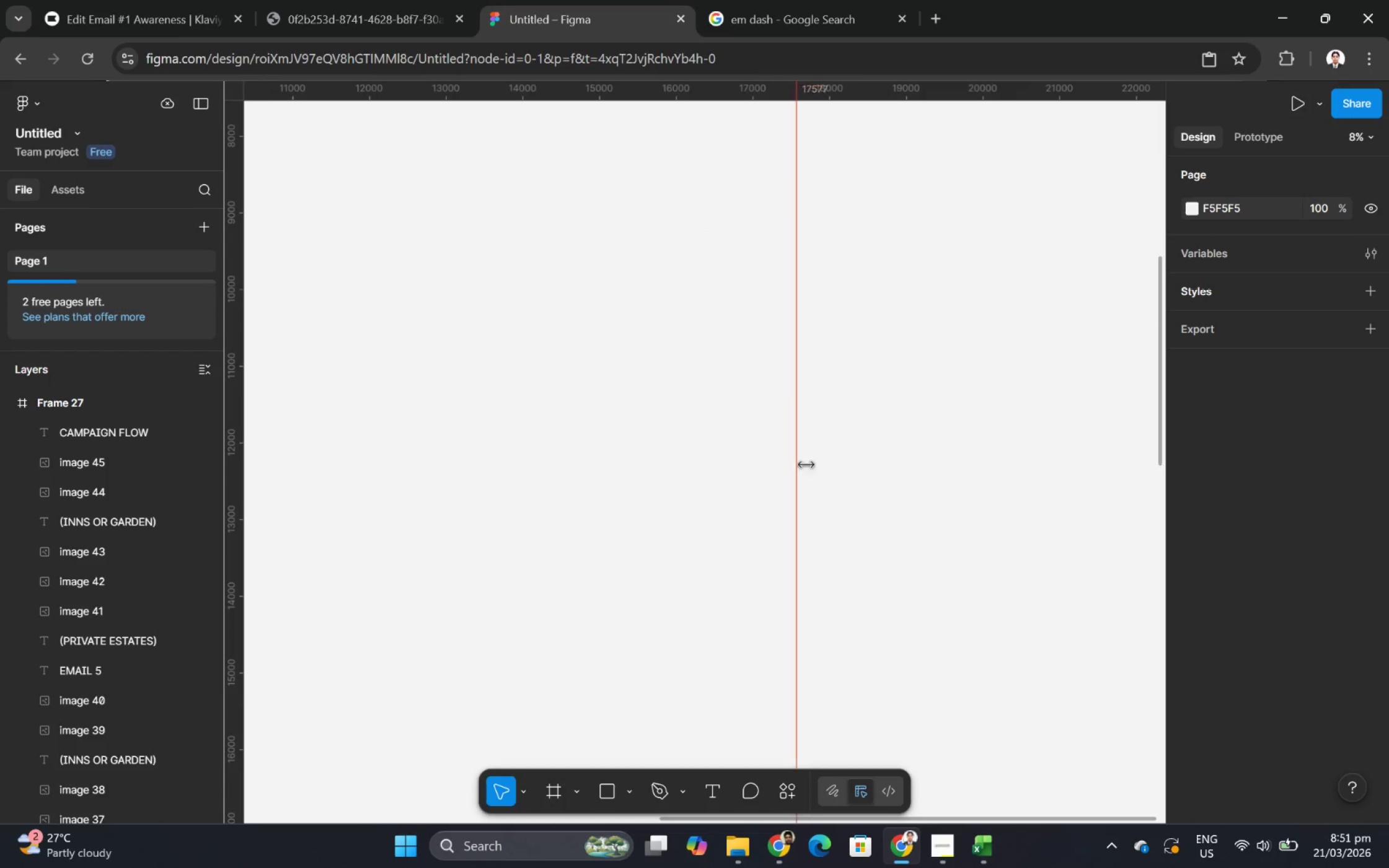 
hold_key(key=ControlLeft, duration=0.66)
 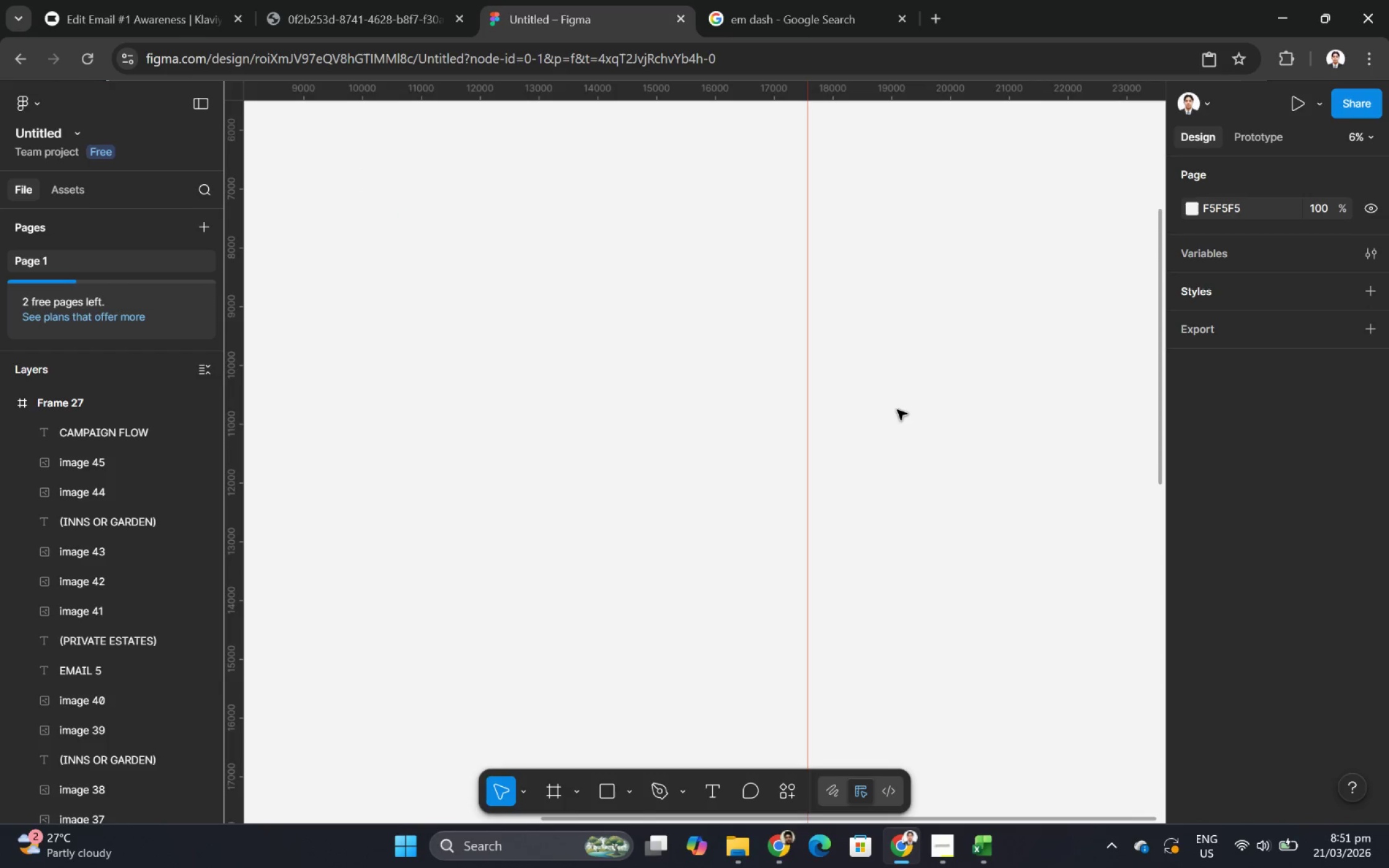 
key(Control+ControlLeft)
 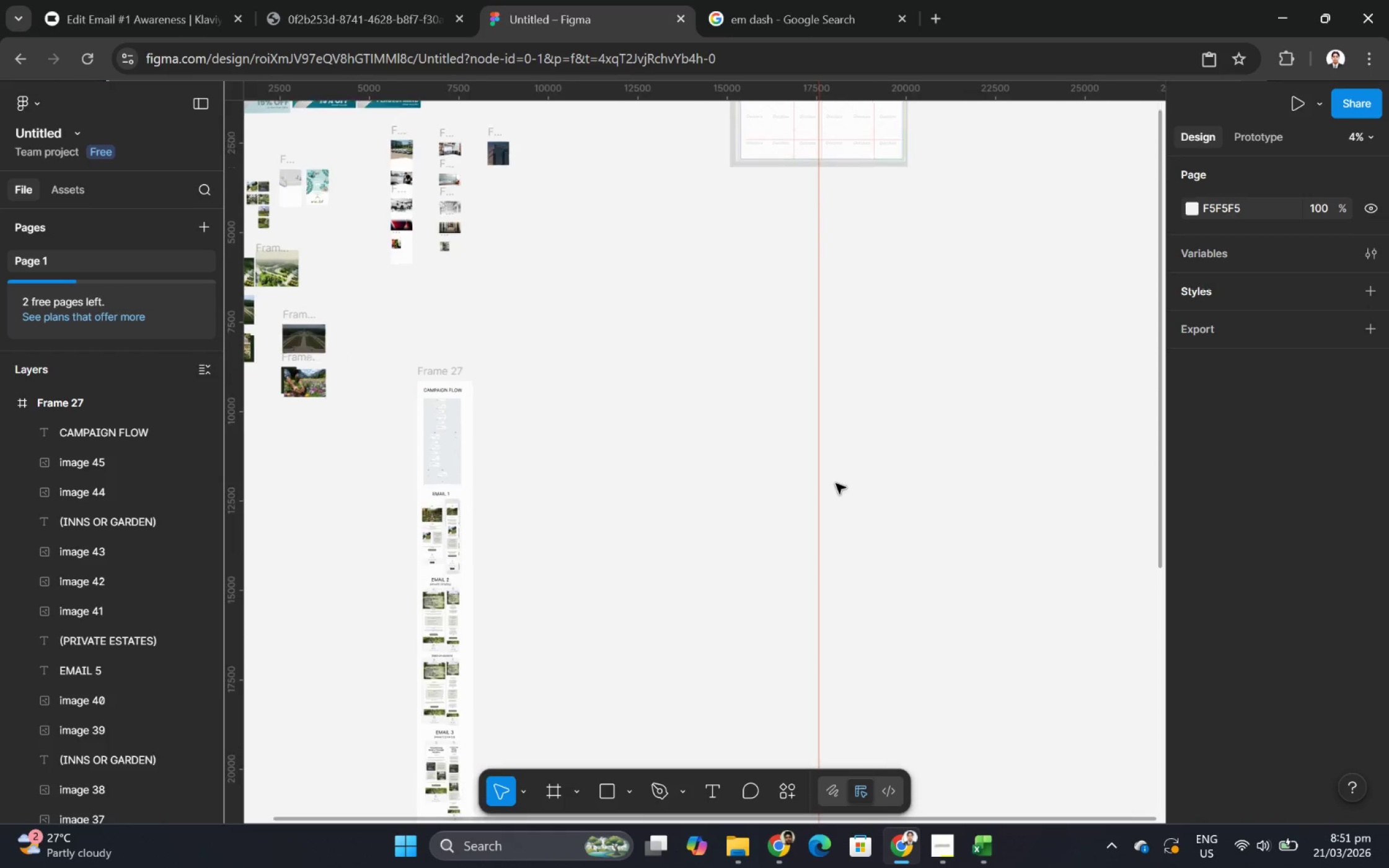 
scroll: coordinate [837, 516], scroll_direction: down, amount: 7.0
 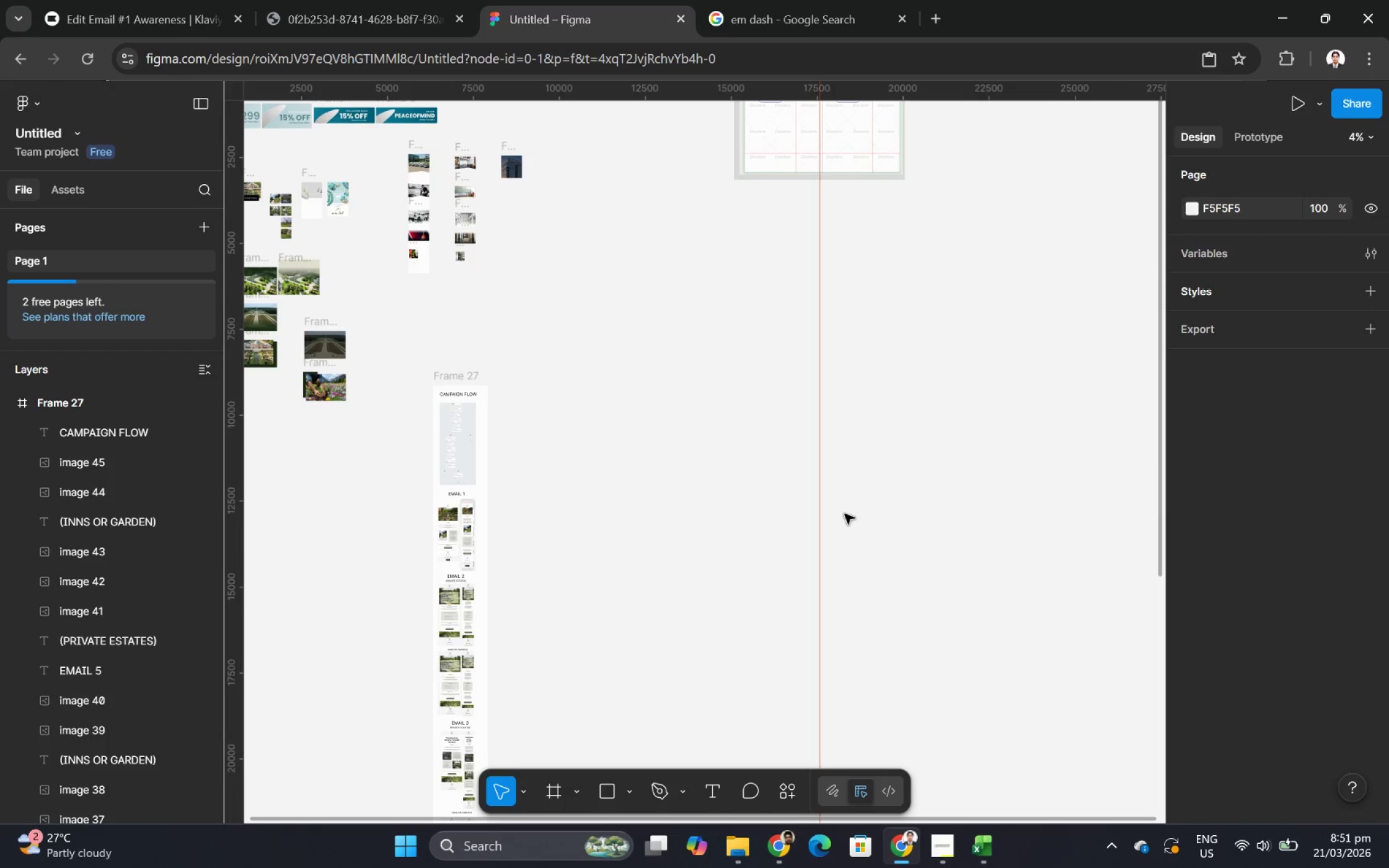 
left_click([897, 410])
 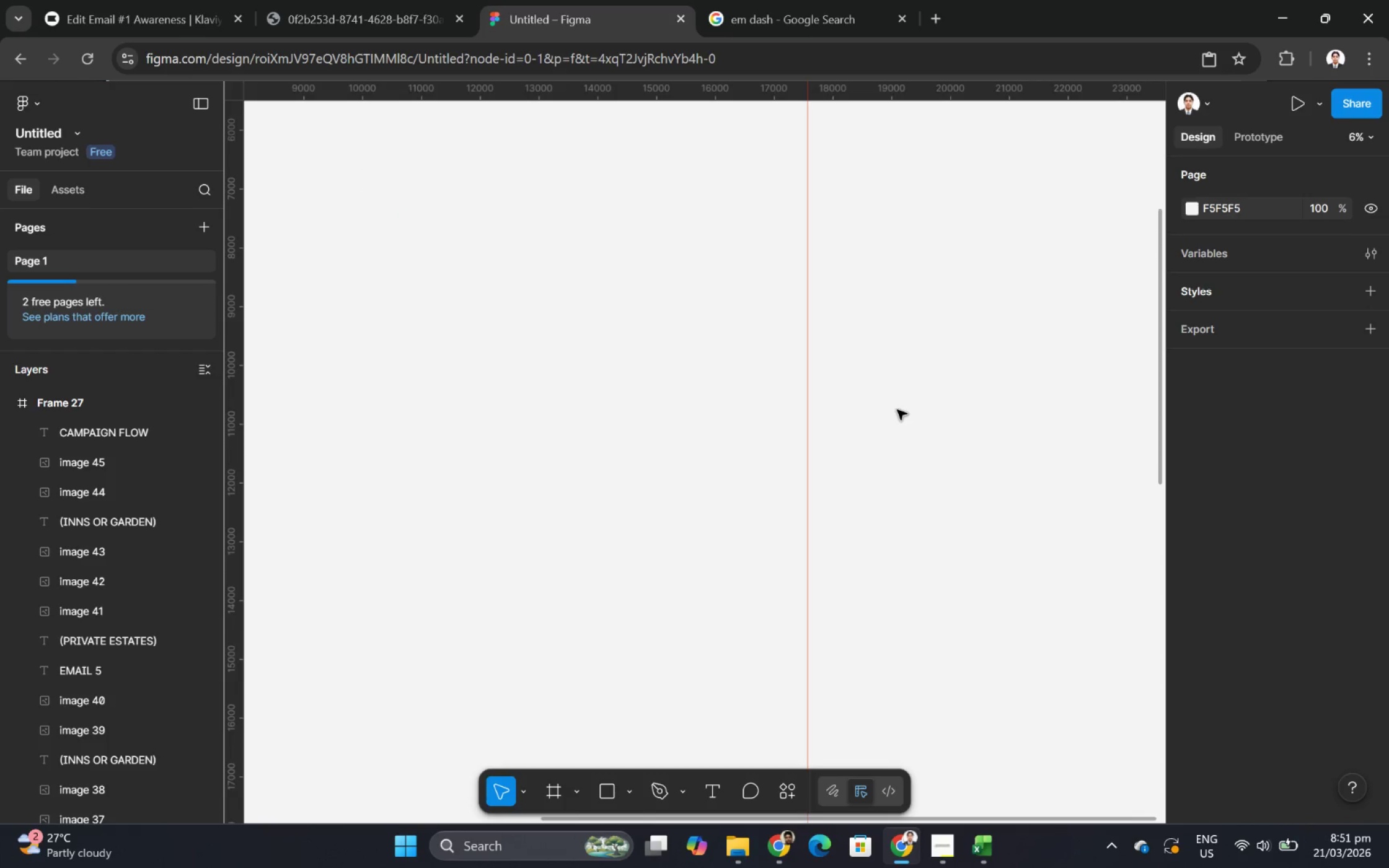 
scroll: coordinate [836, 483], scroll_direction: up, amount: 5.0
 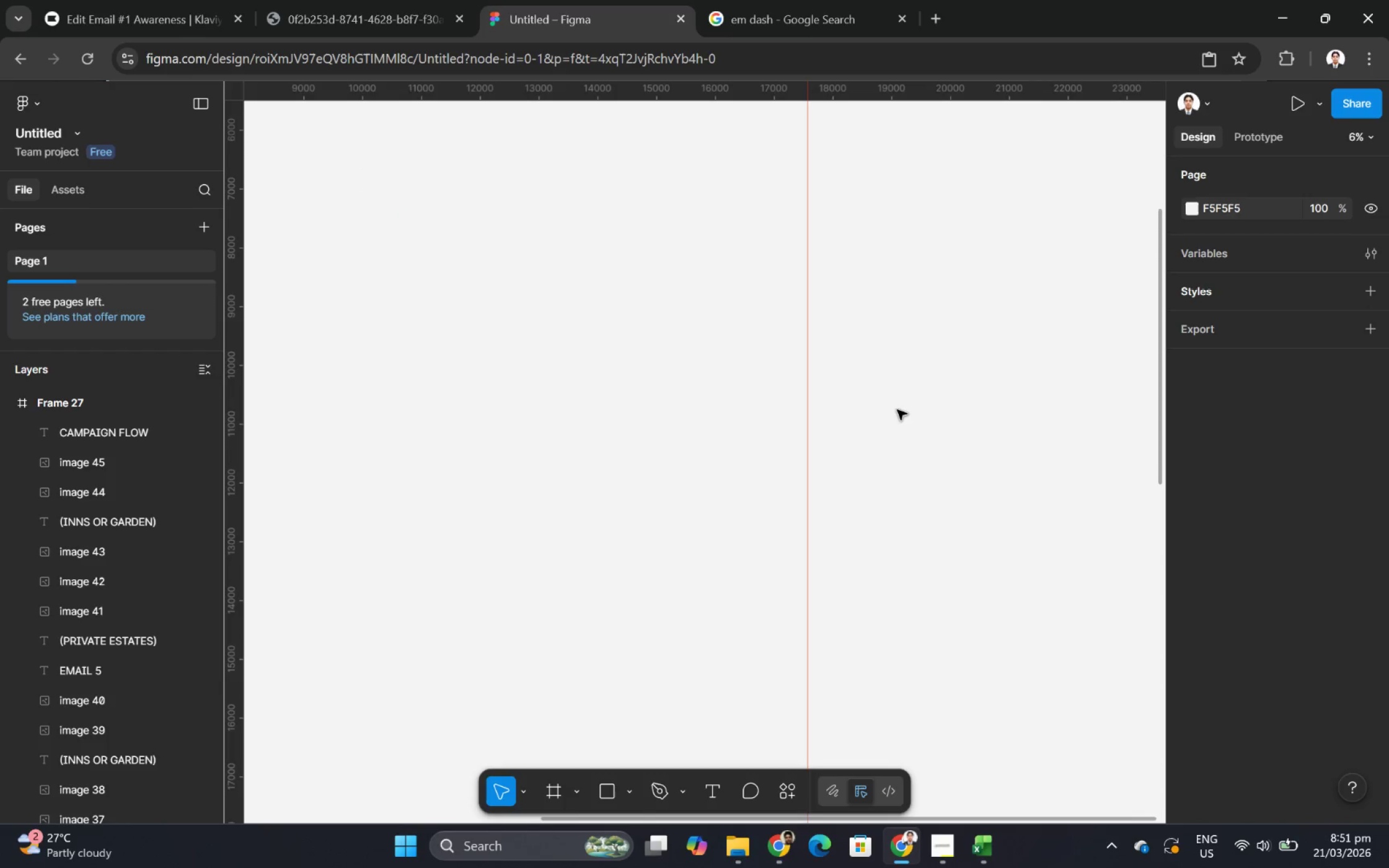 
key(Control+V)
 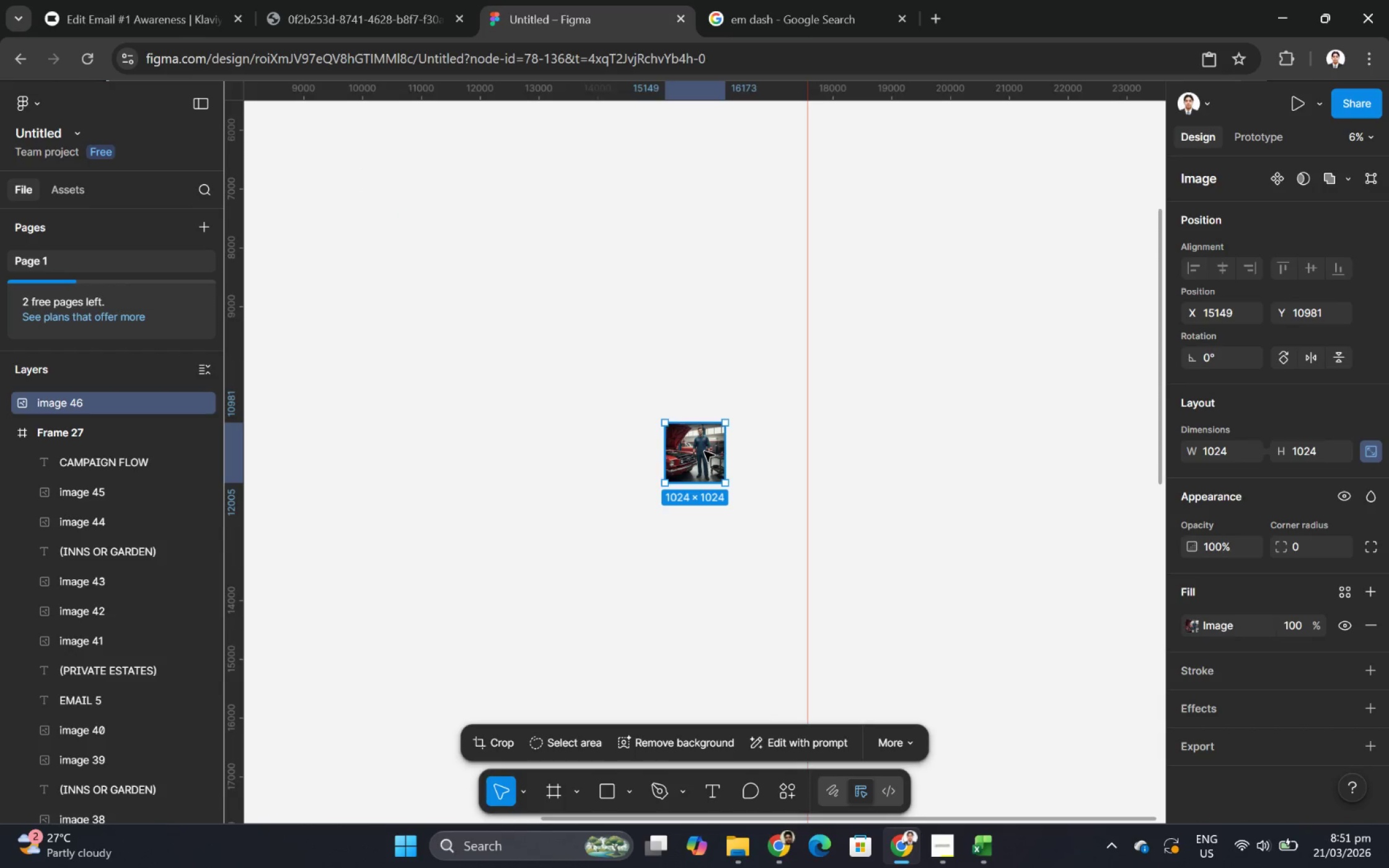 
hold_key(key=ControlLeft, duration=1.5)
 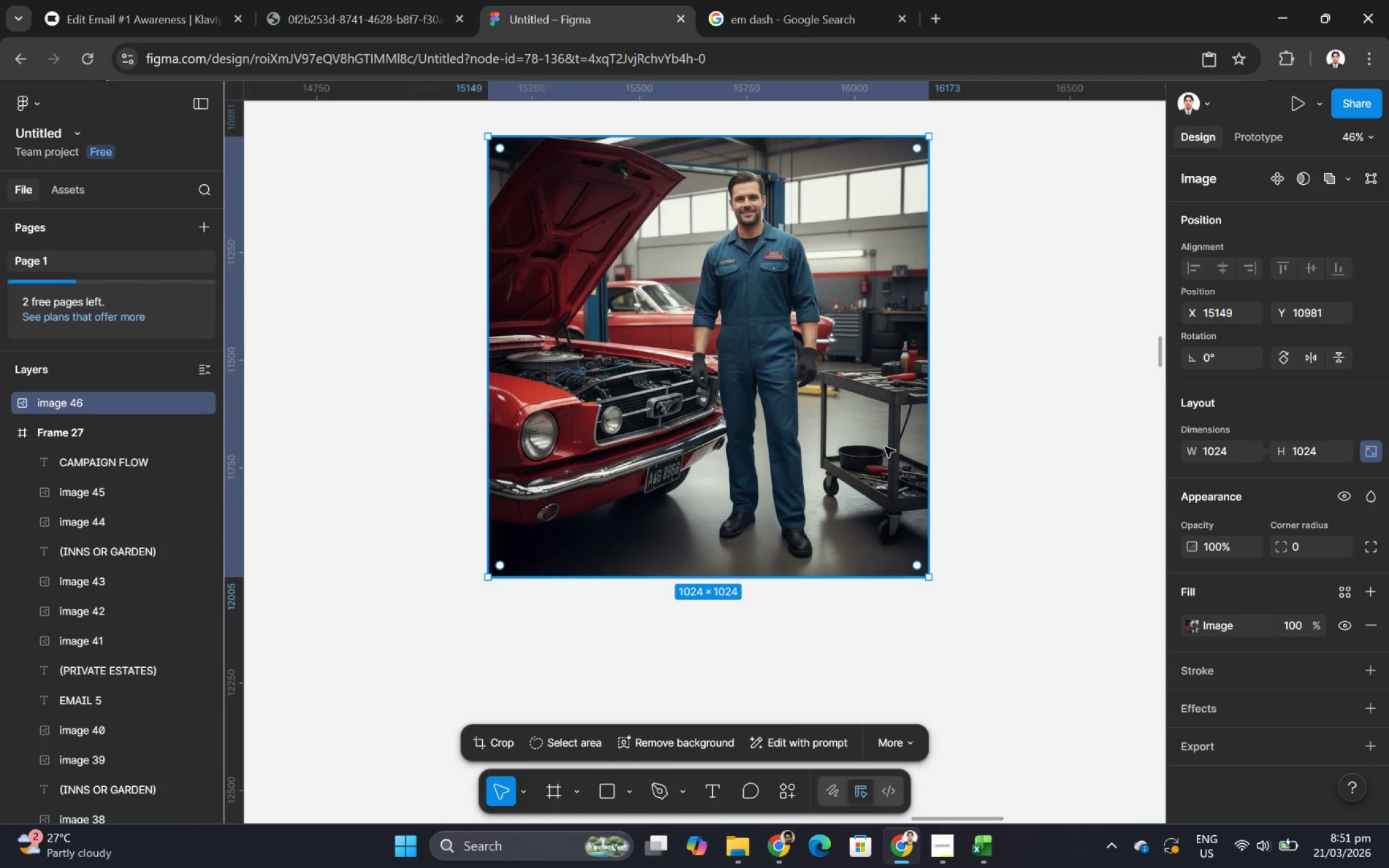 
key(Control+ControlLeft)
 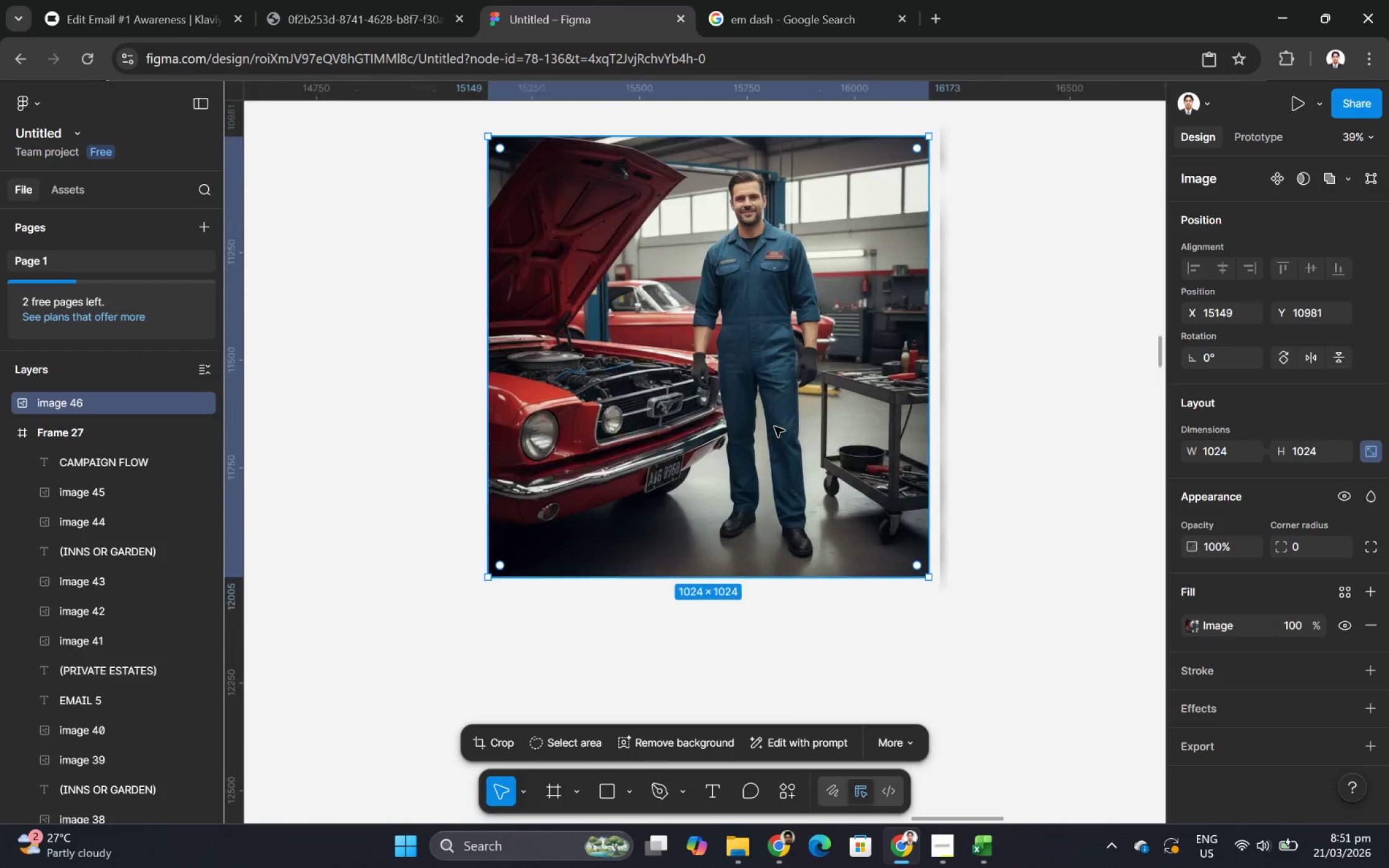 
key(Control+ControlLeft)
 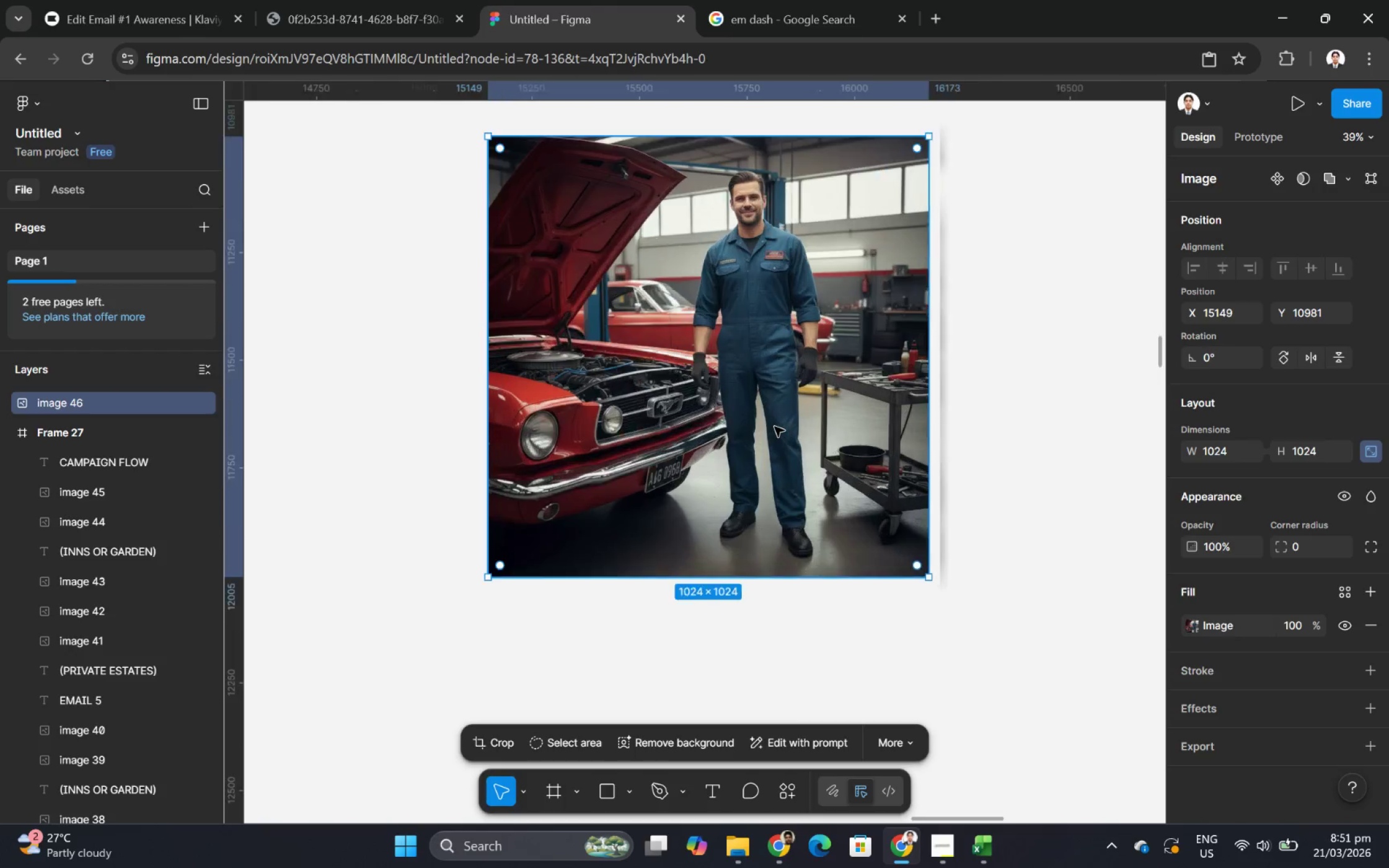 
key(Control+ControlLeft)
 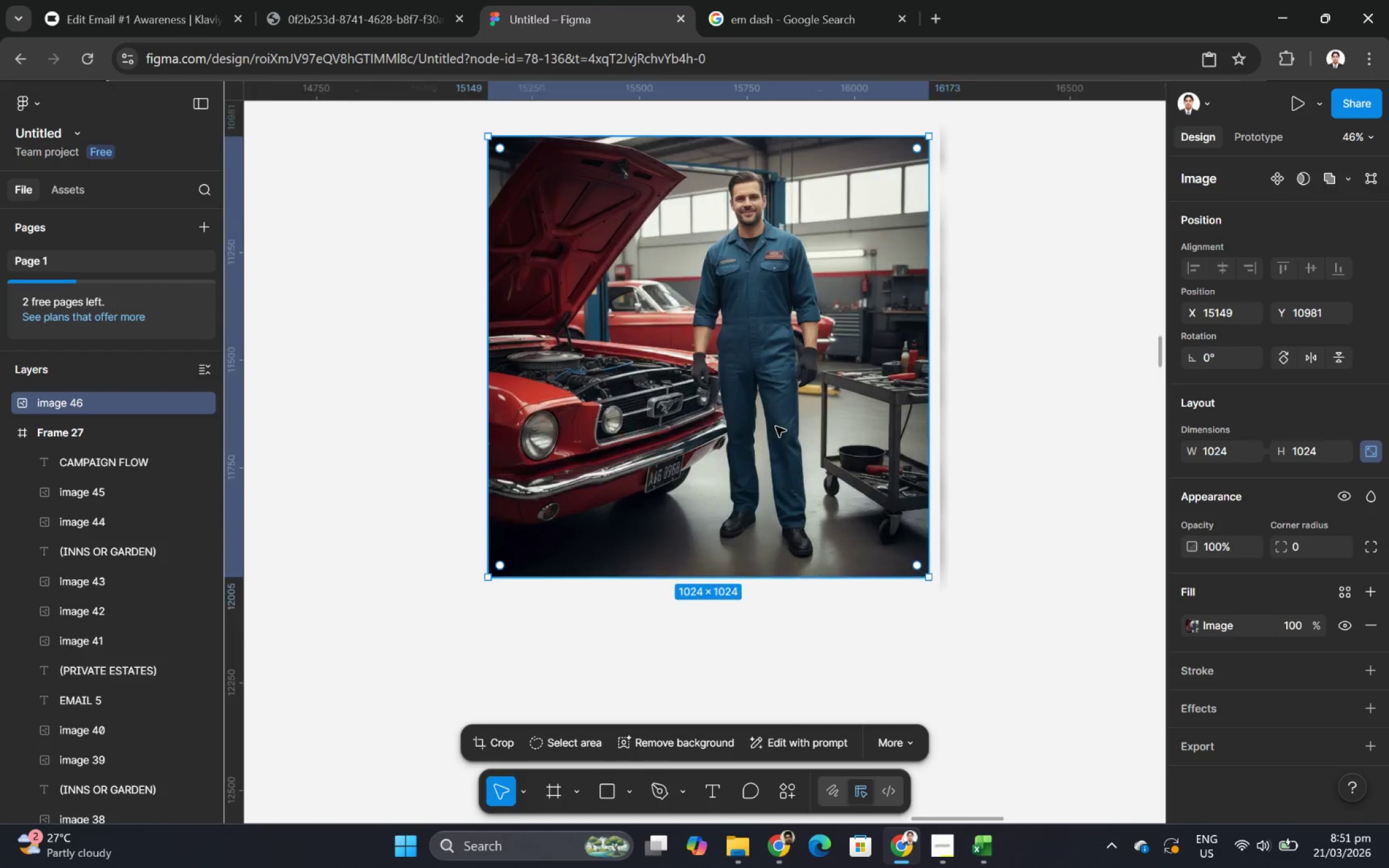 
key(Control+ControlLeft)
 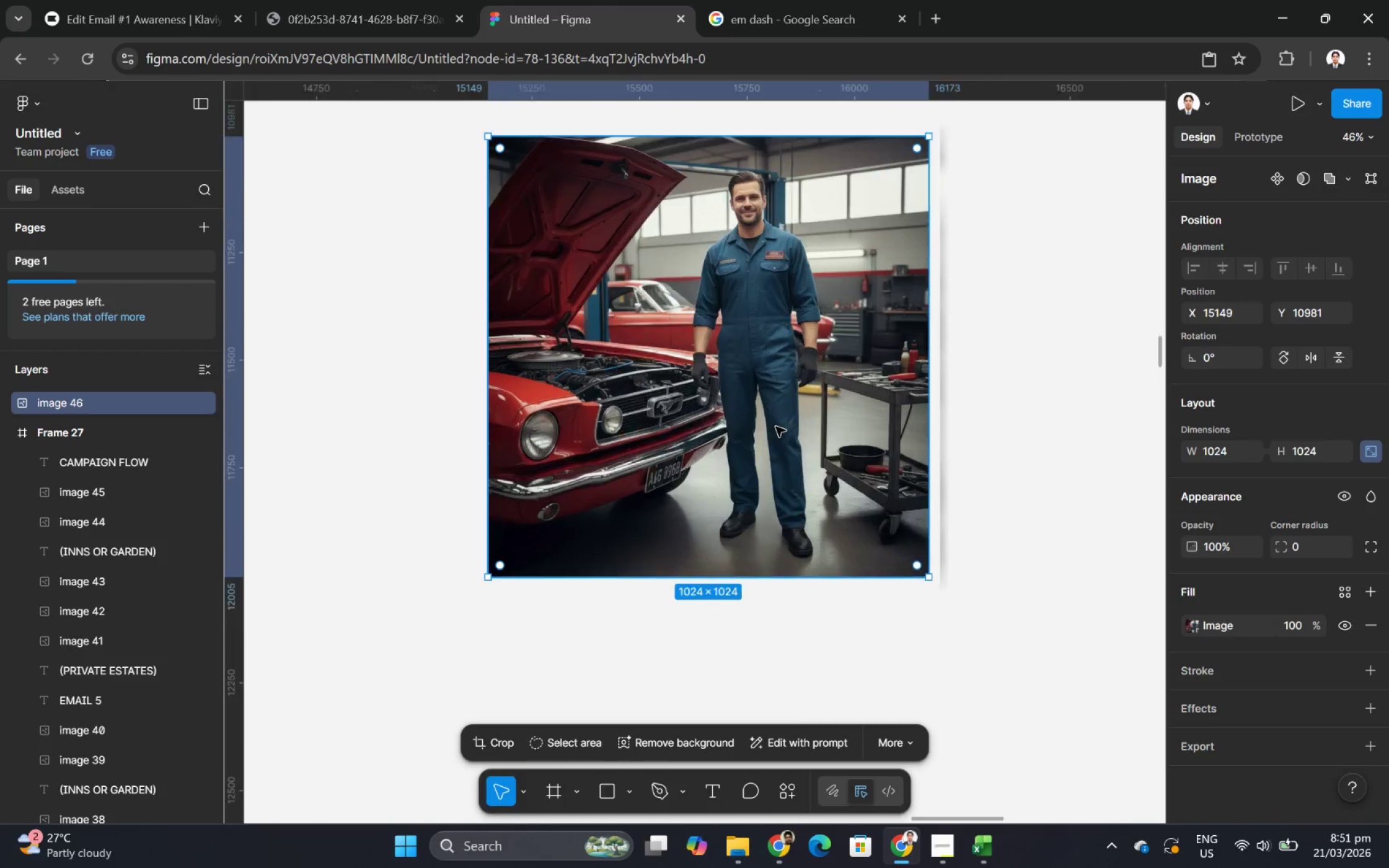 
key(Control+ControlLeft)
 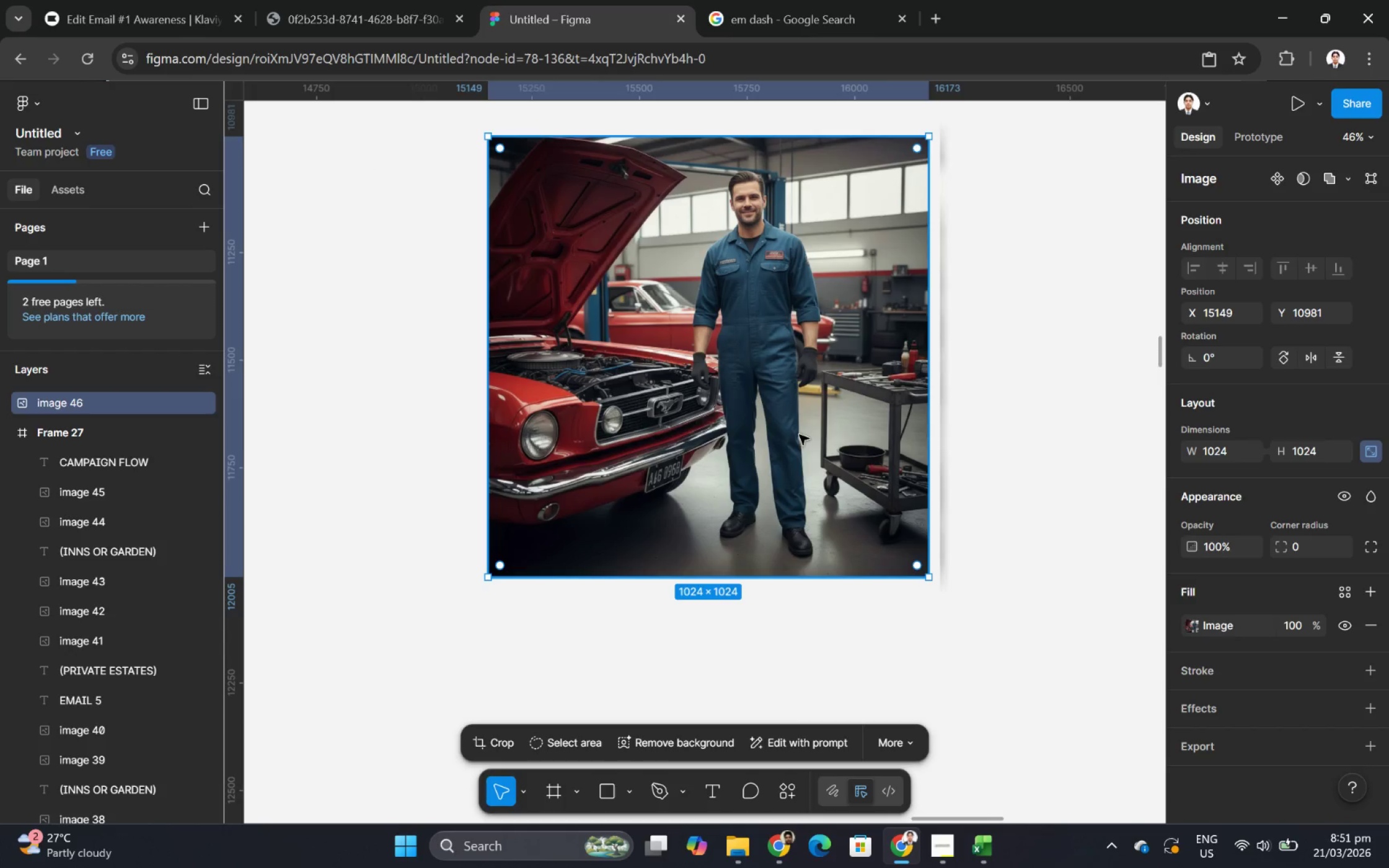 
key(Control+ControlLeft)
 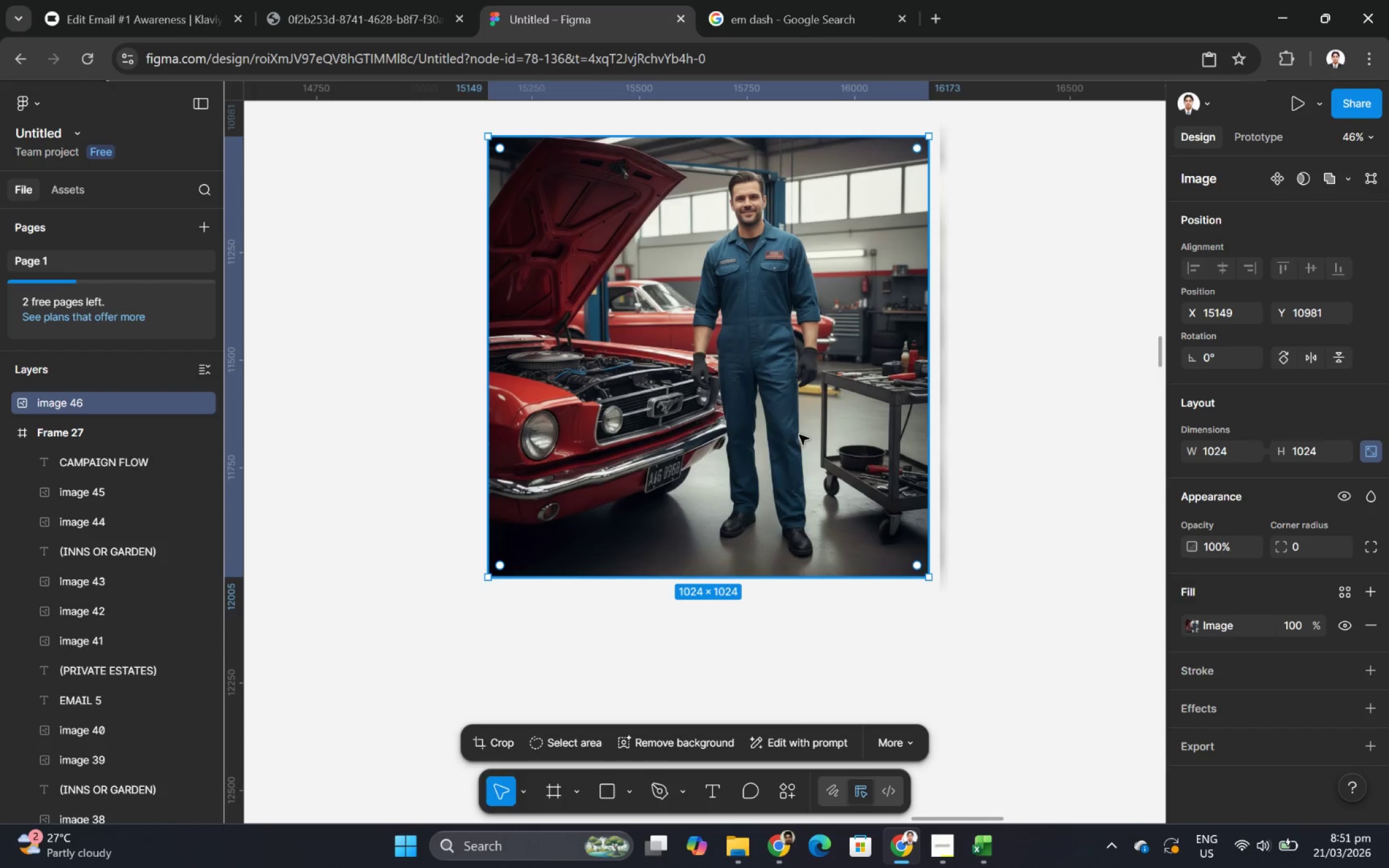 
key(Control+ControlLeft)
 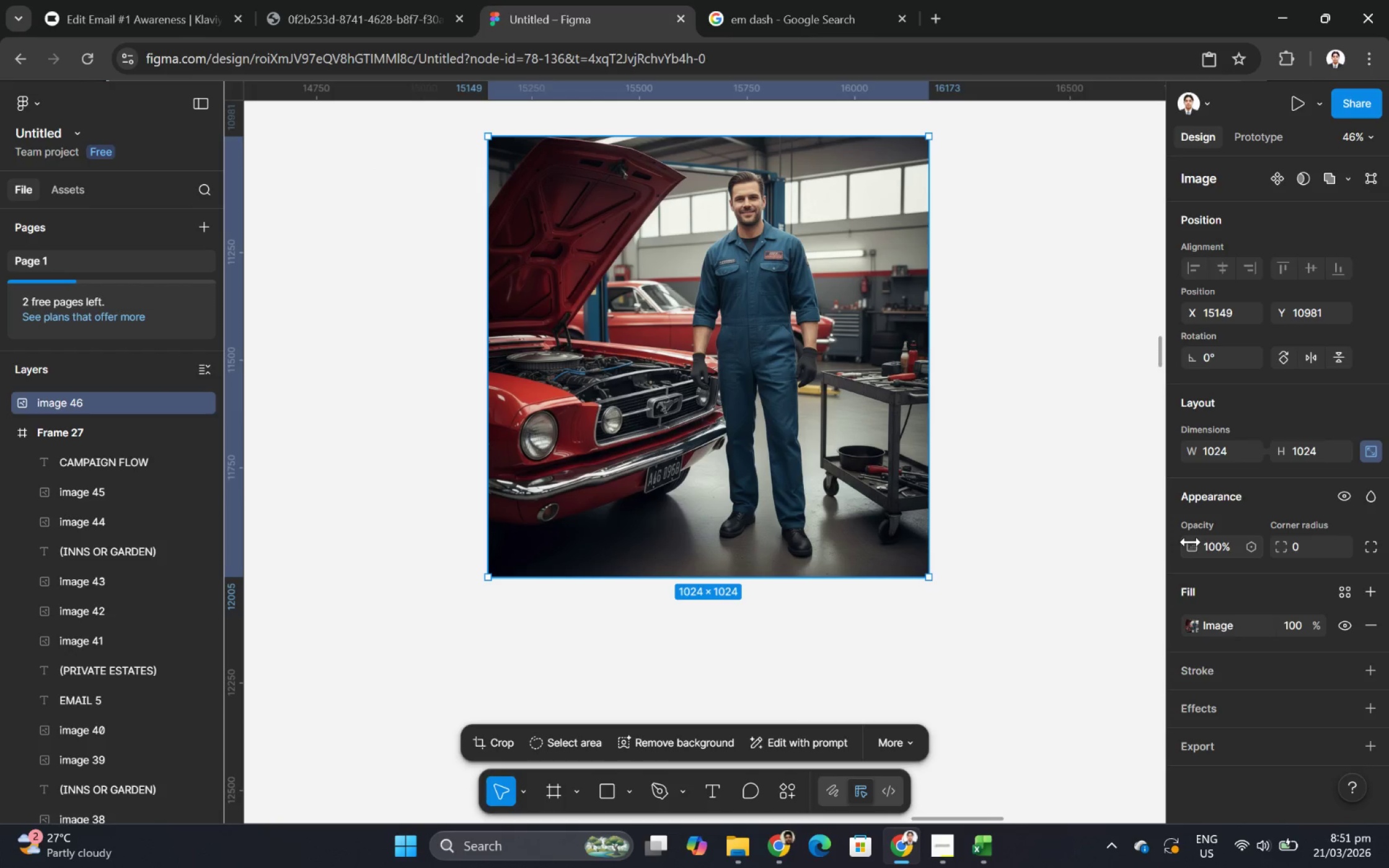 
scroll: coordinate [774, 426], scroll_direction: up, amount: 18.0
 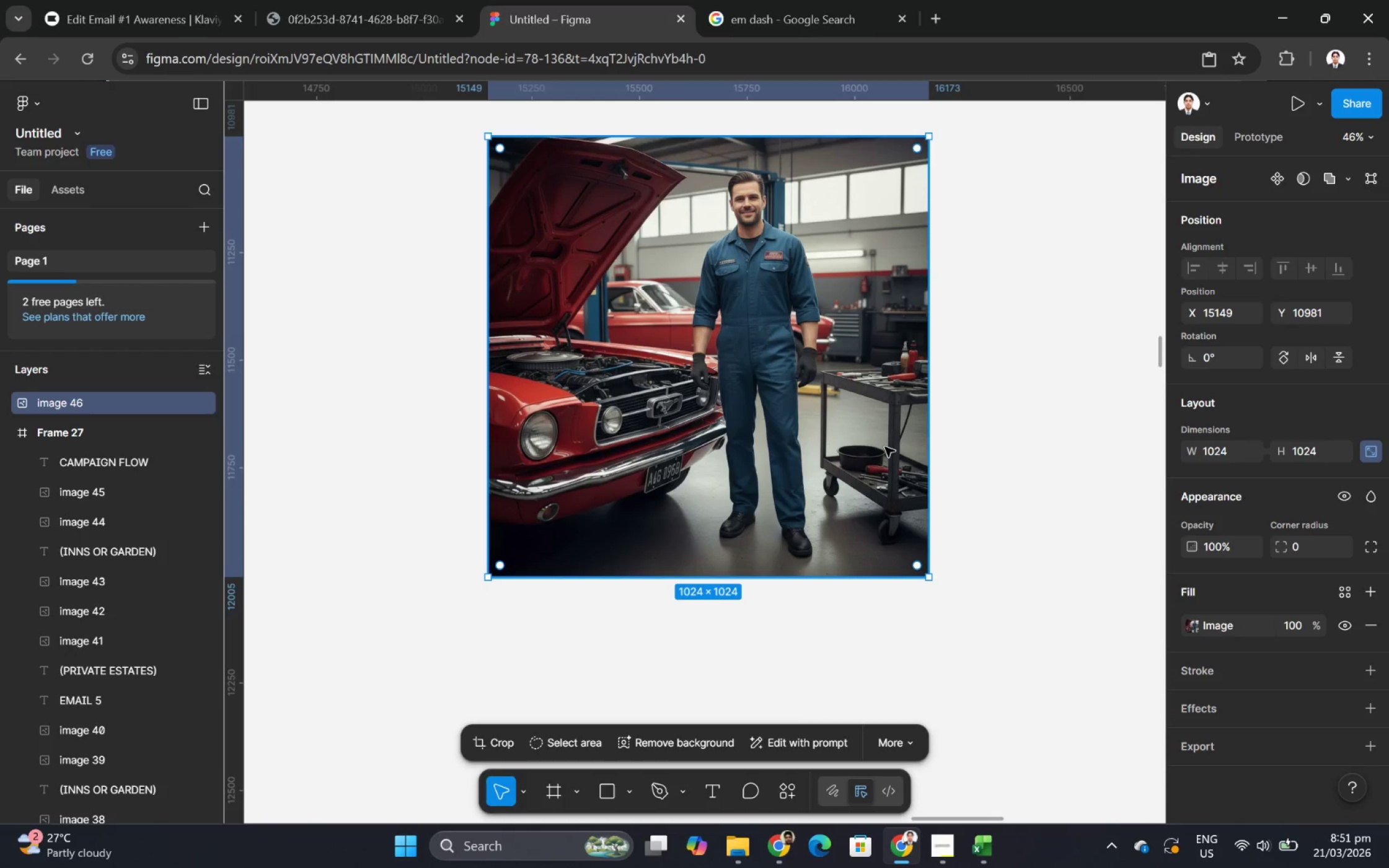 
left_click_drag(start_coordinate=[1196, 545], to_coordinate=[721, 455])
 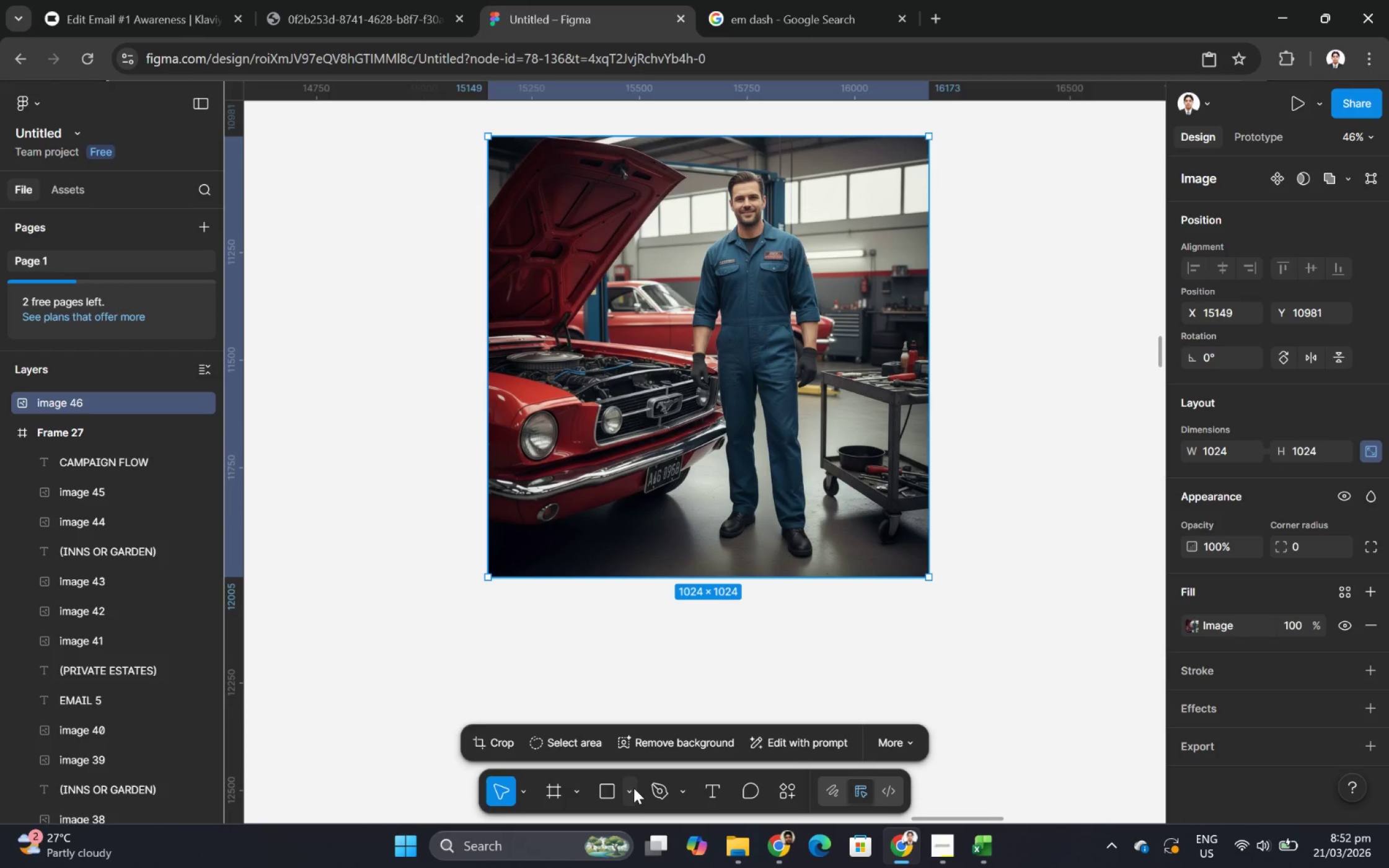 
left_click([610, 787])
 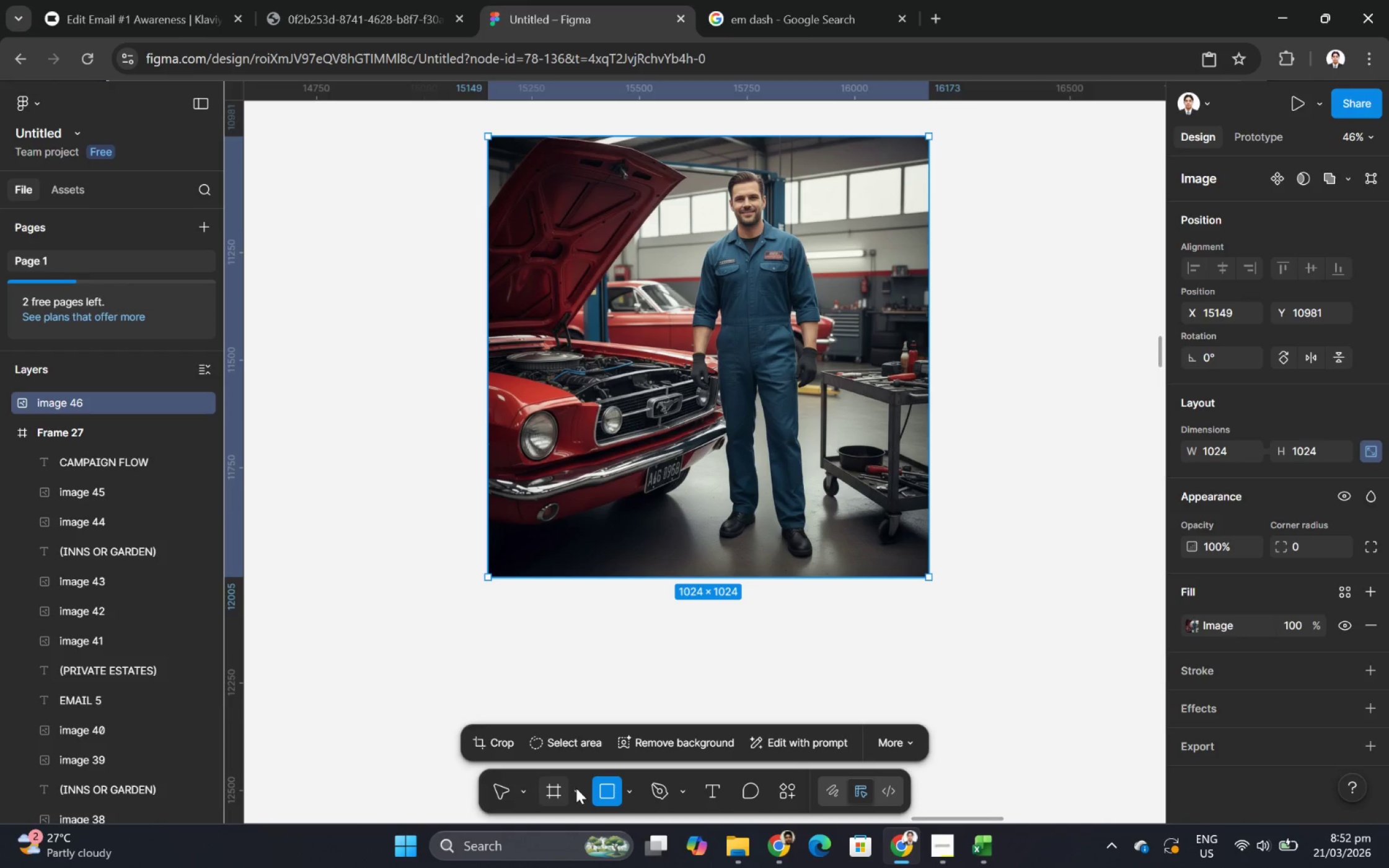 
left_click([738, 505])
 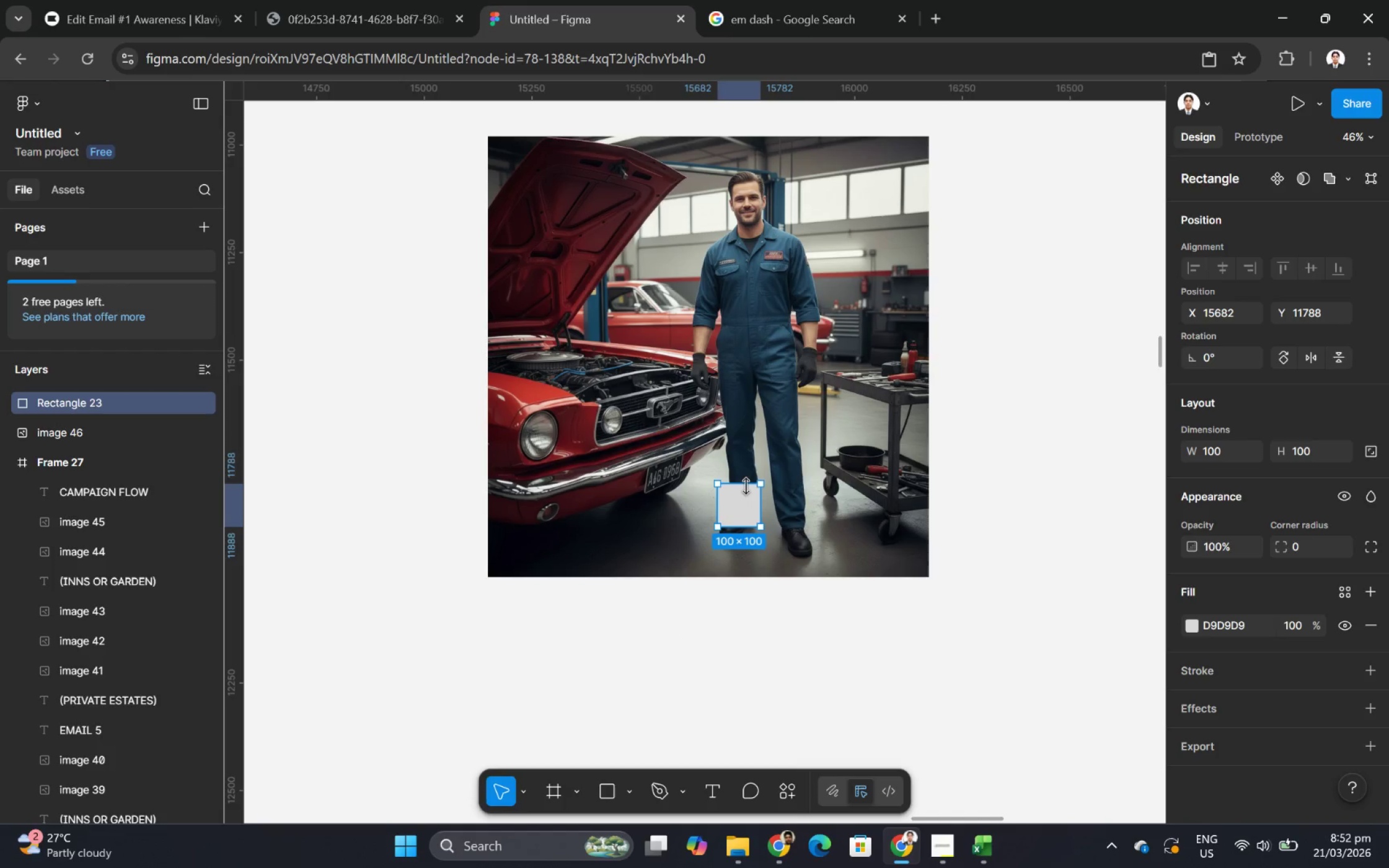 
left_click_drag(start_coordinate=[746, 484], to_coordinate=[773, 195])
 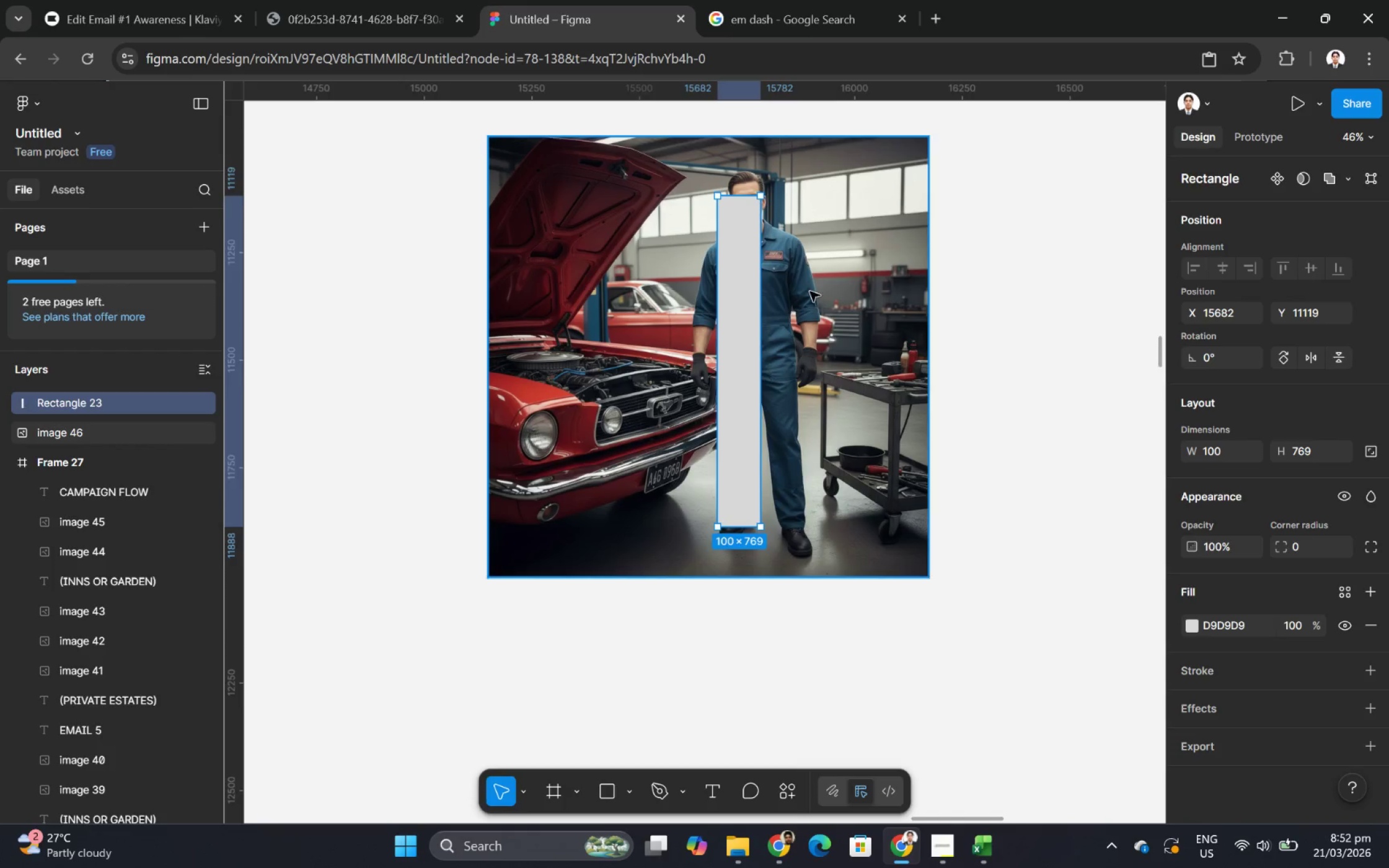 
scroll: coordinate [809, 292], scroll_direction: up, amount: 2.0
 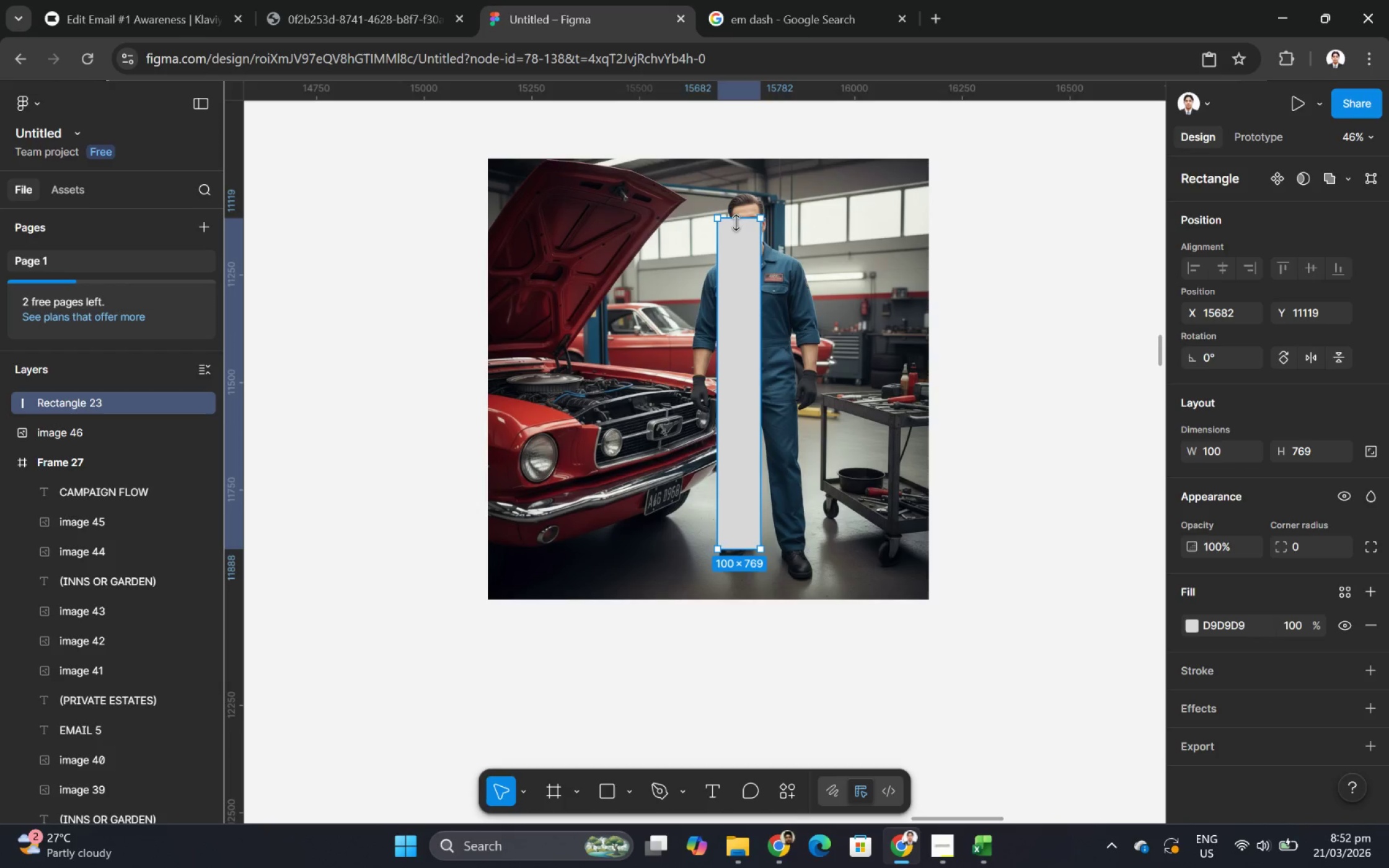 
left_click_drag(start_coordinate=[736, 222], to_coordinate=[738, 162])
 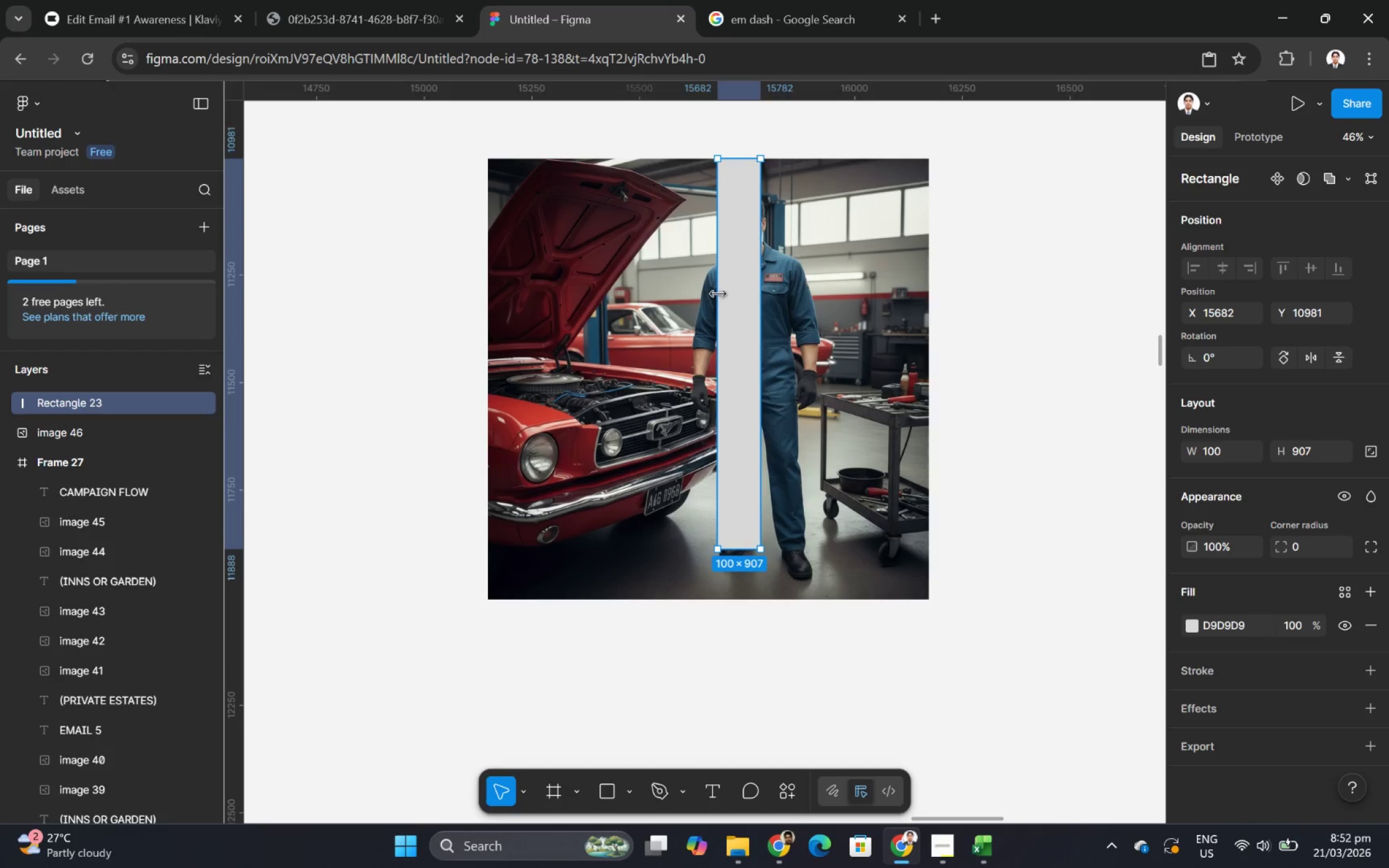 
left_click_drag(start_coordinate=[718, 293], to_coordinate=[487, 292])
 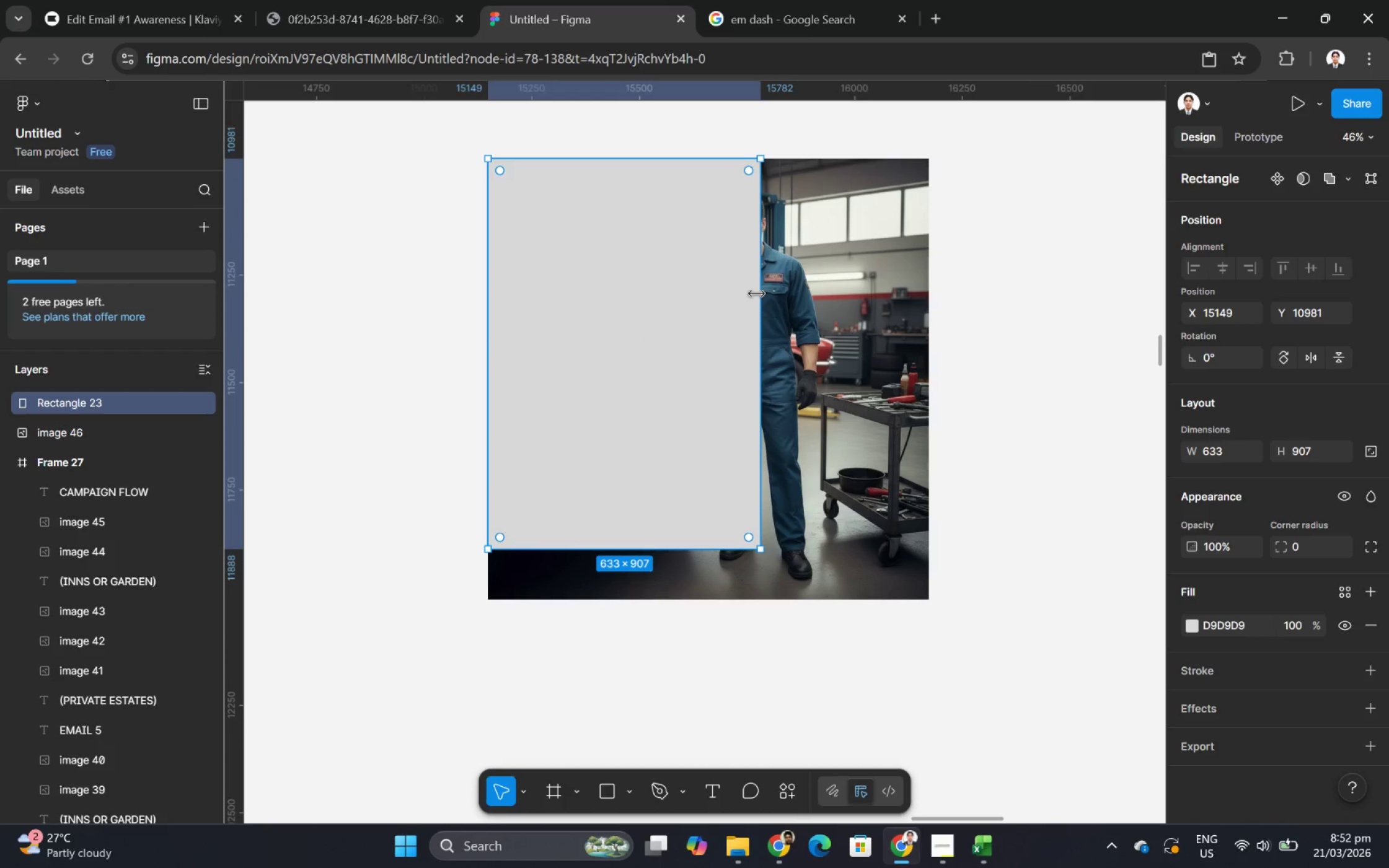 
left_click_drag(start_coordinate=[756, 294], to_coordinate=[927, 294])
 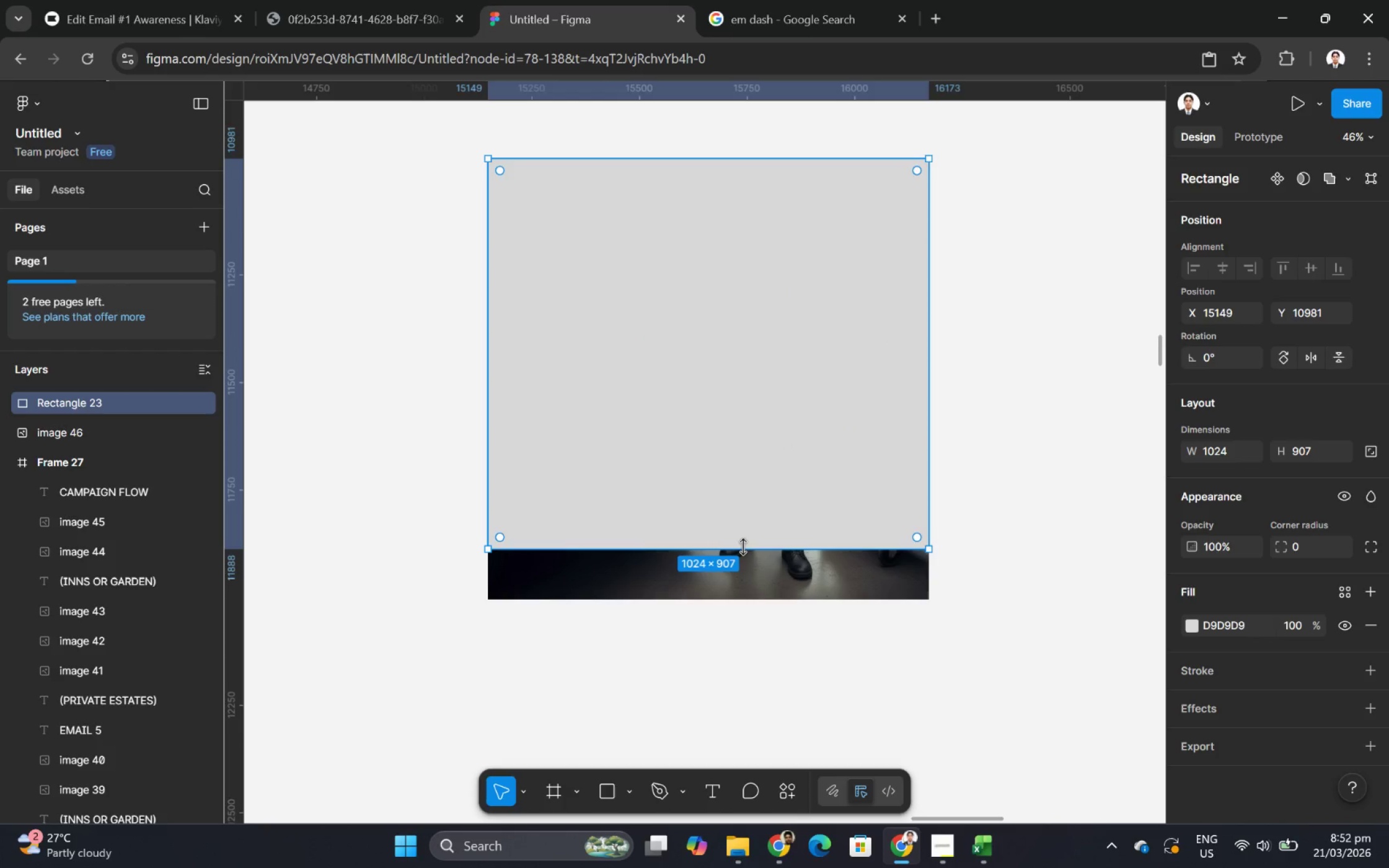 
left_click_drag(start_coordinate=[743, 546], to_coordinate=[758, 595])
 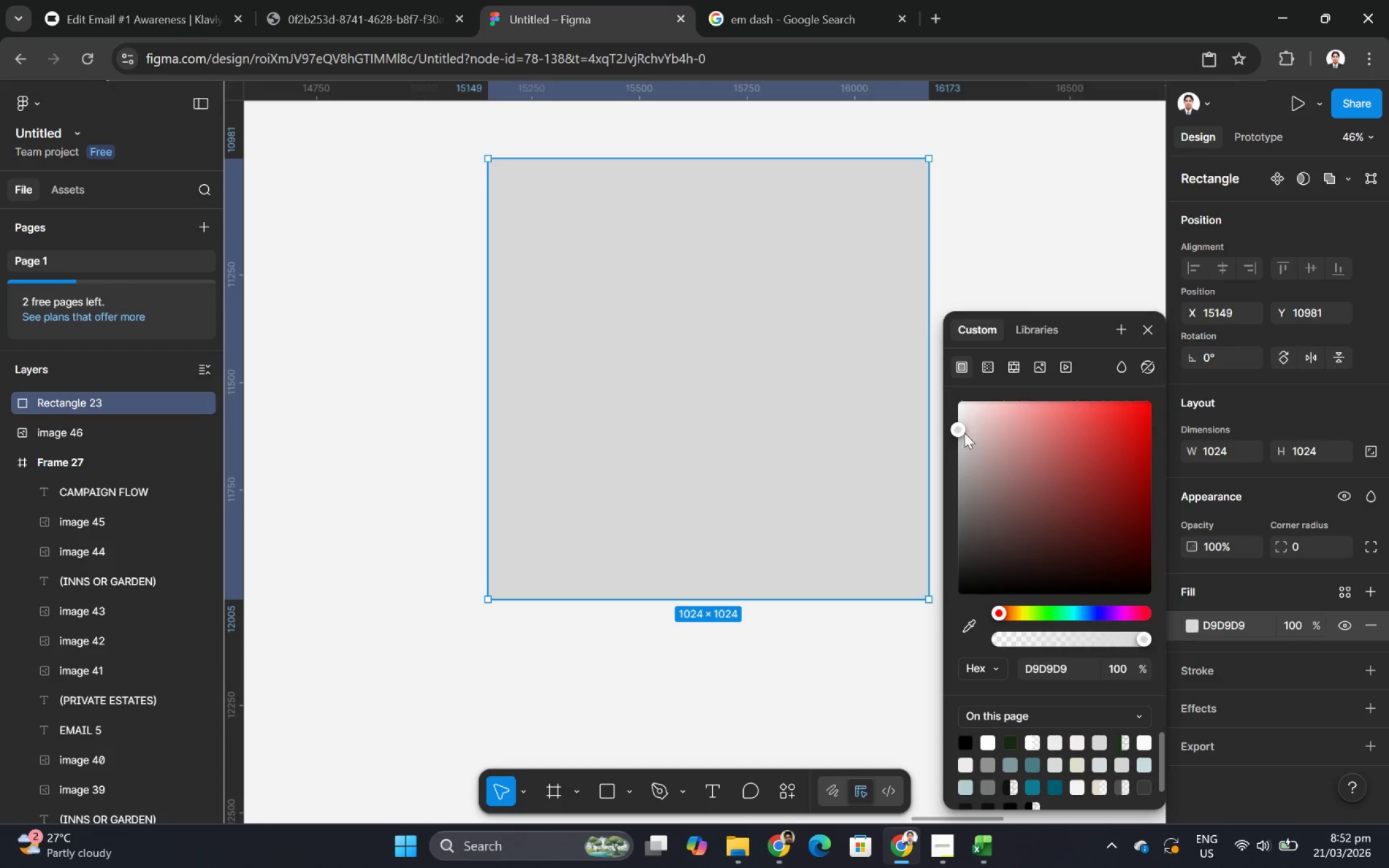 
left_click_drag(start_coordinate=[962, 430], to_coordinate=[1037, 496])
 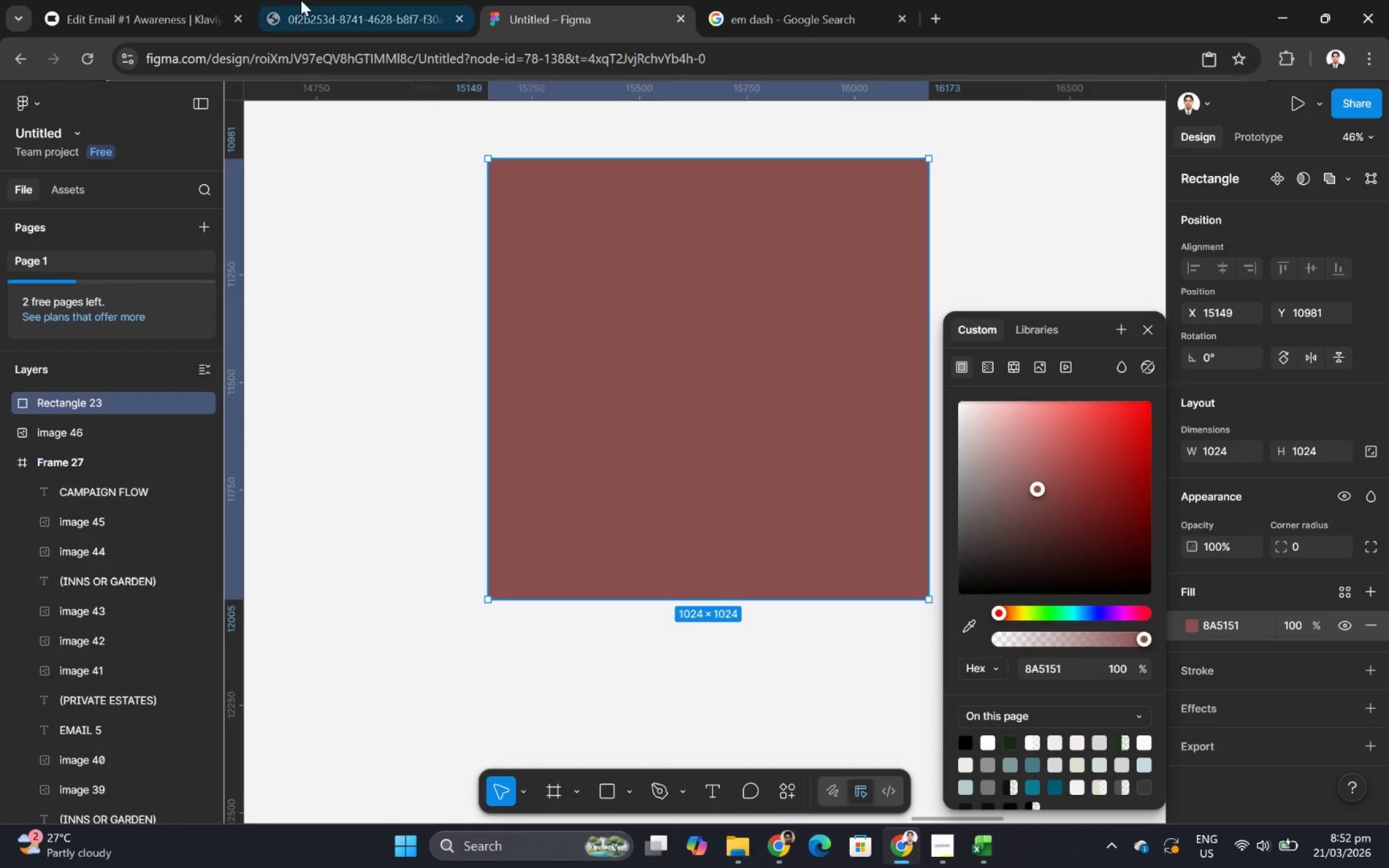 
left_click([302, 0])
 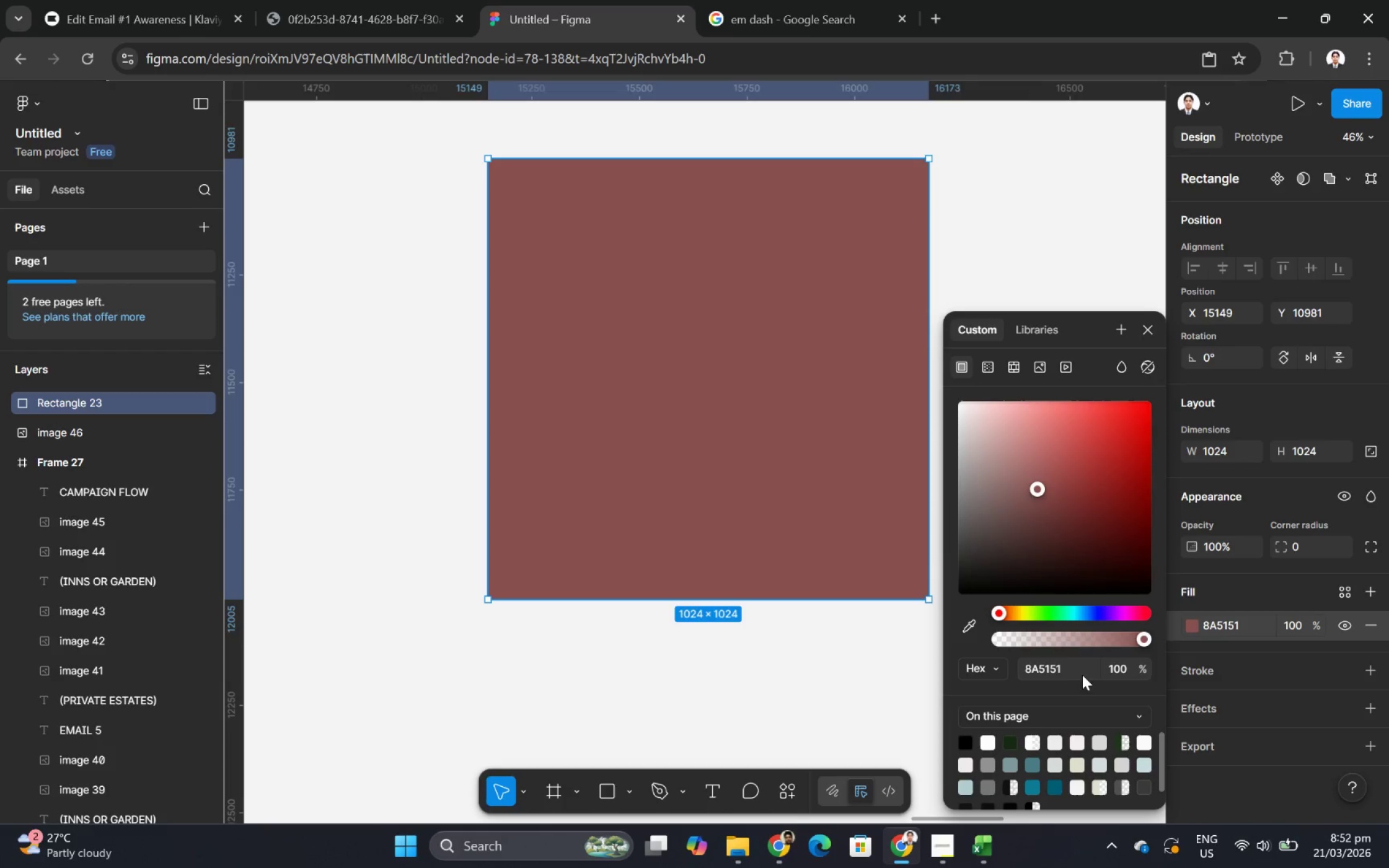 
left_click([1033, 790])
 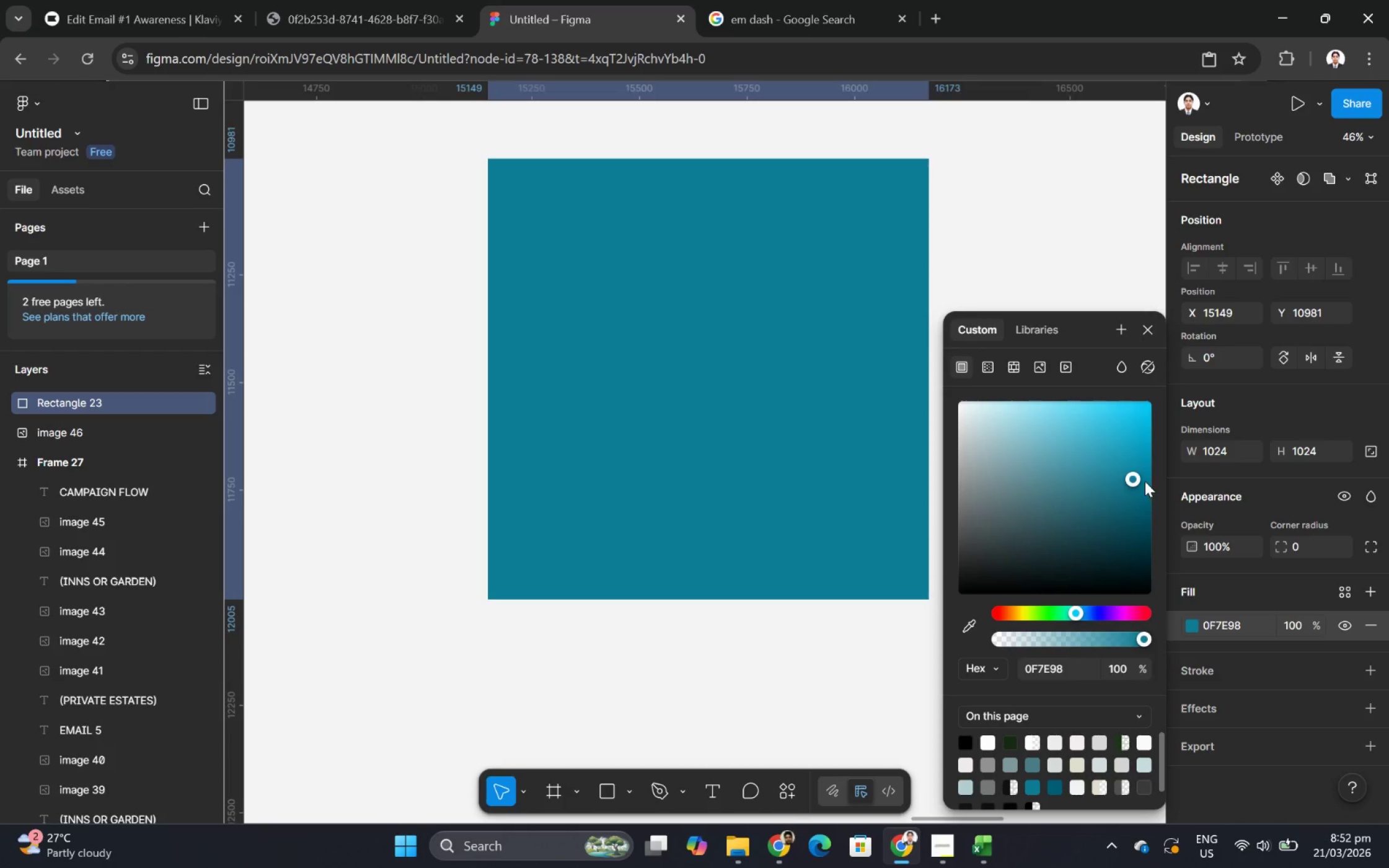 
left_click_drag(start_coordinate=[1132, 472], to_coordinate=[999, 493])
 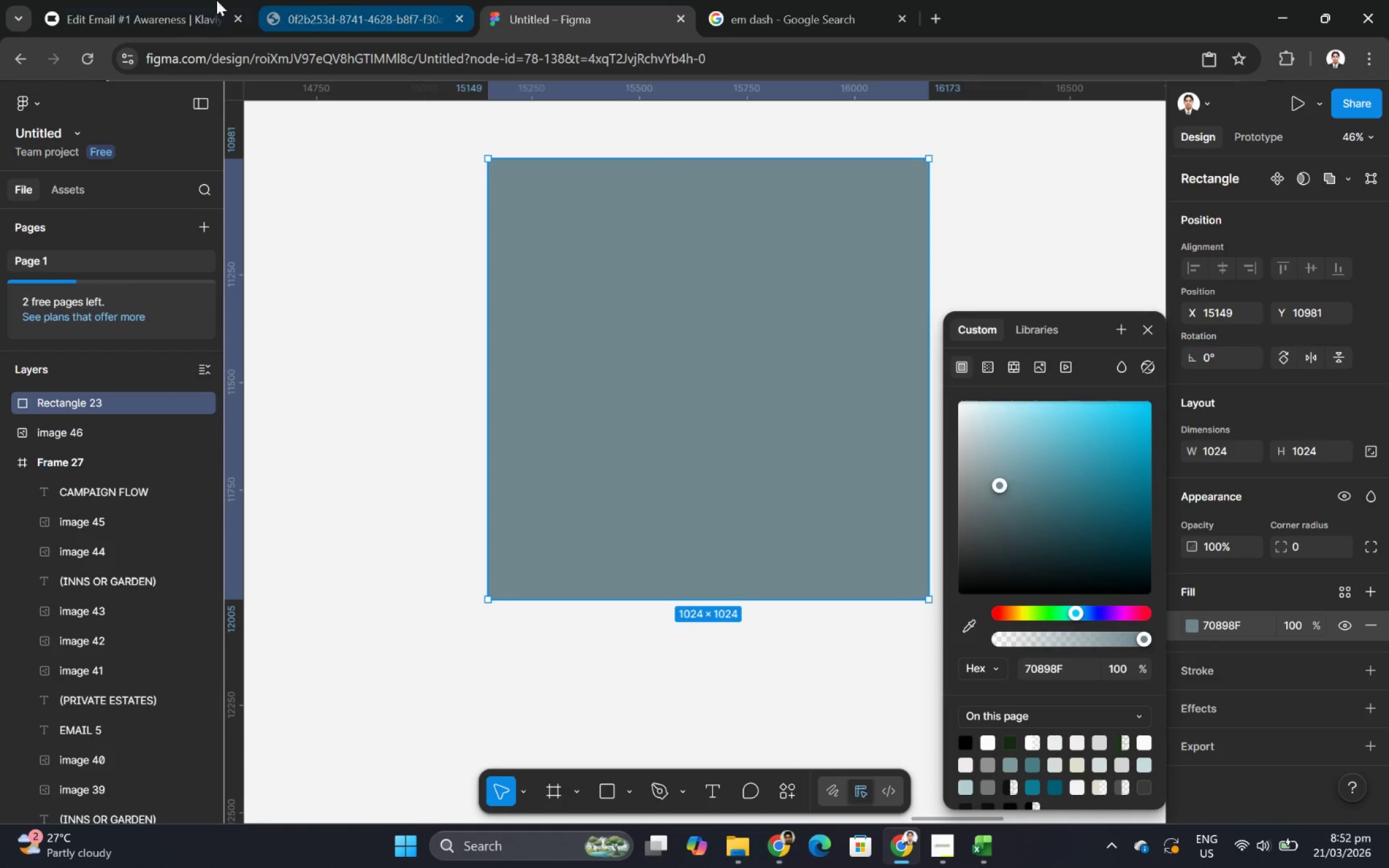 
left_click([158, 0])
 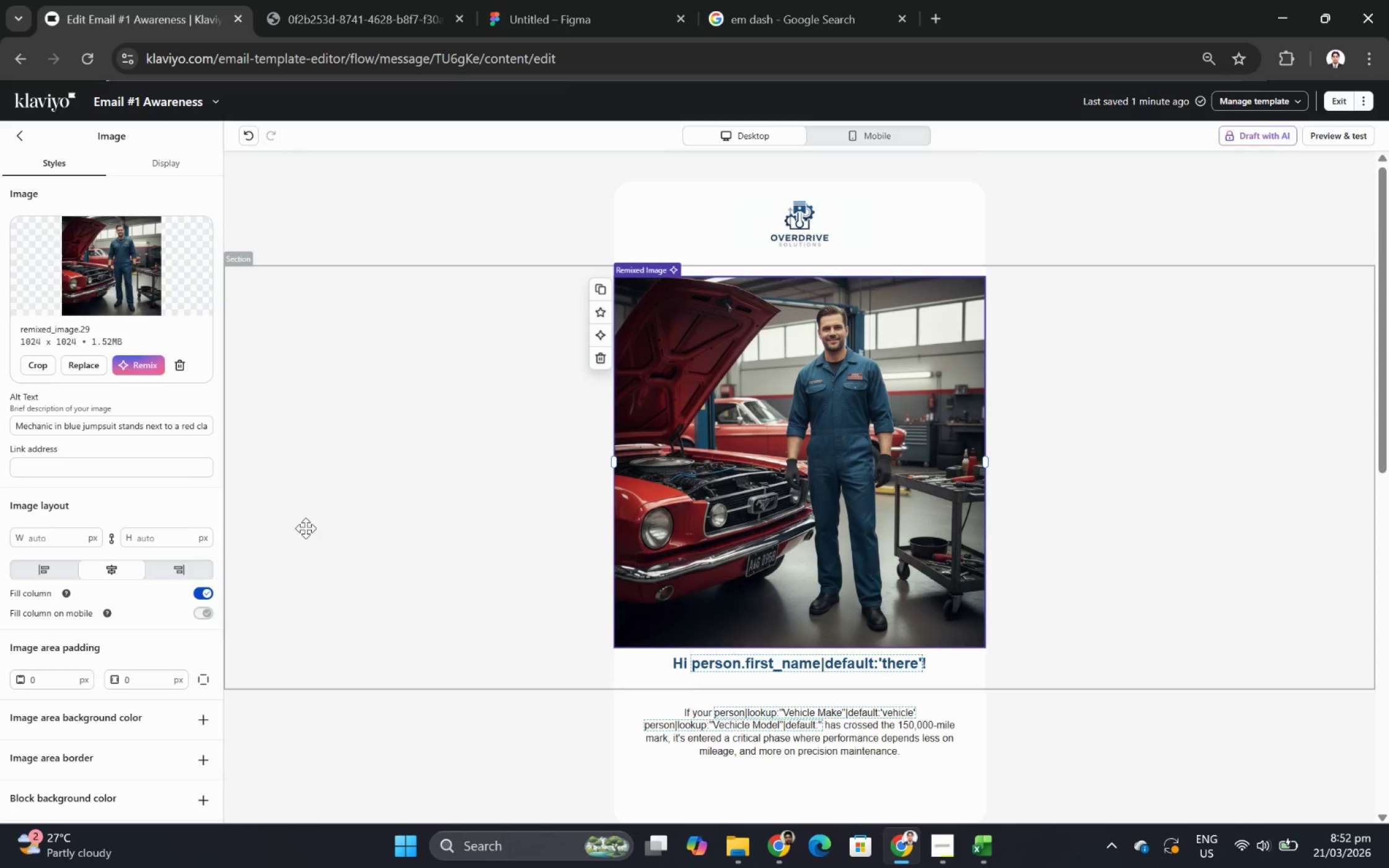 
scroll: coordinate [668, 664], scroll_direction: down, amount: 6.0
 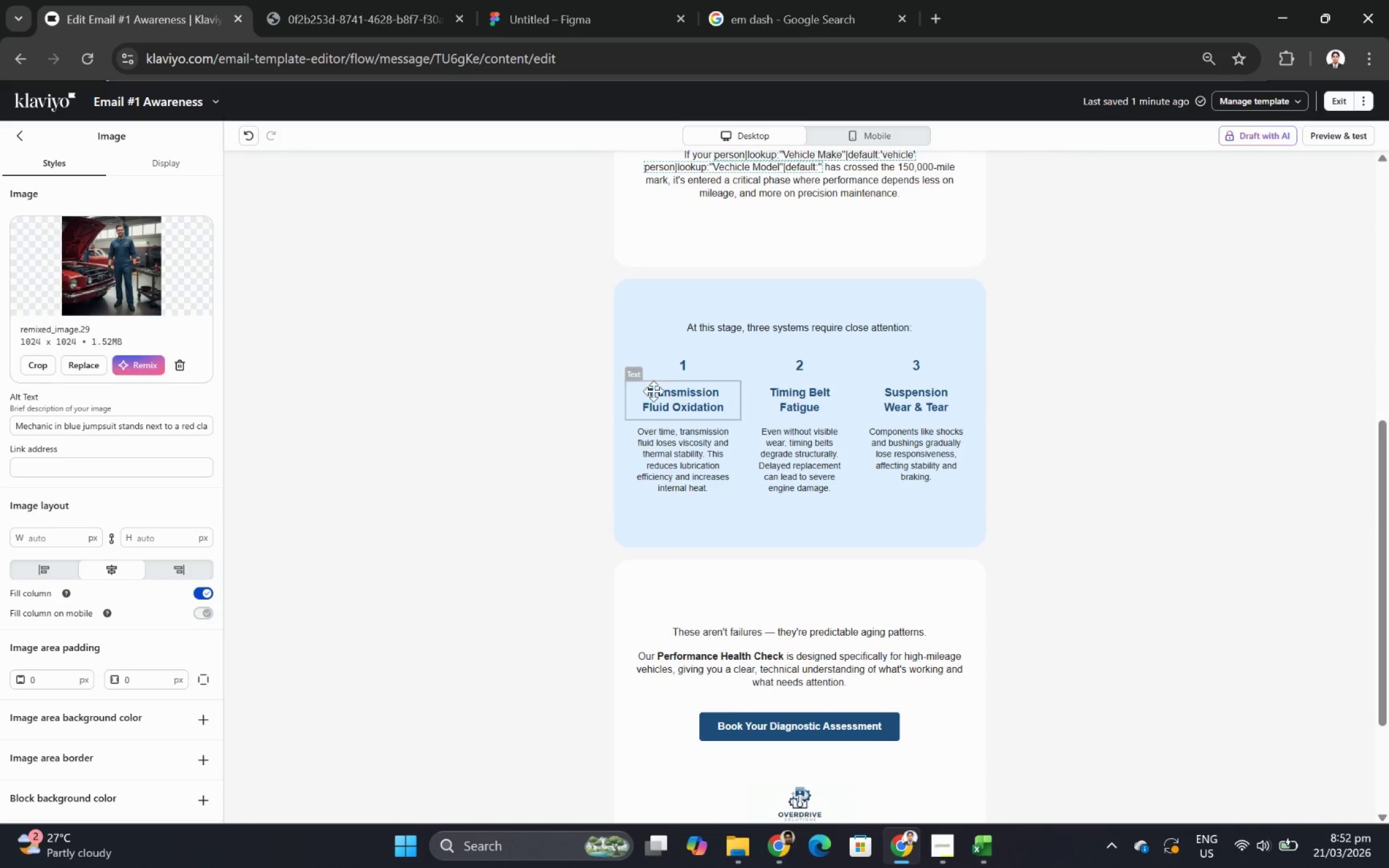 
left_click([679, 393])
 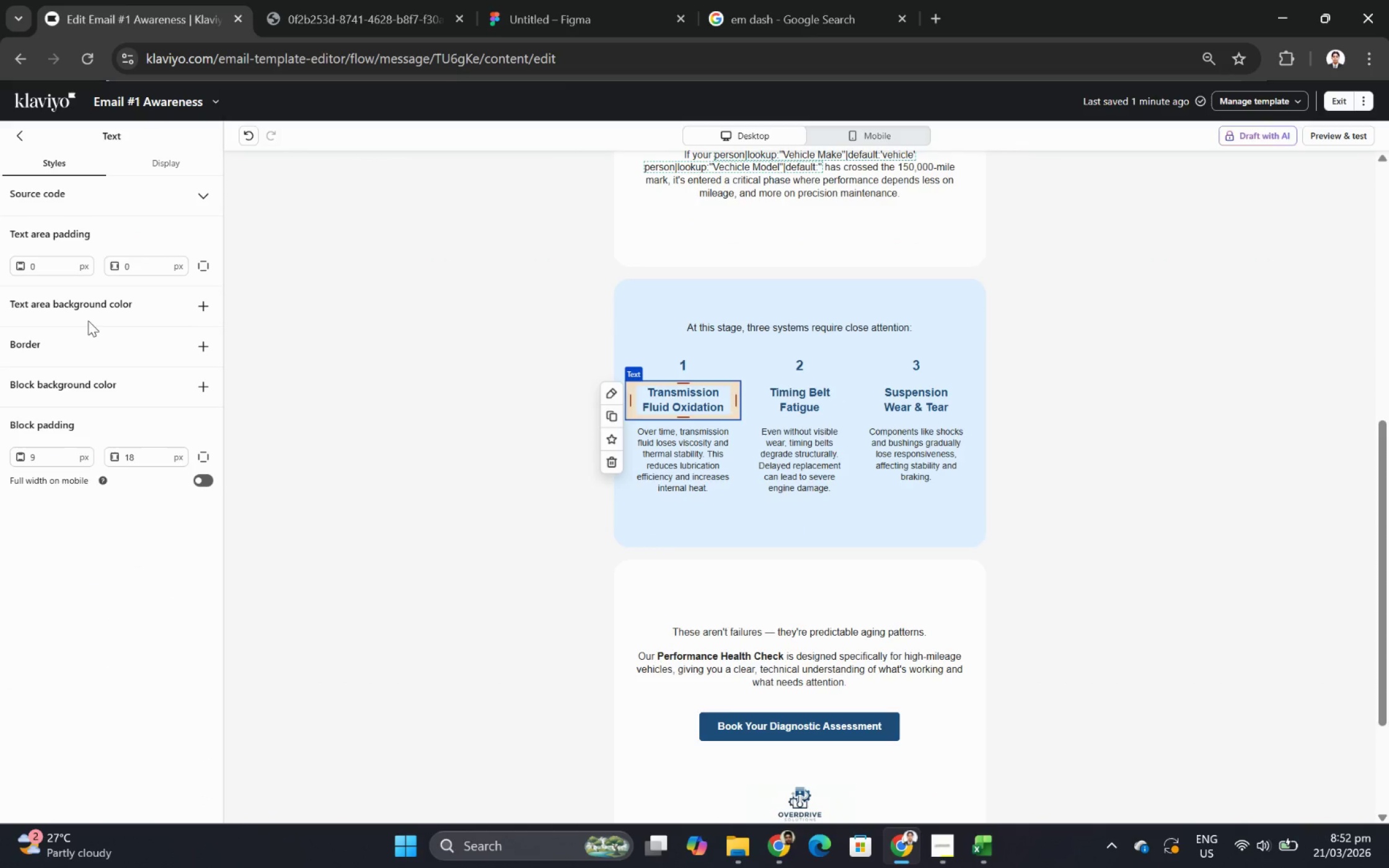 
scroll: coordinate [816, 297], scroll_direction: up, amount: 4.0
 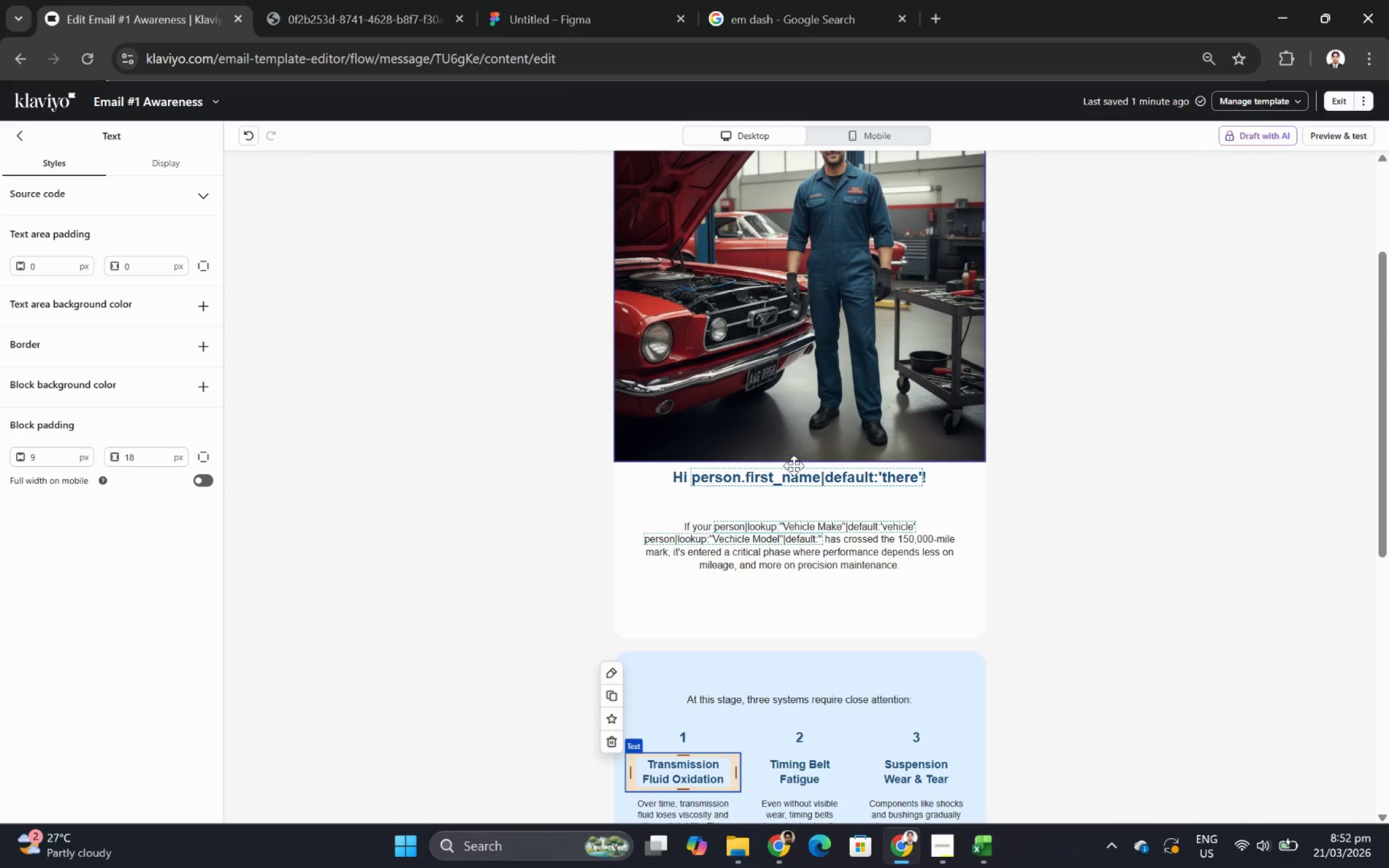 
left_click([794, 478])
 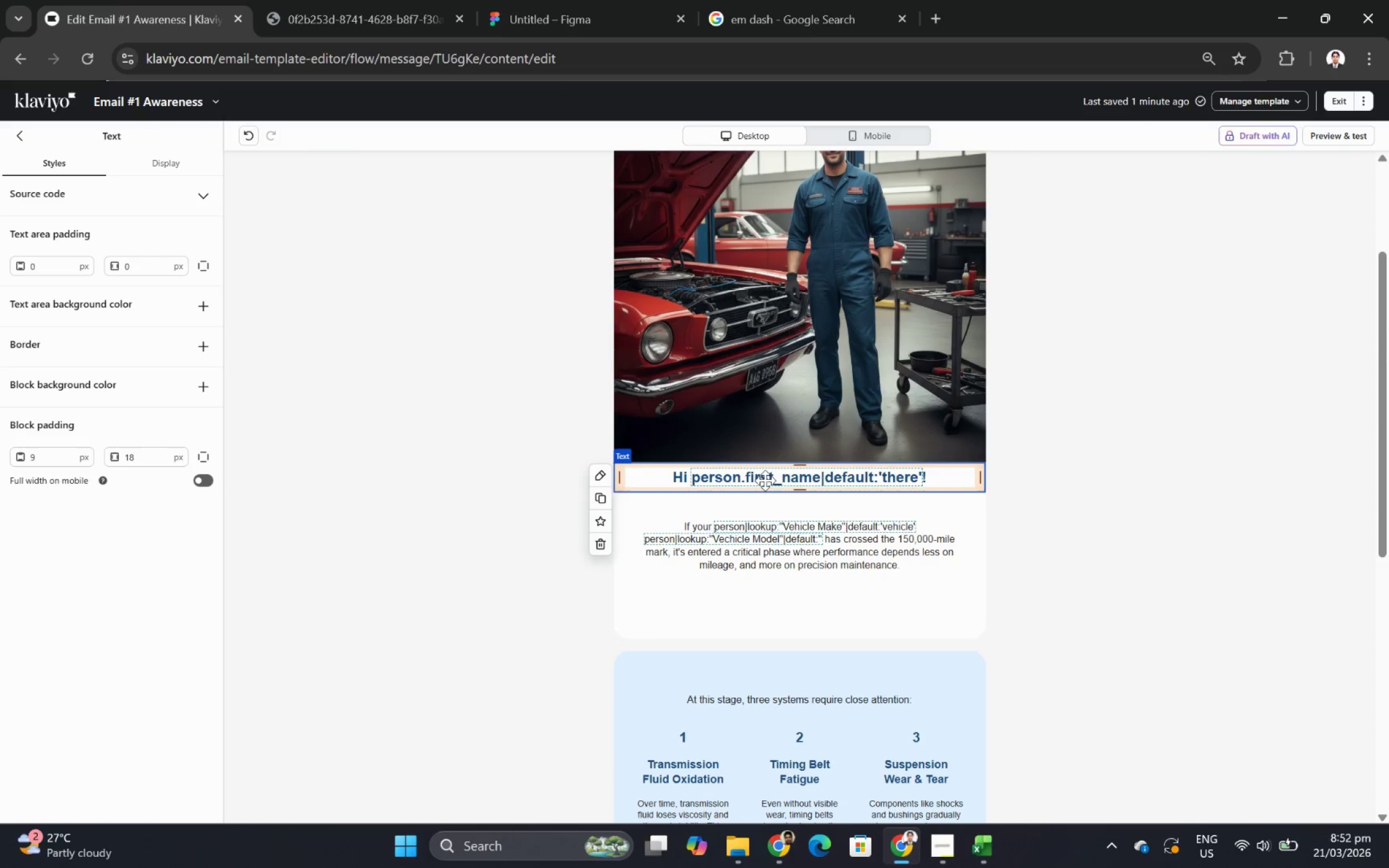 
double_click([765, 480])
 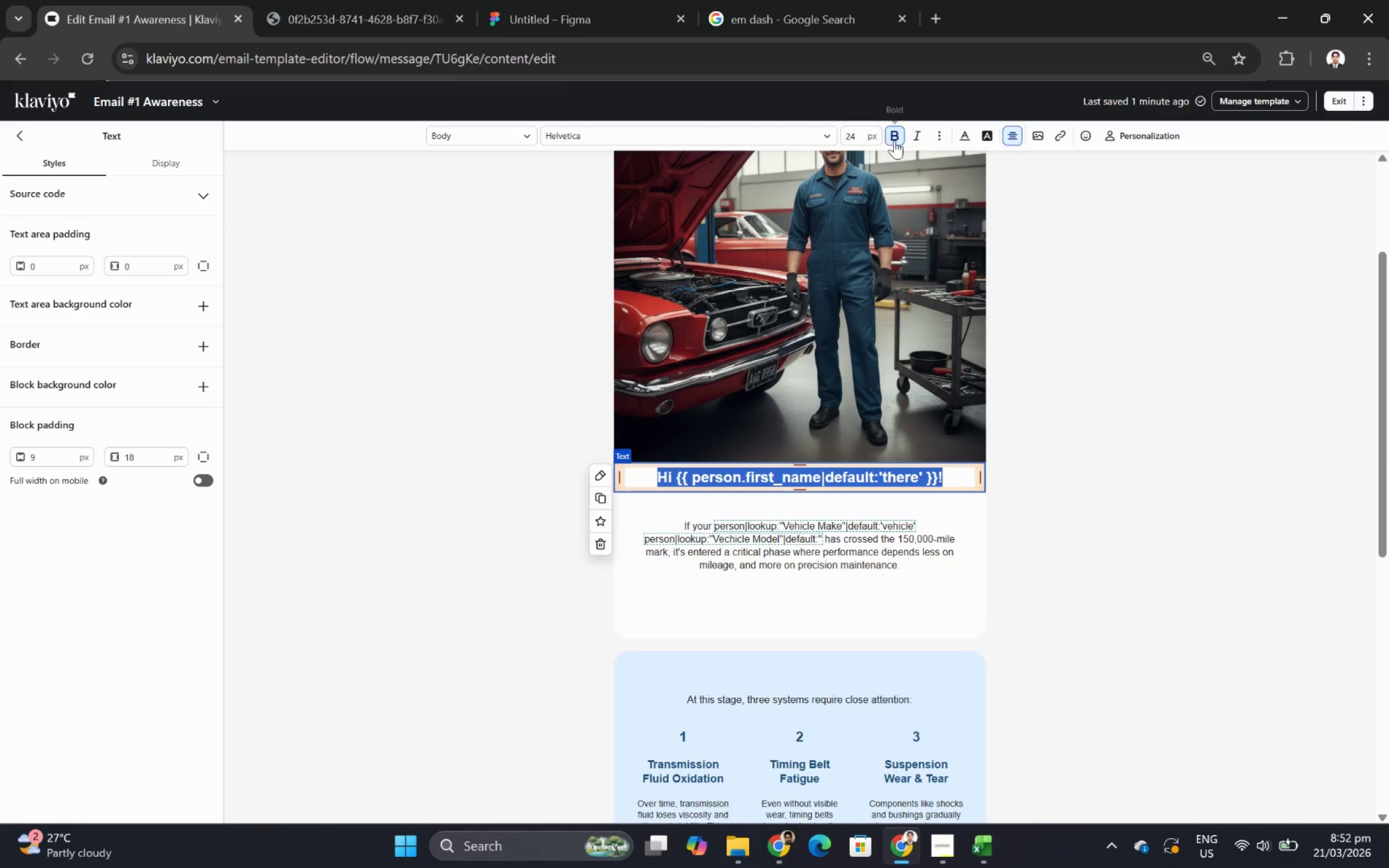 
left_click([968, 134])
 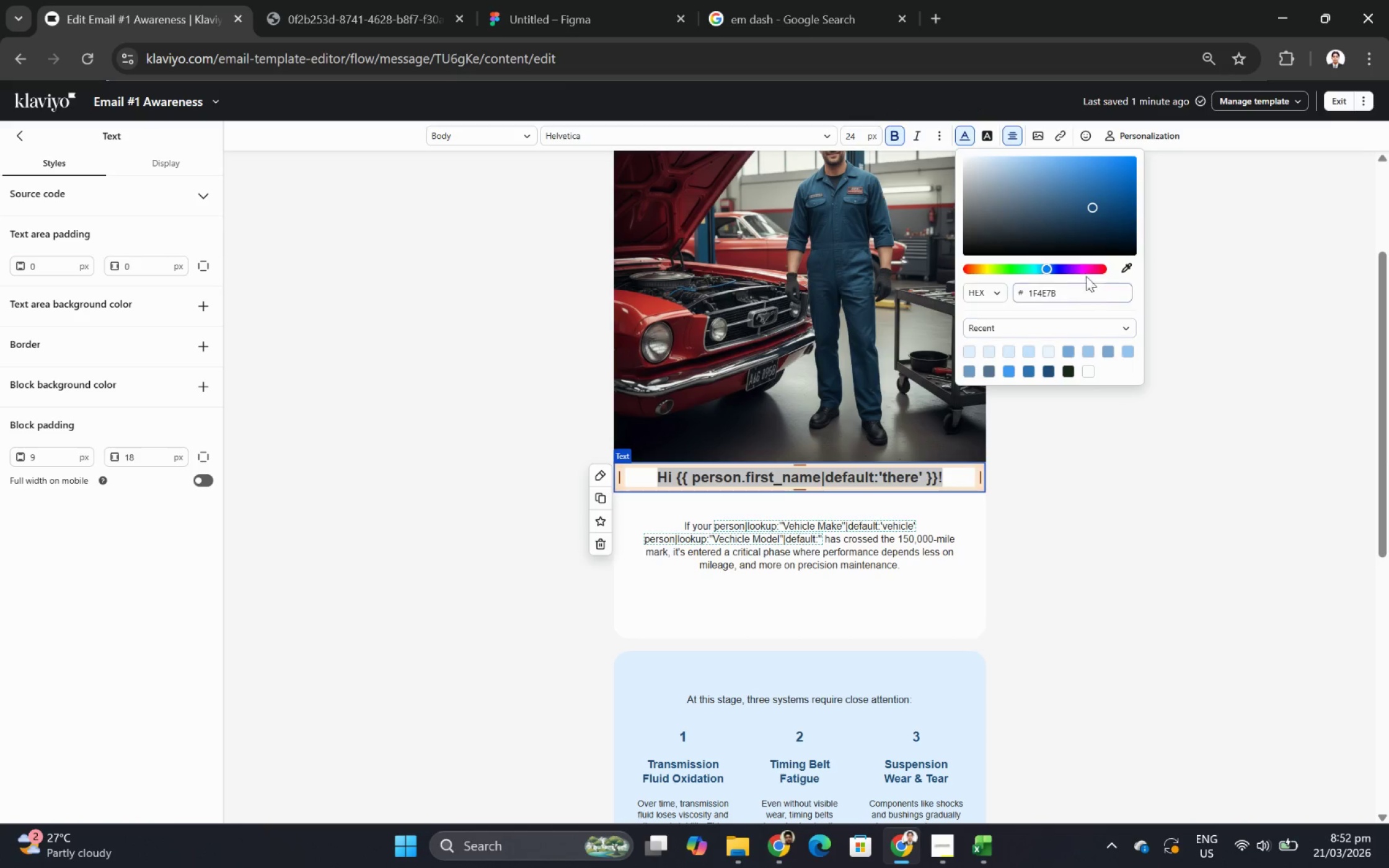 
double_click([1083, 295])
 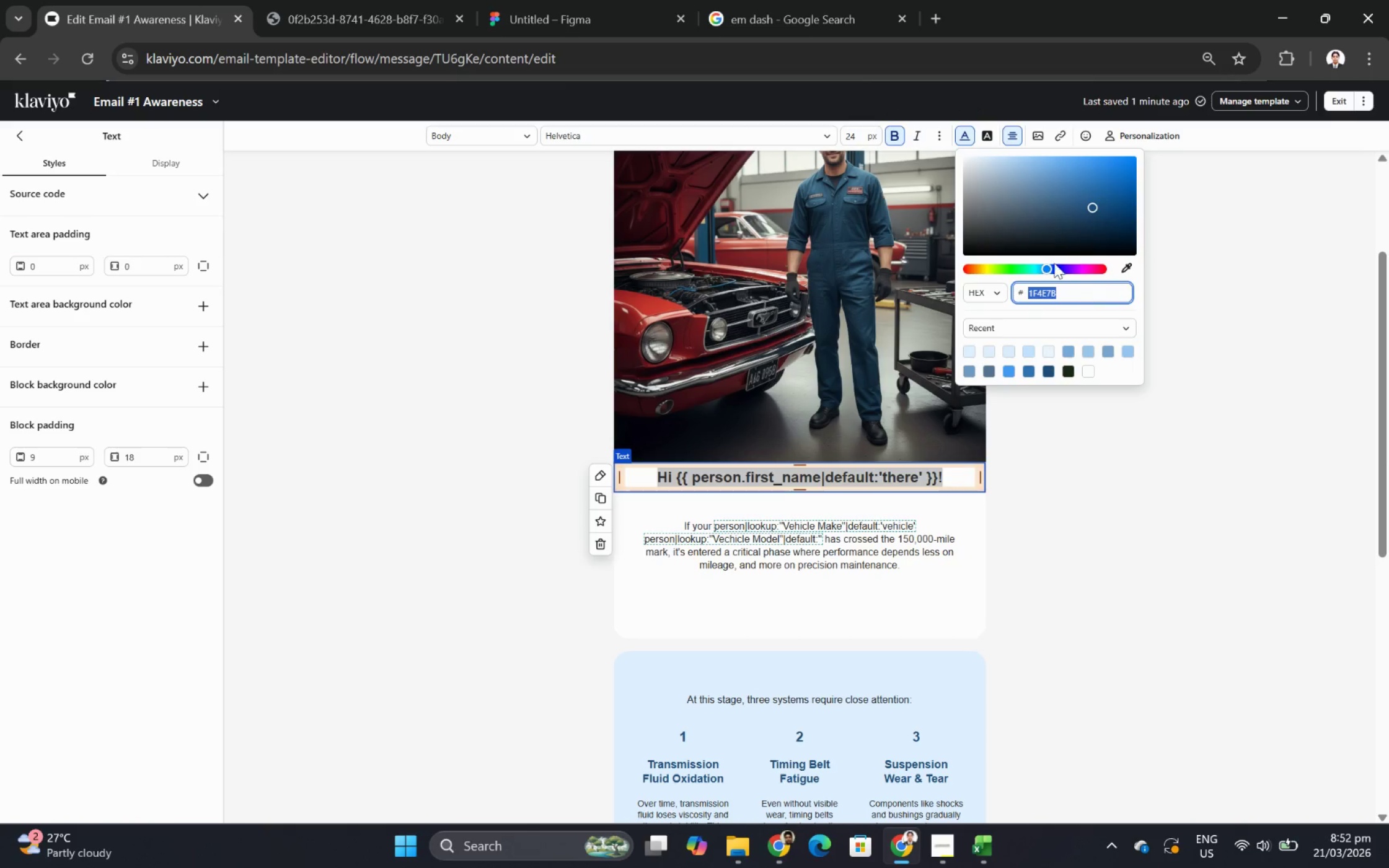 
key(Control+ControlLeft)
 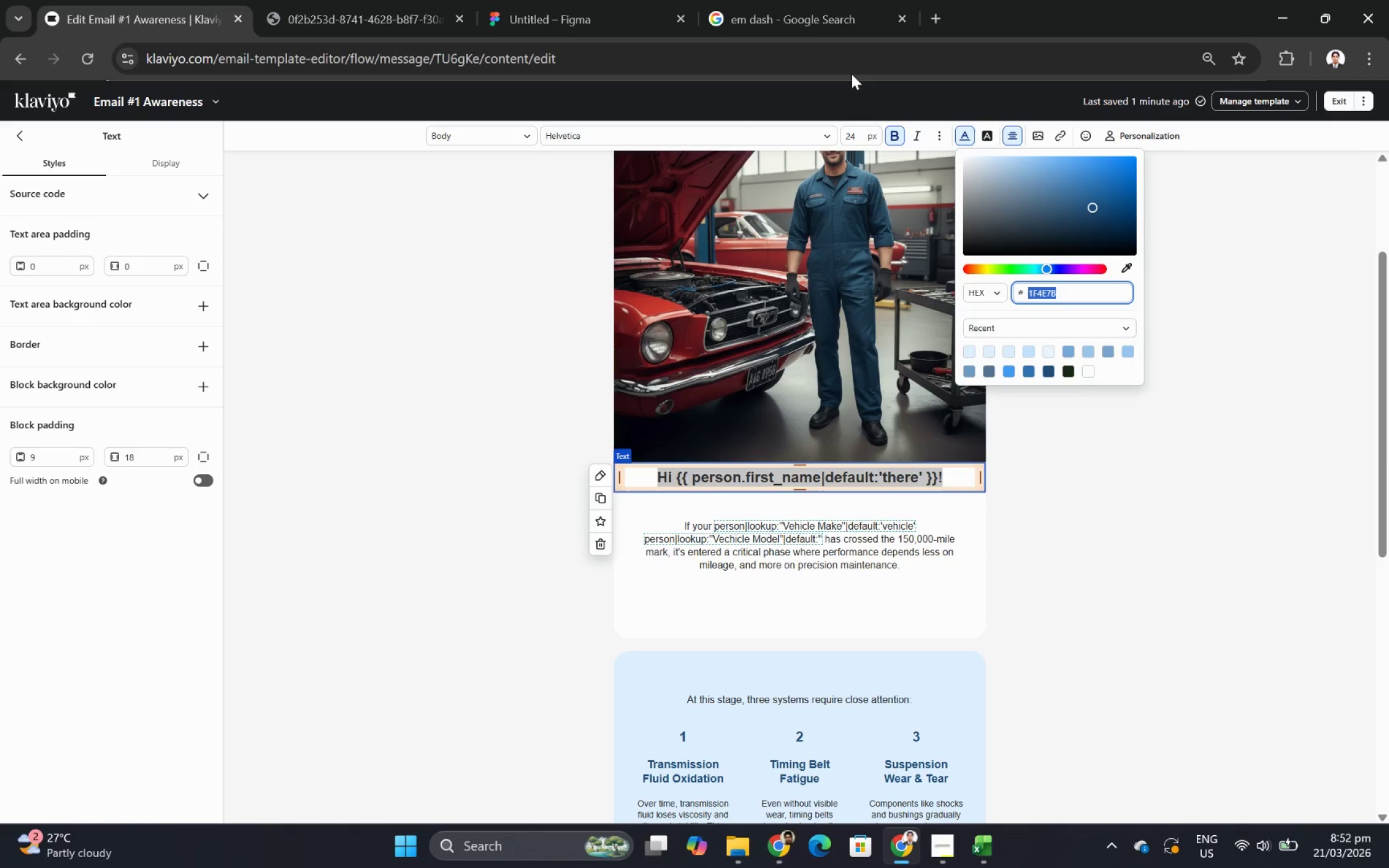 
key(Control+C)
 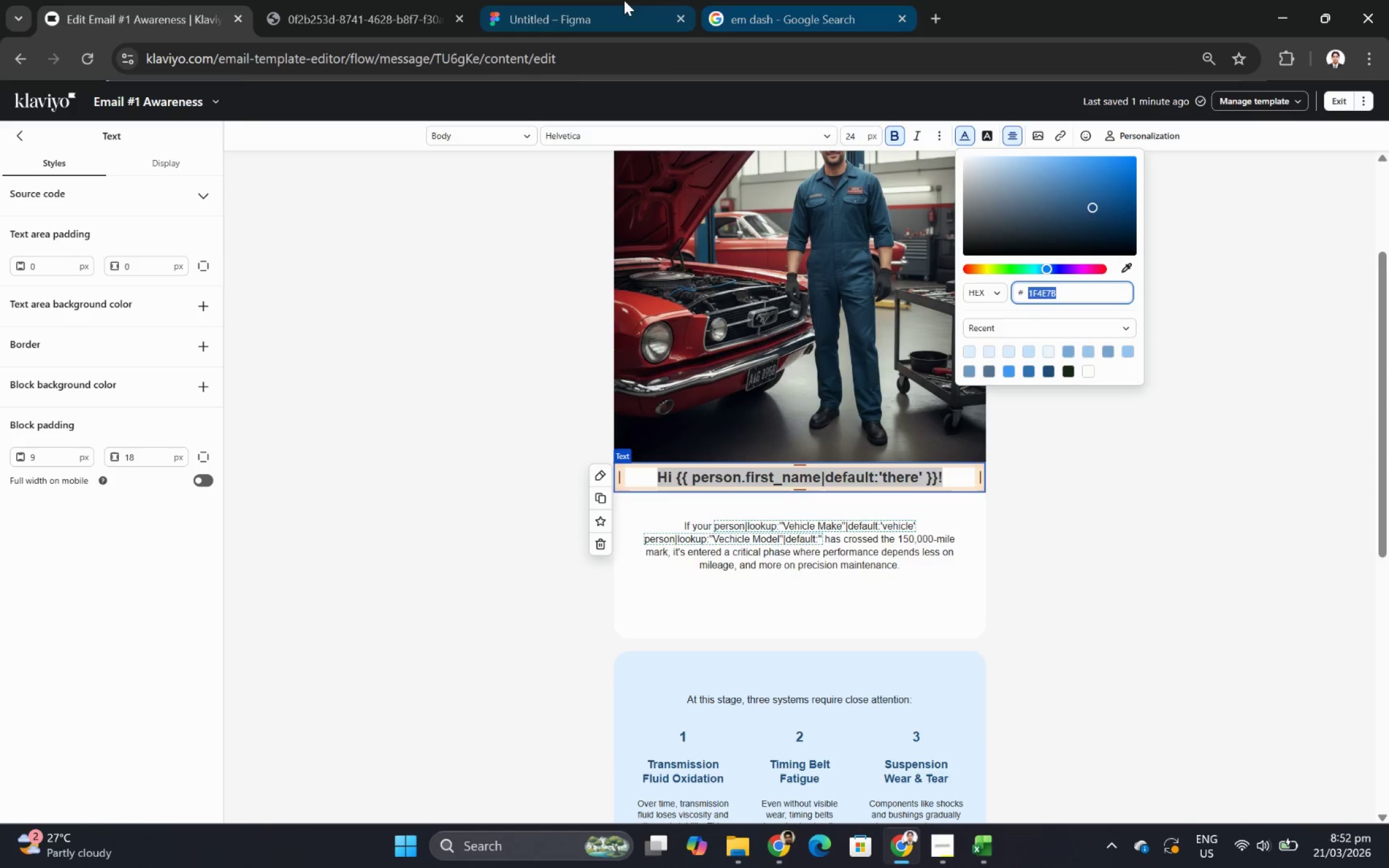 
left_click([622, 0])
 